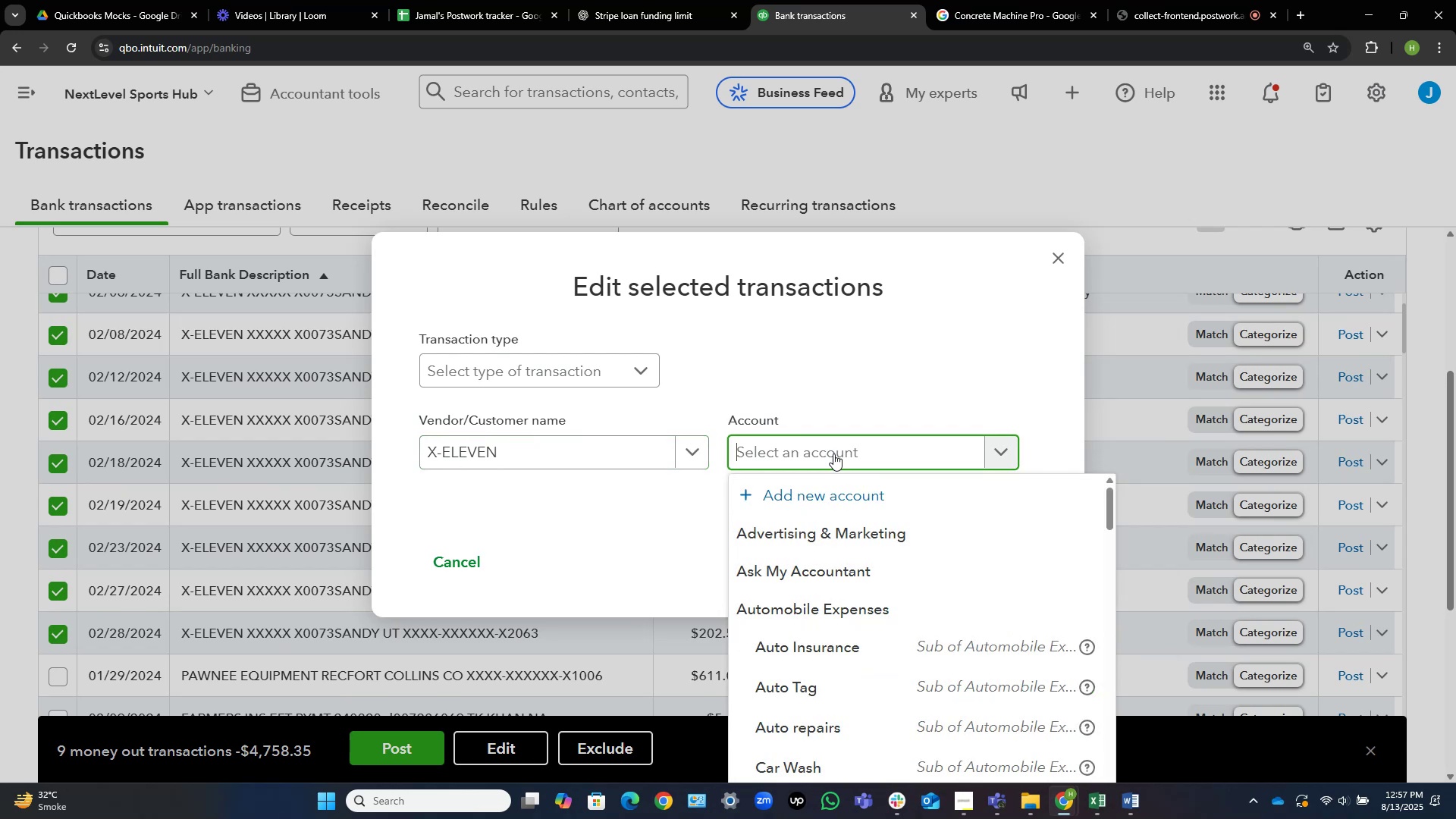 
type(fue)
 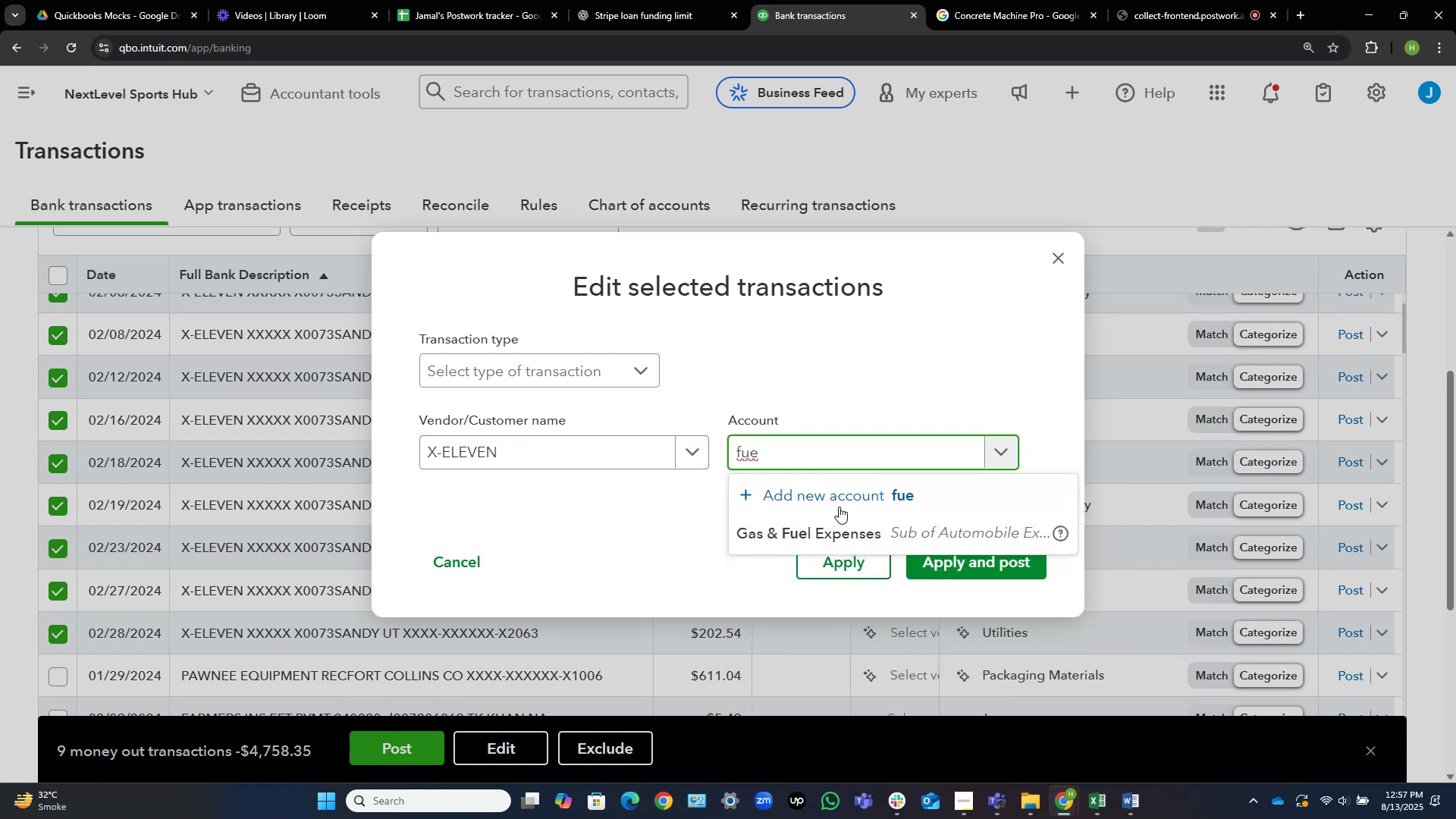 
left_click([840, 529])
 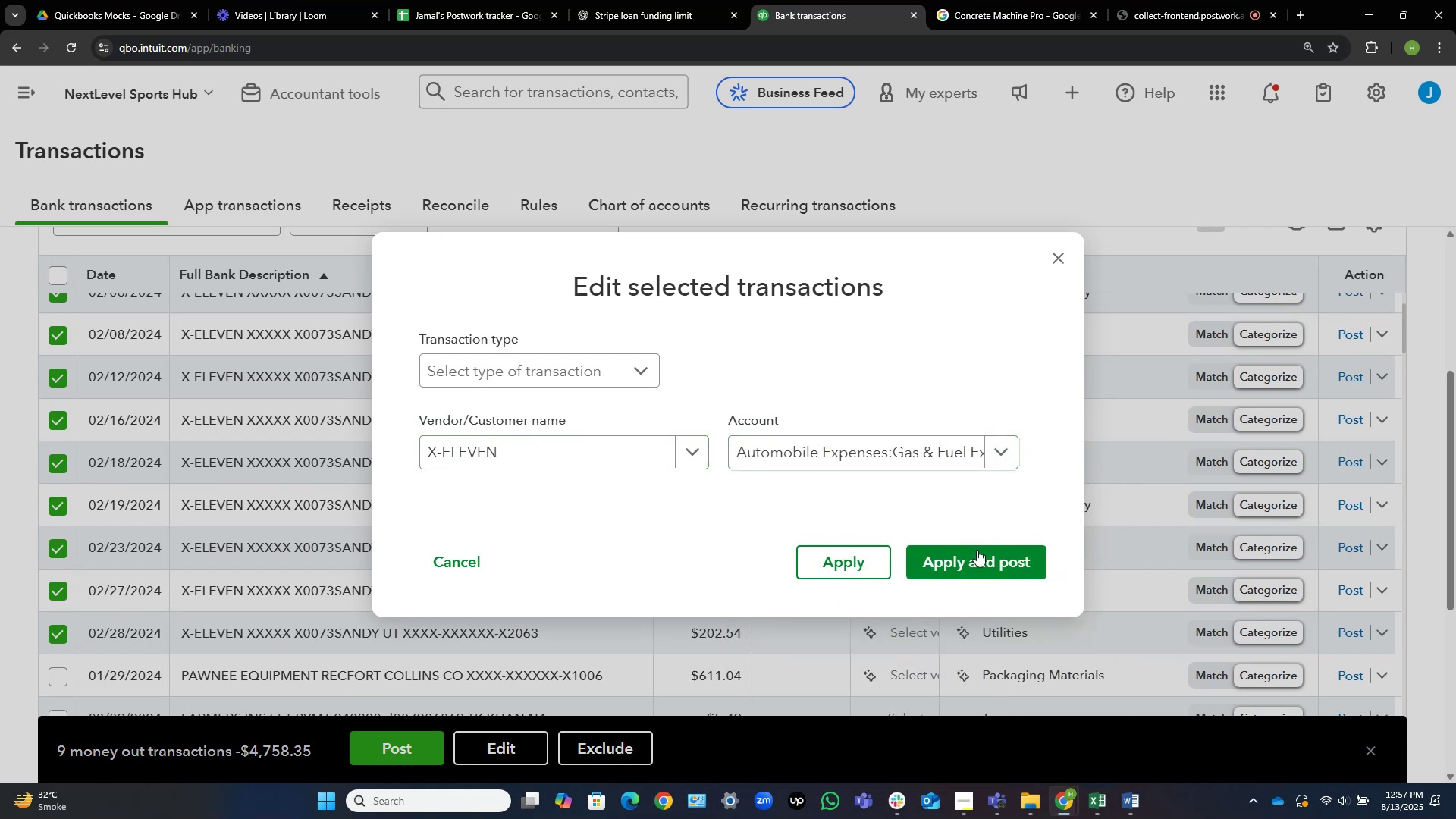 
left_click([973, 557])
 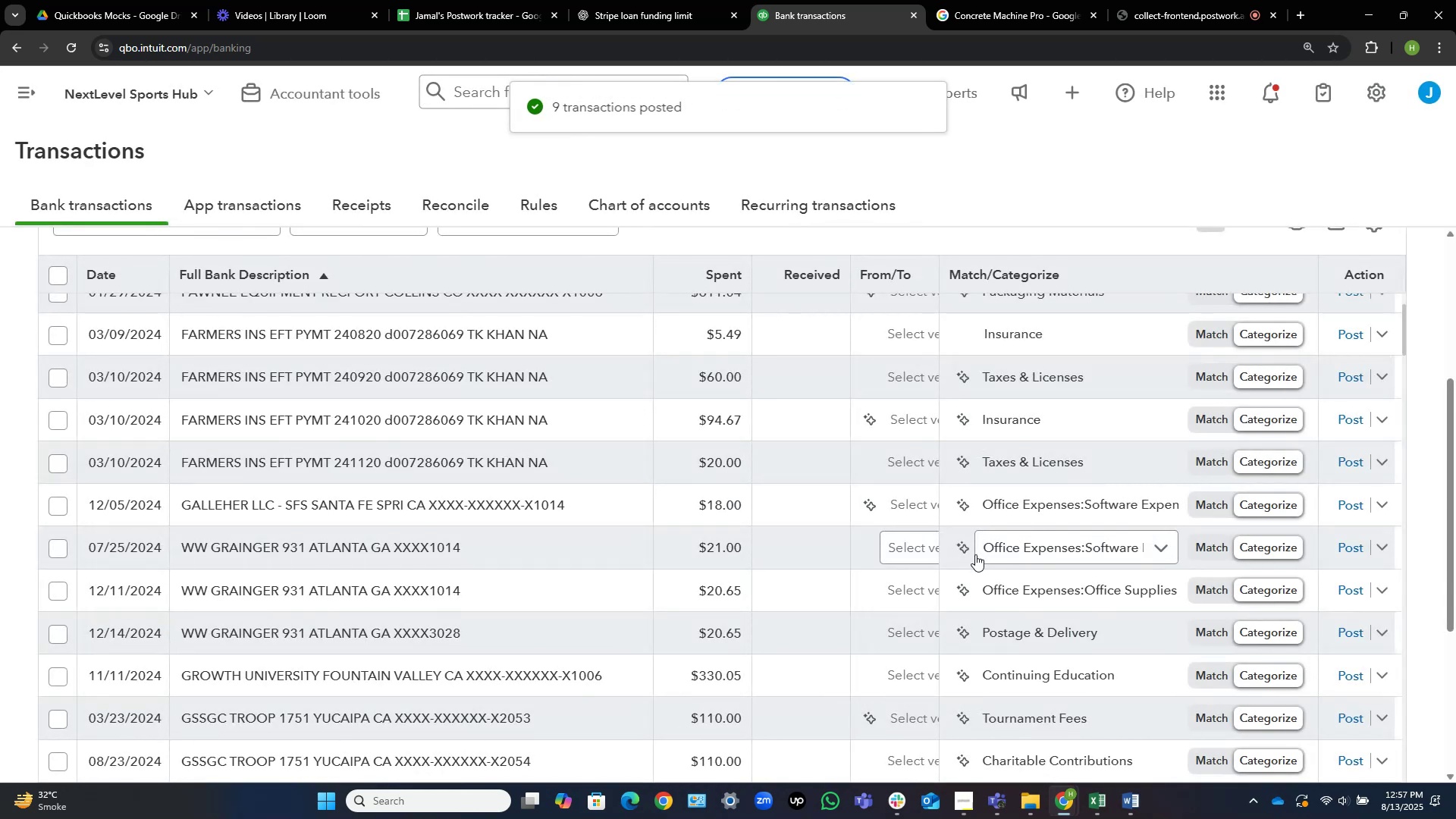 
left_click([1205, 0])
 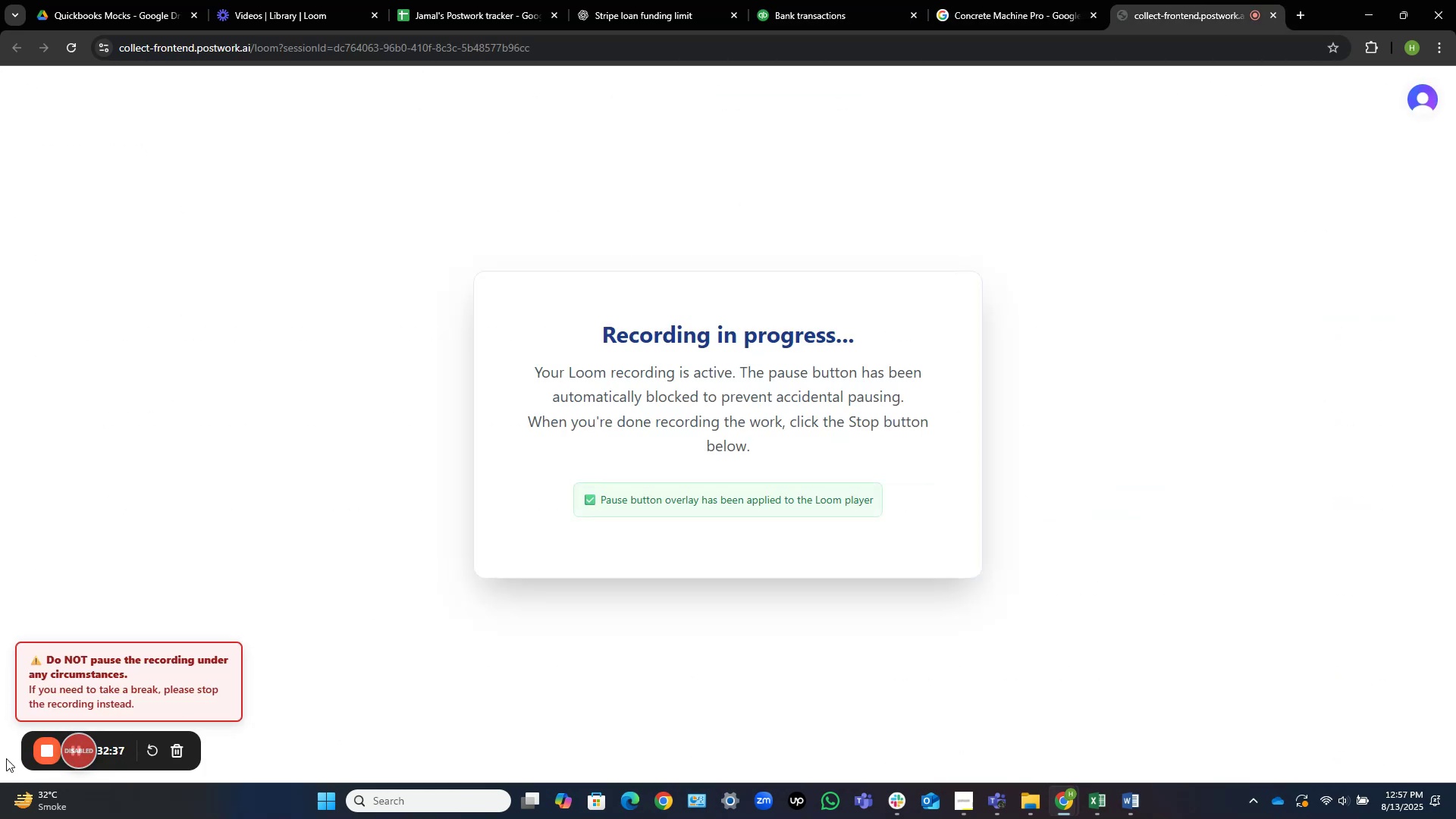 
wait(9.82)
 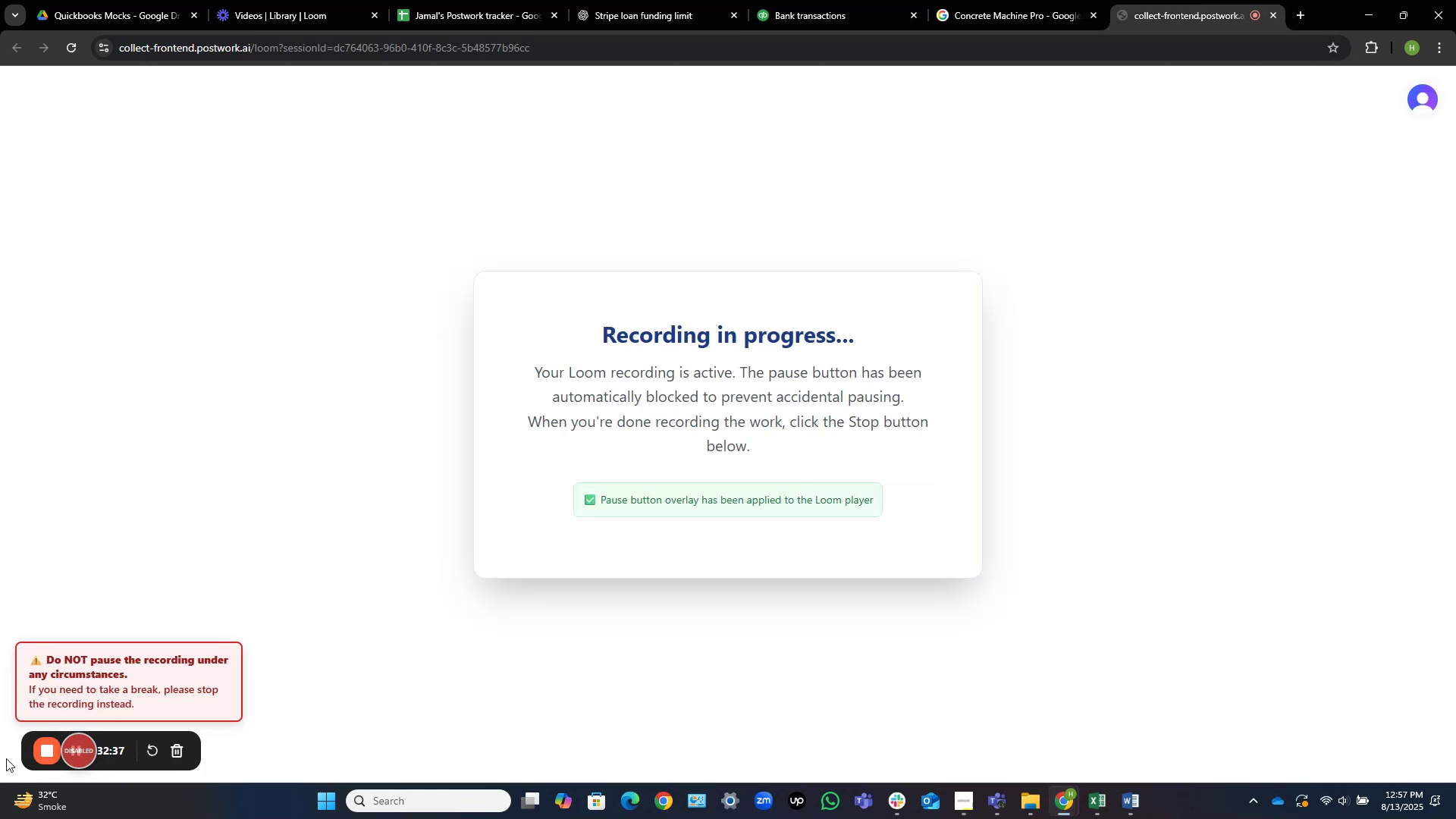 
left_click([839, 0])
 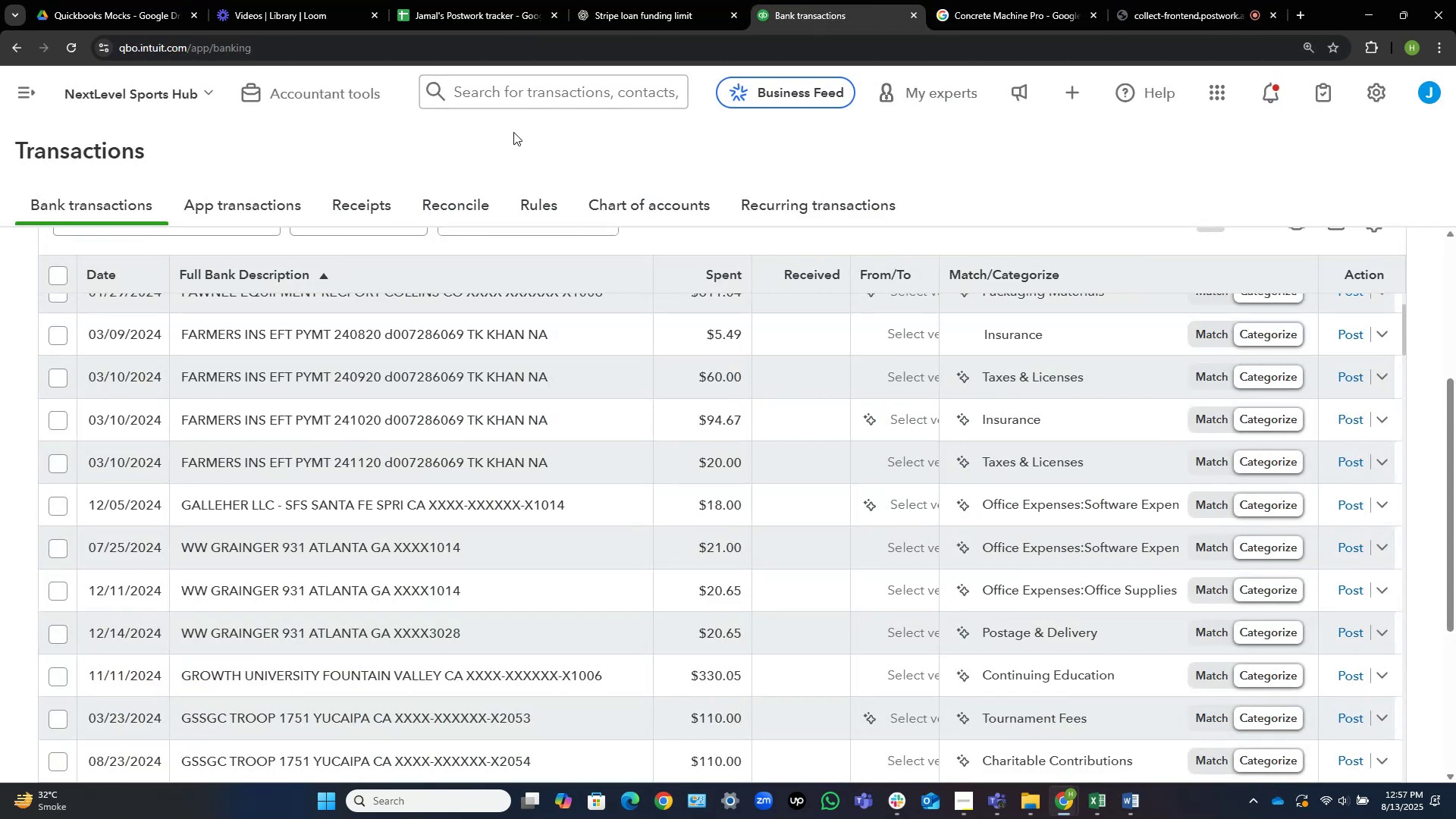 
scroll: coordinate [485, 362], scroll_direction: up, amount: 1.0
 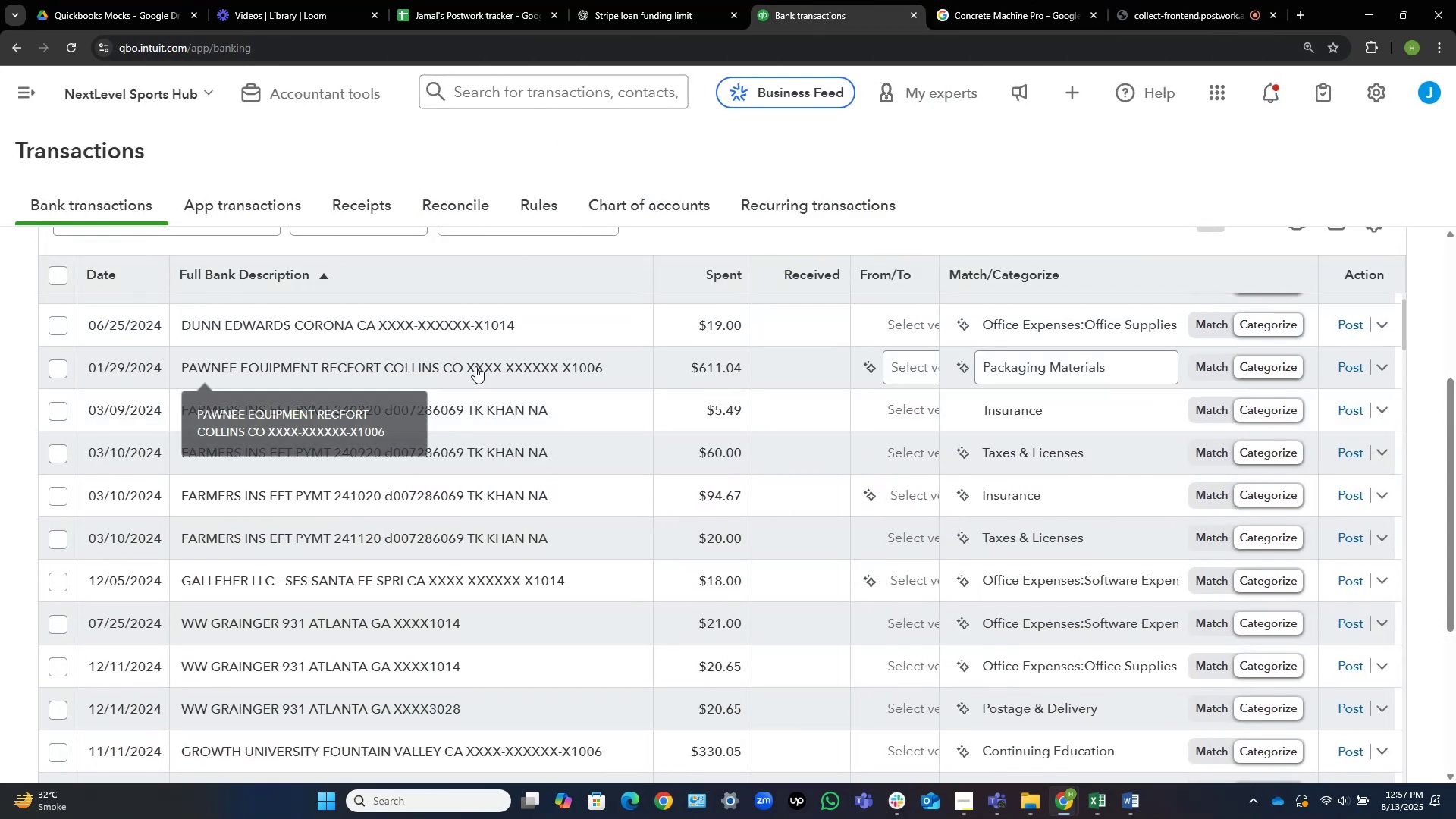 
scroll: coordinate [473, 365], scroll_direction: down, amount: 1.0
 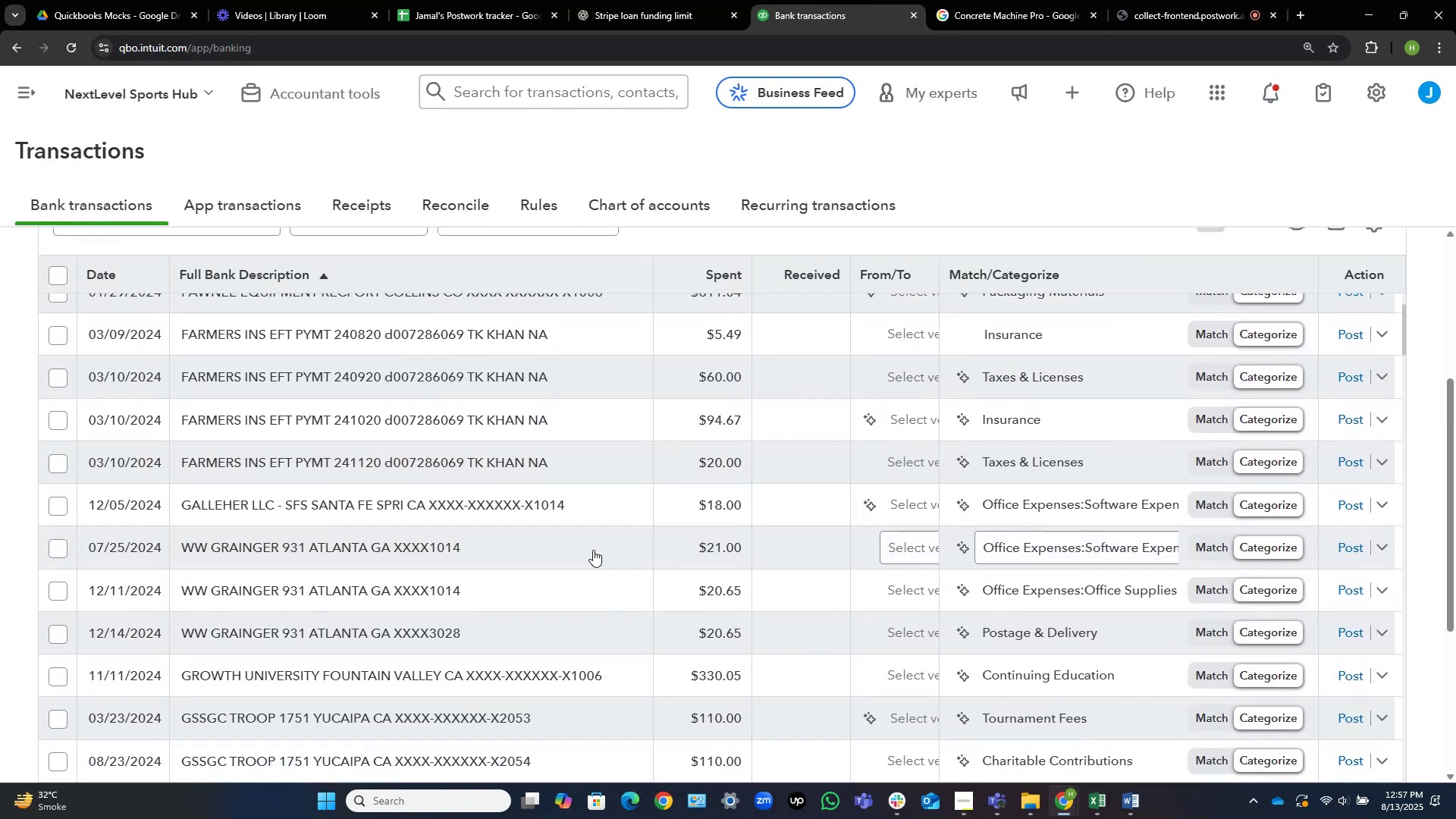 
scroll: coordinate [593, 550], scroll_direction: up, amount: 3.0
 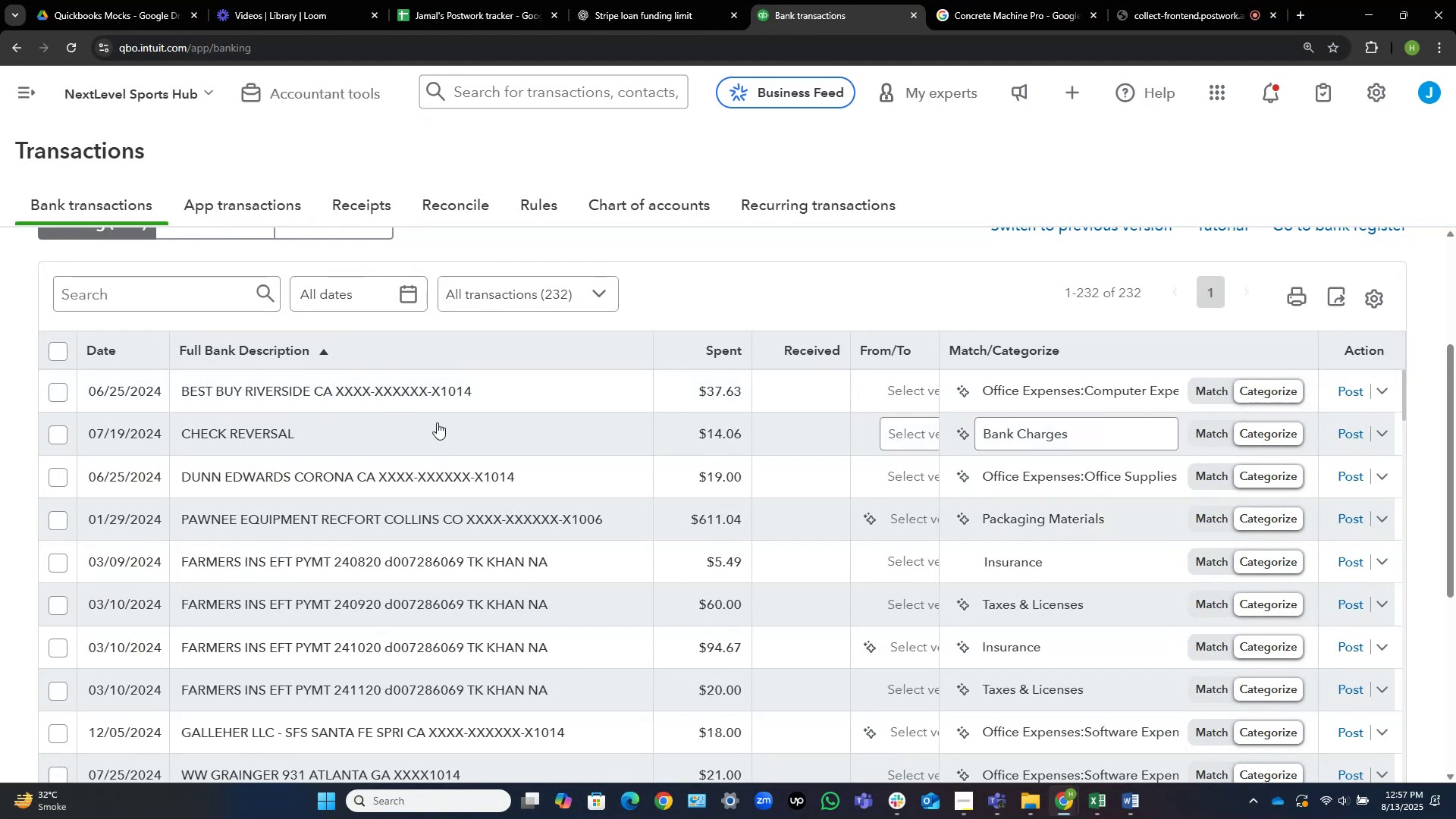 
left_click([465, 383])
 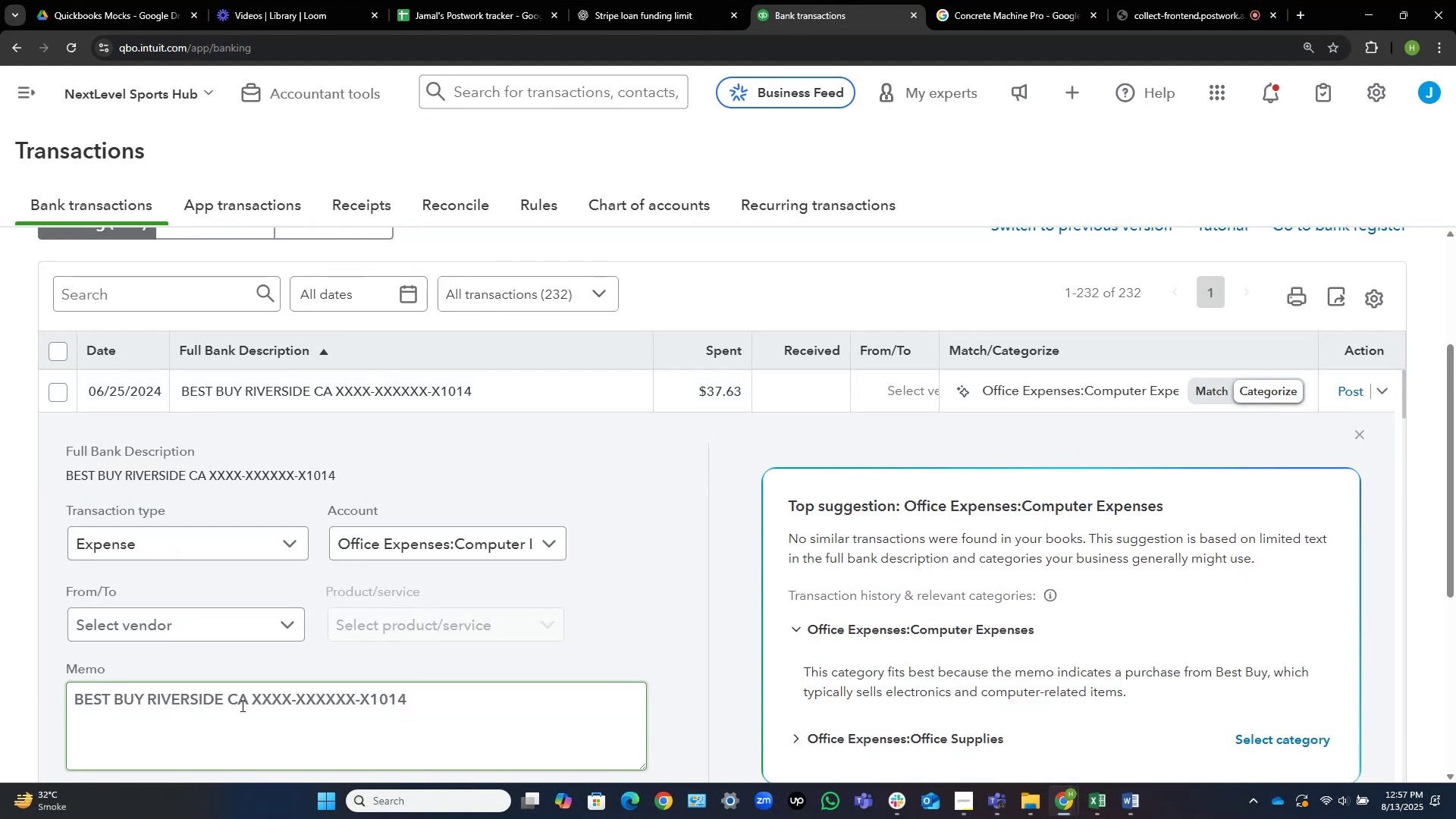 
left_click_drag(start_coordinate=[248, 695], to_coordinate=[69, 692])
 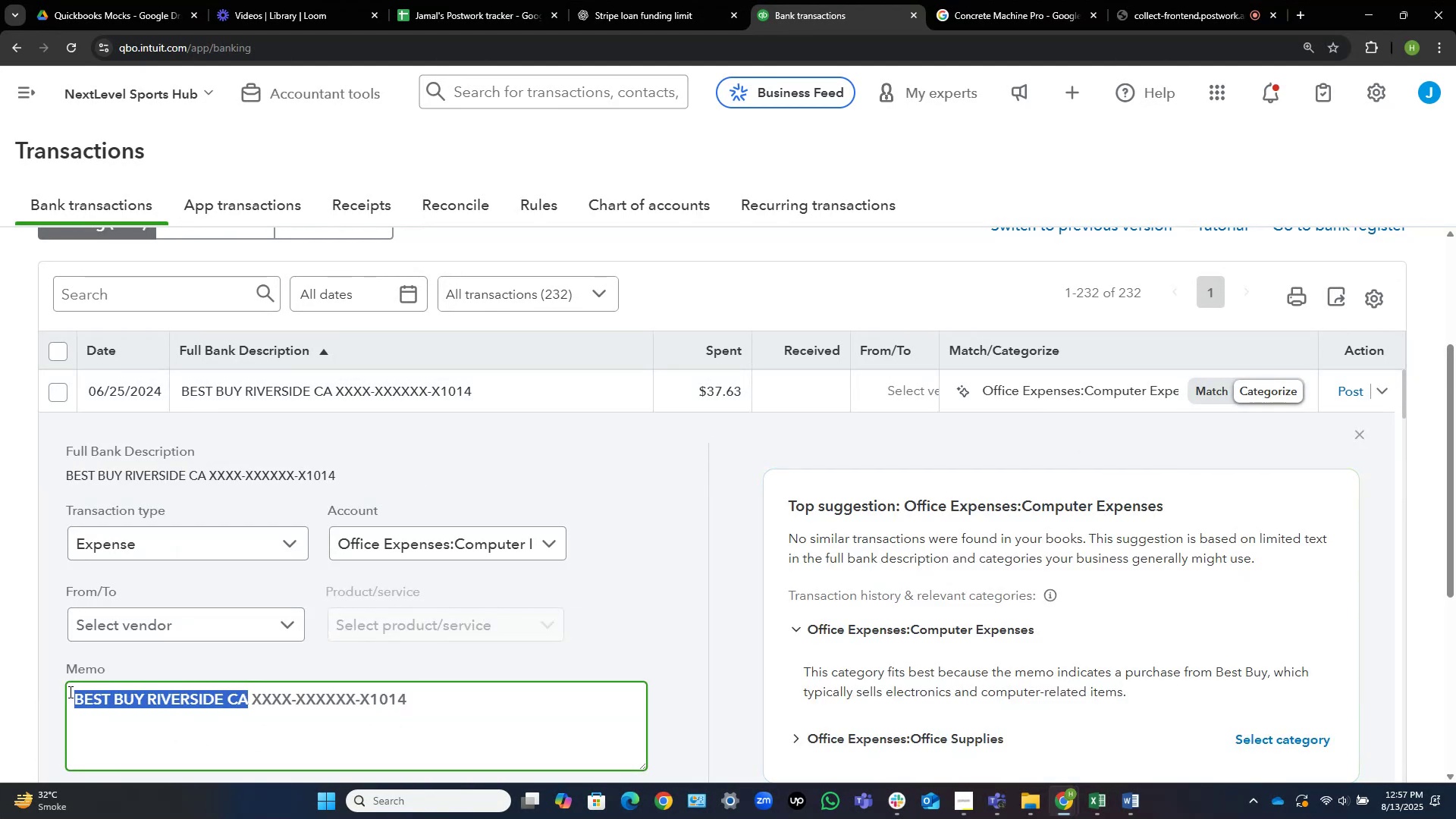 
key(Control+C)
 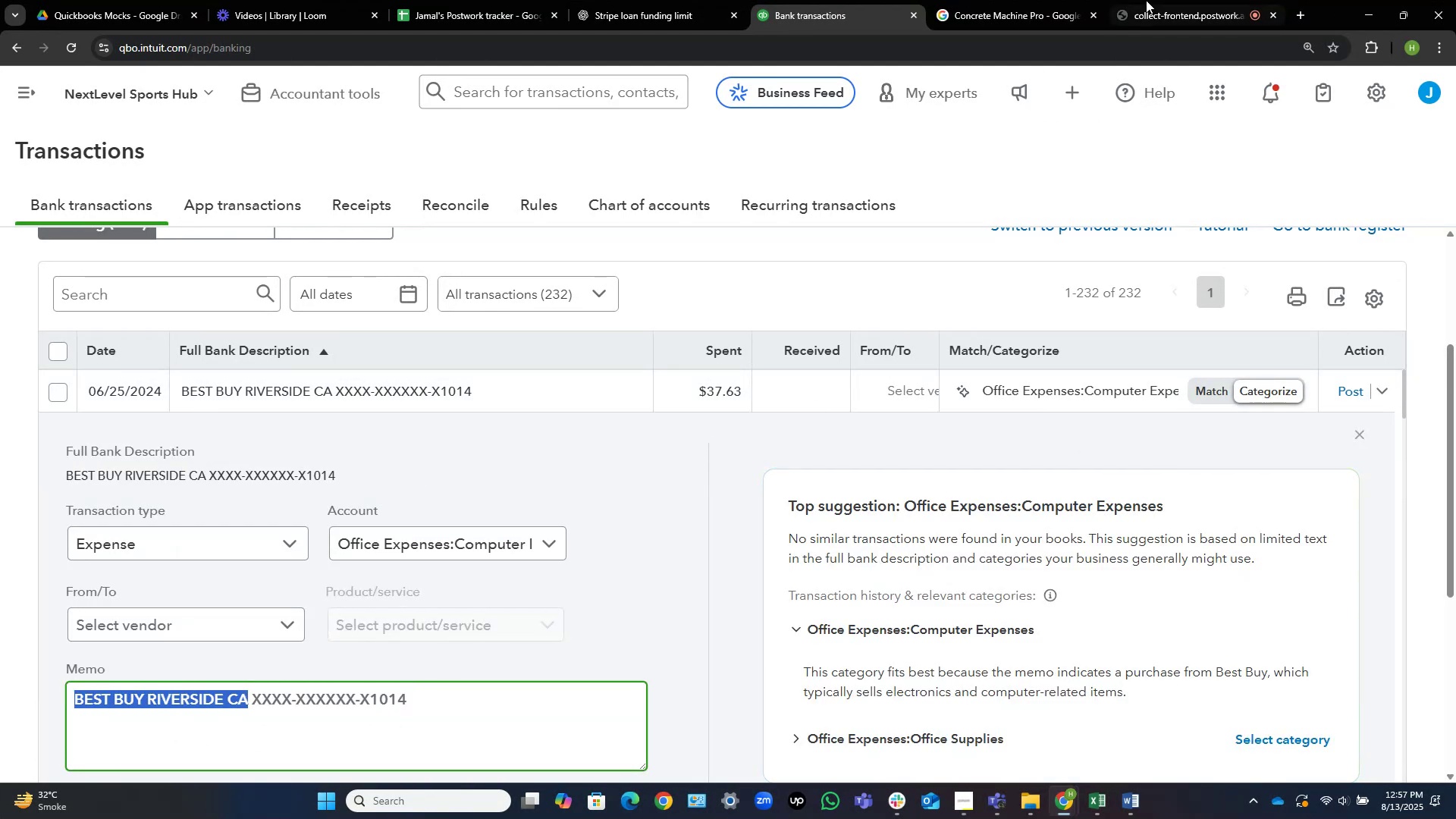 
left_click([1012, 0])
 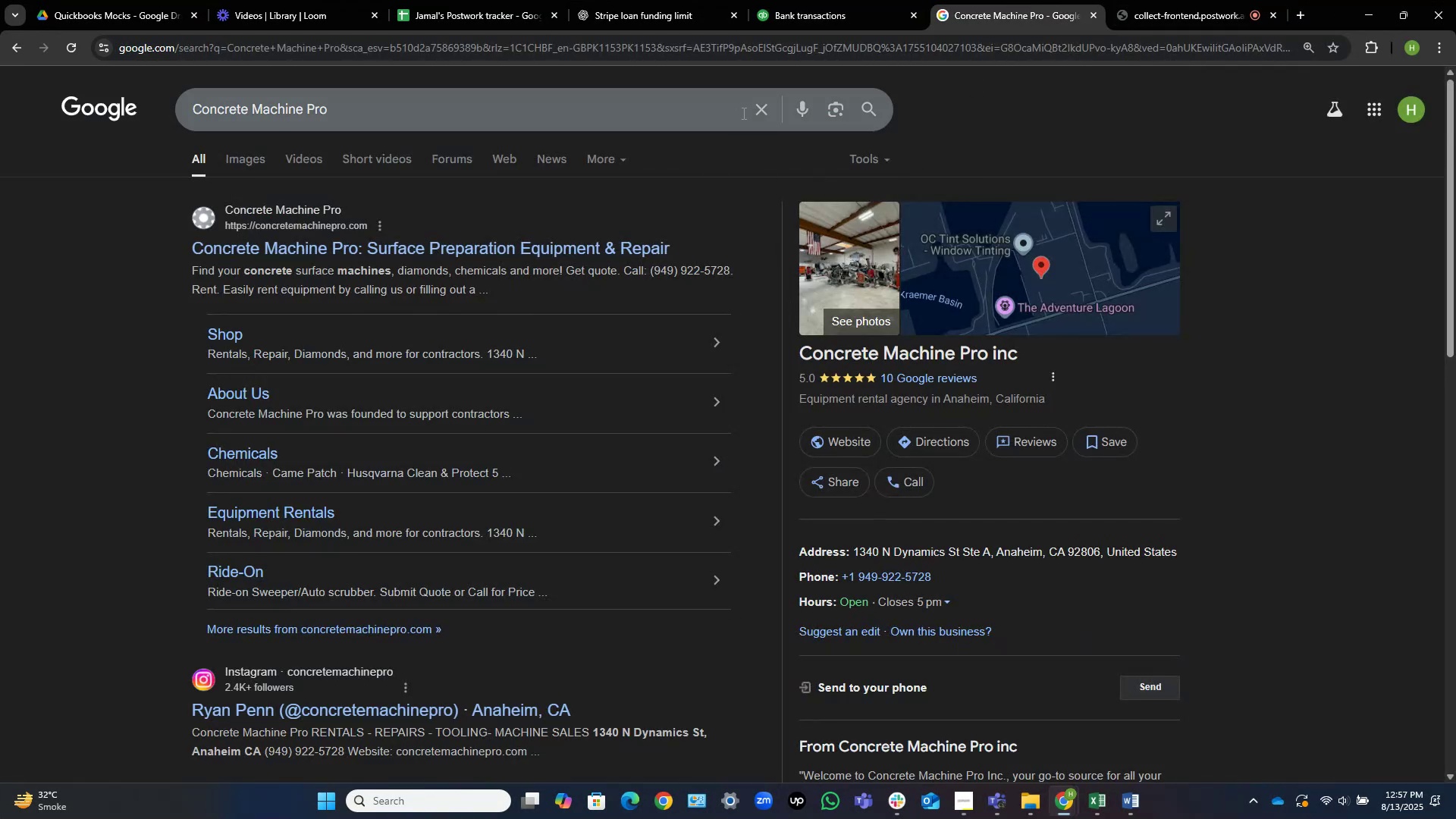 
left_click([763, 111])
 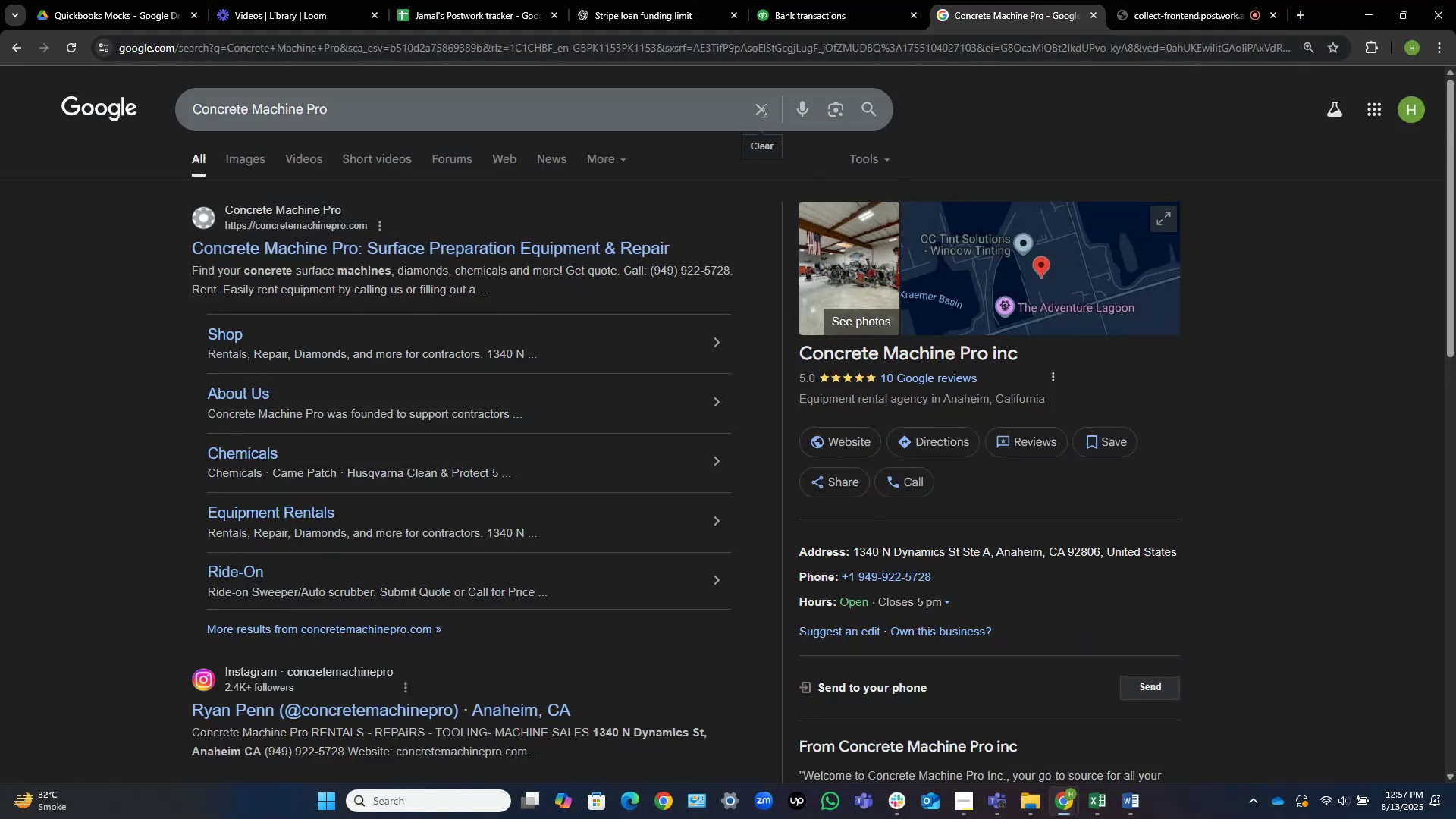 
key(Control+V)
 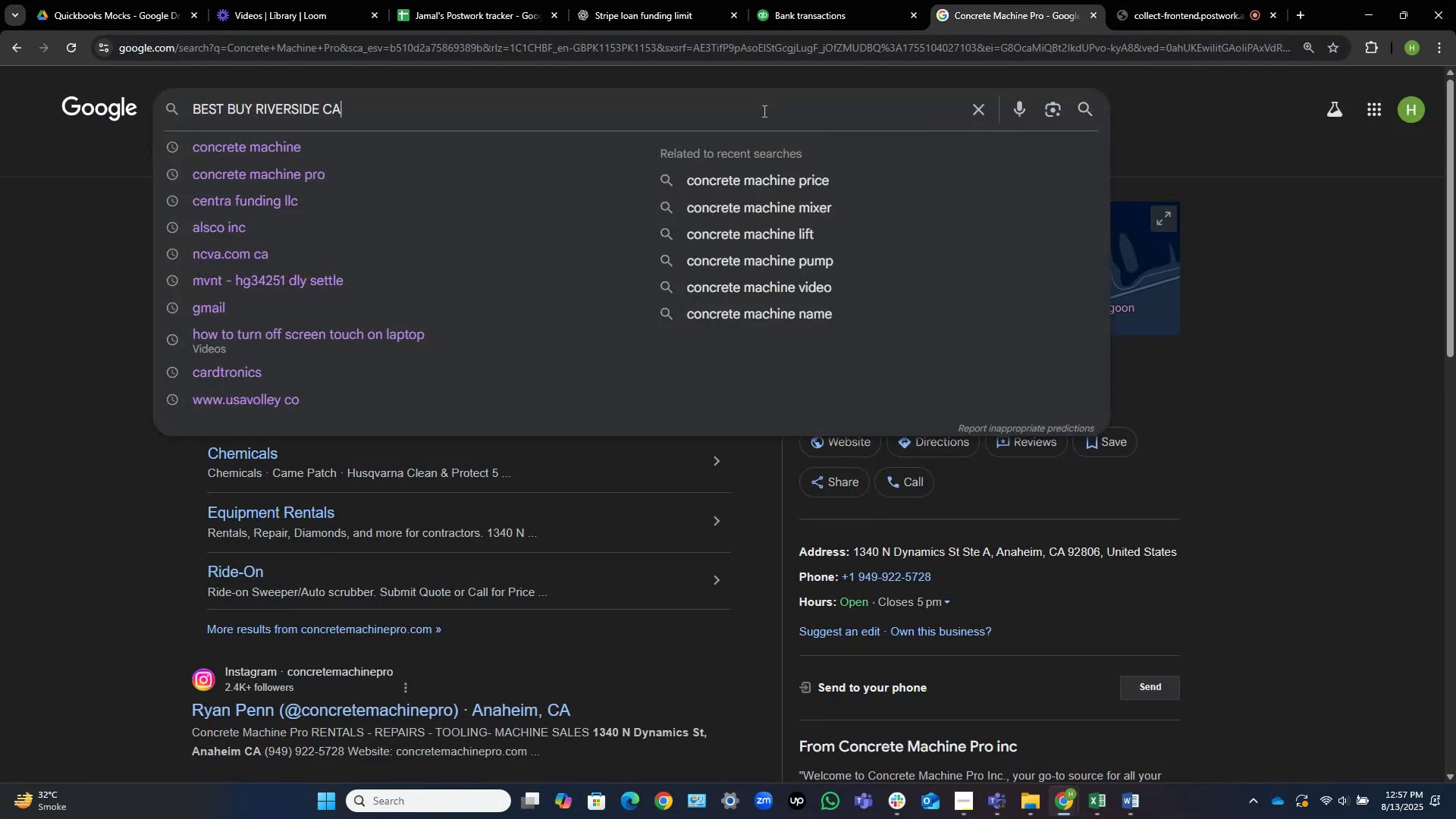 
key(NumpadEnter)
 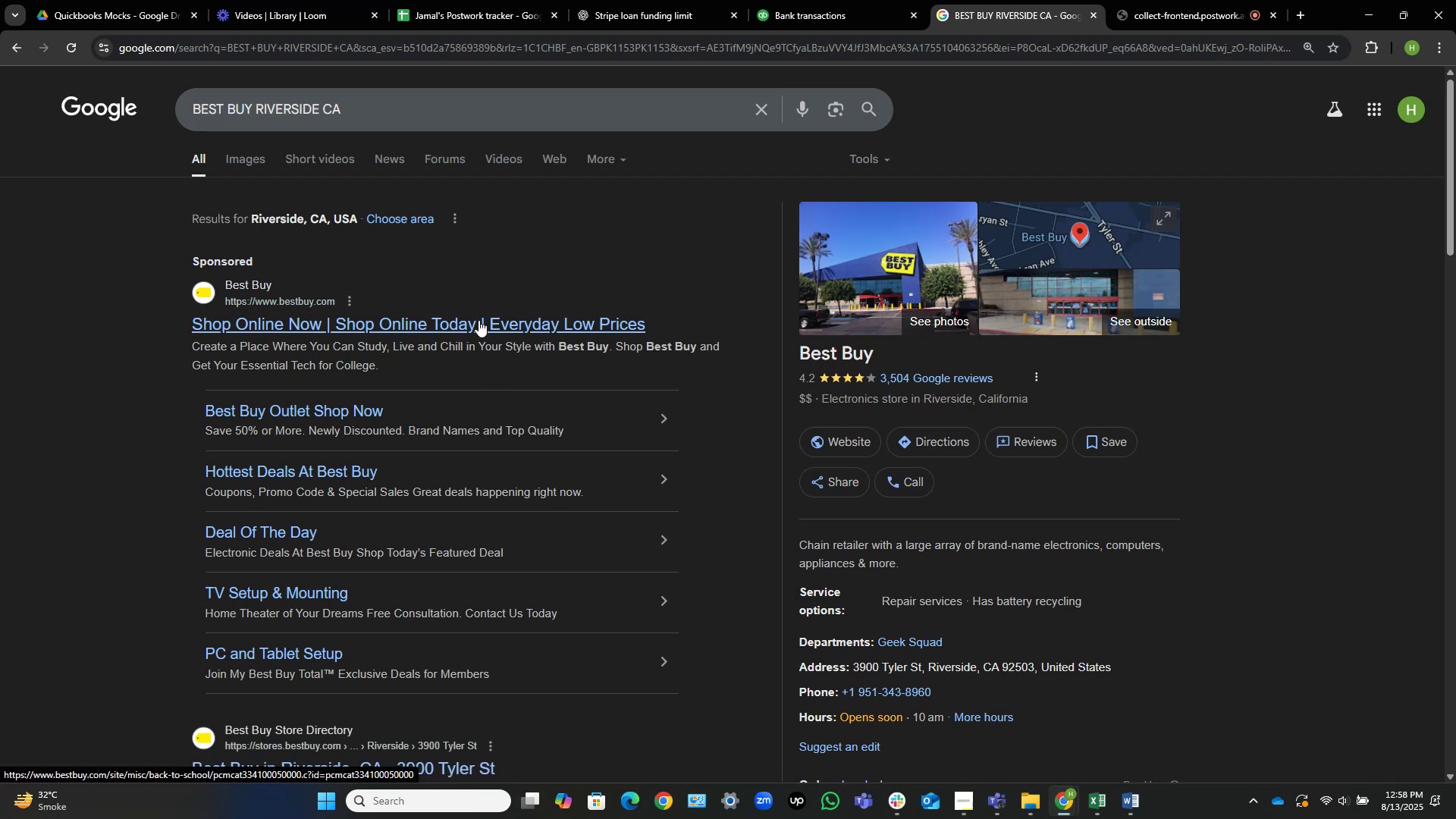 
wait(50.57)
 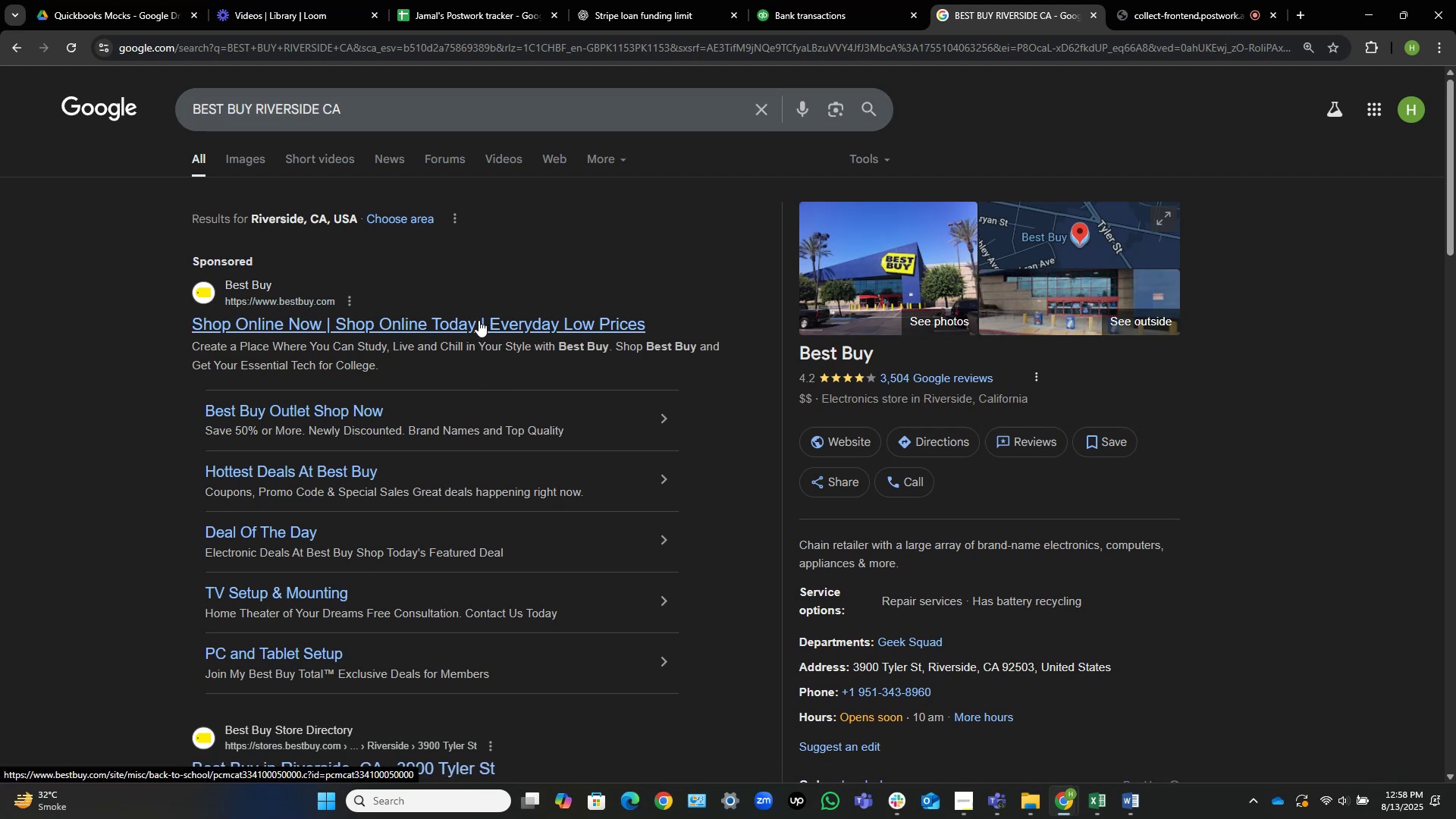 
mouse_move([1225, 0])
 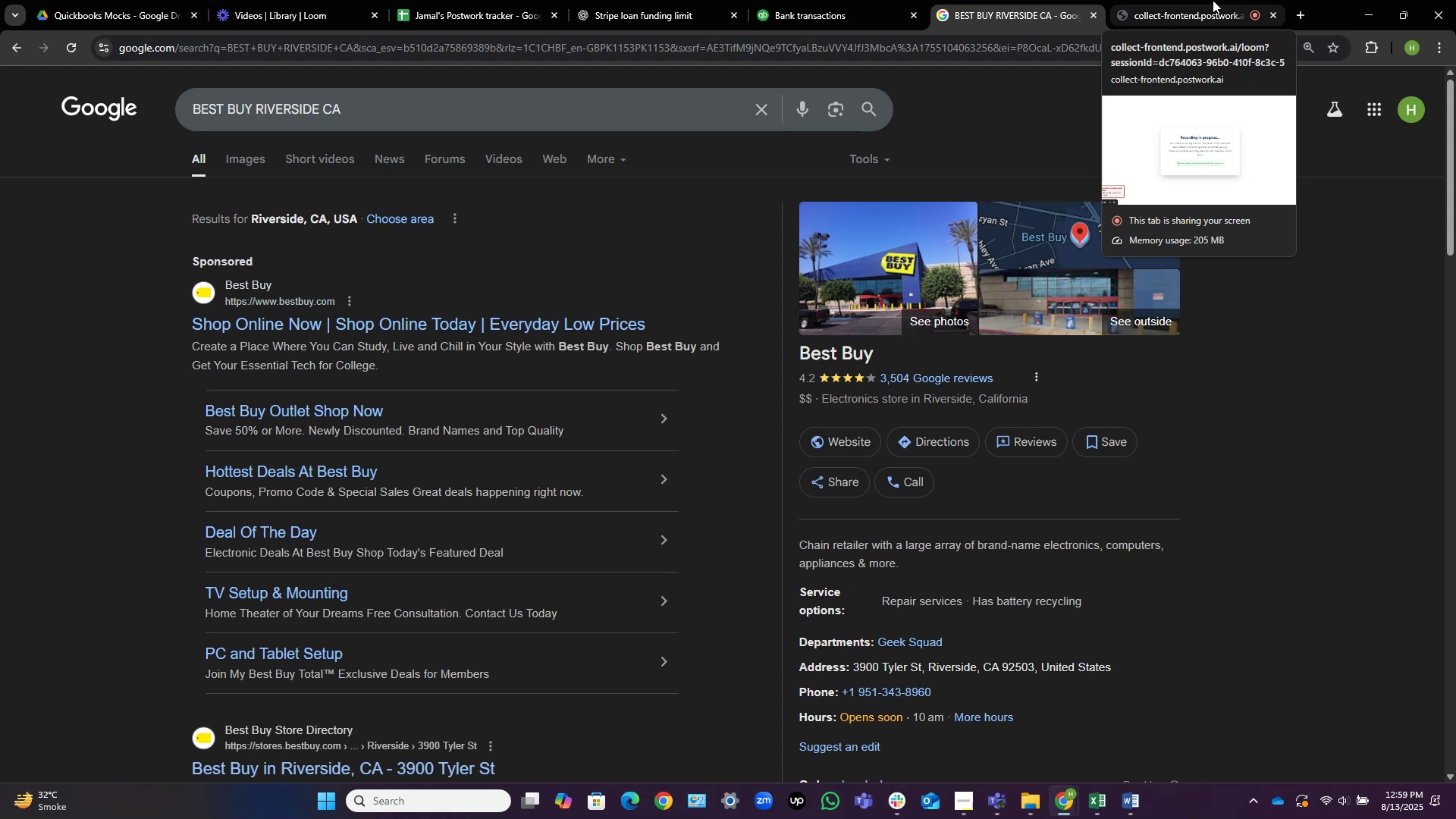 
wait(27.71)
 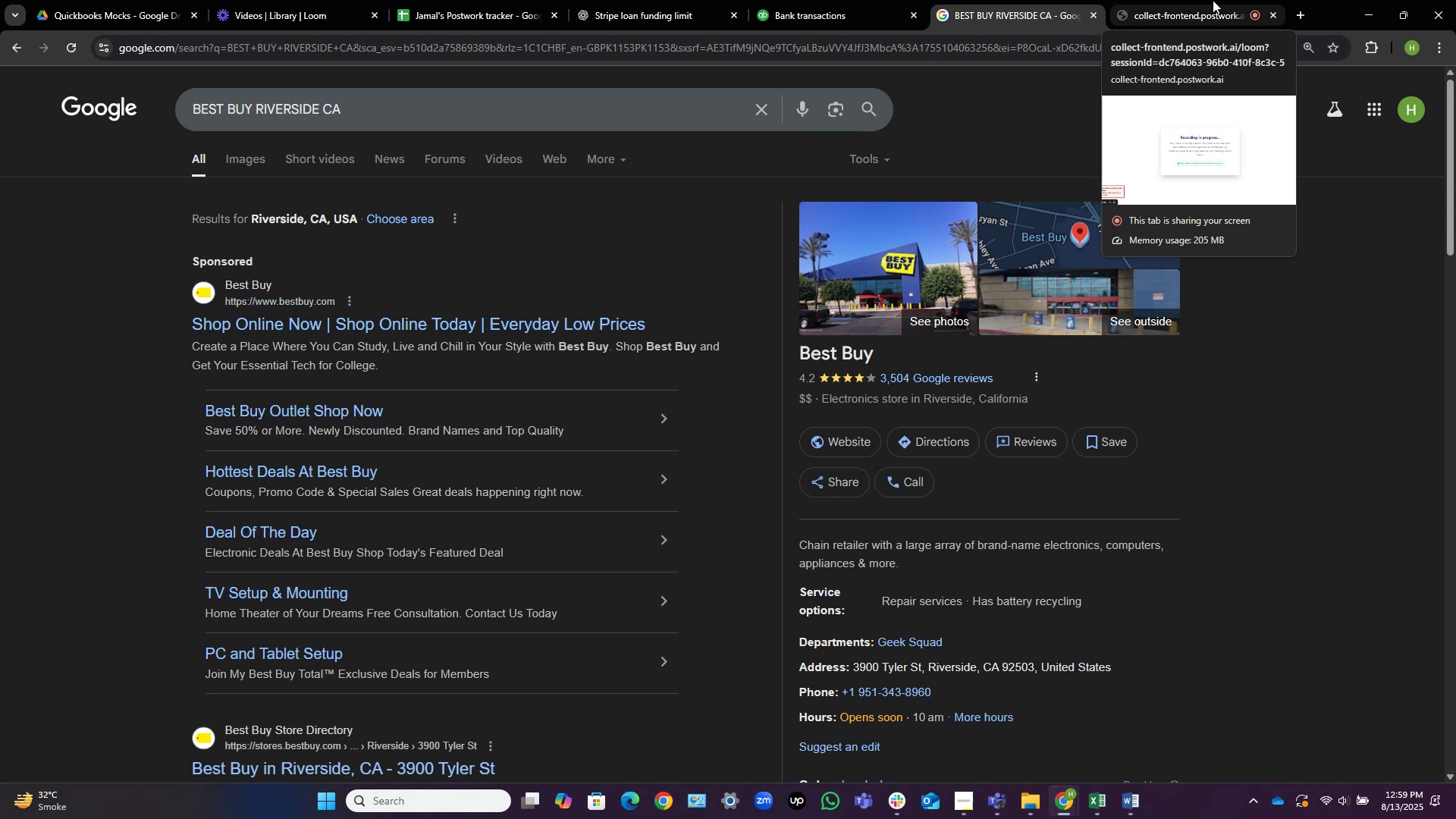 
left_click([308, 327])
 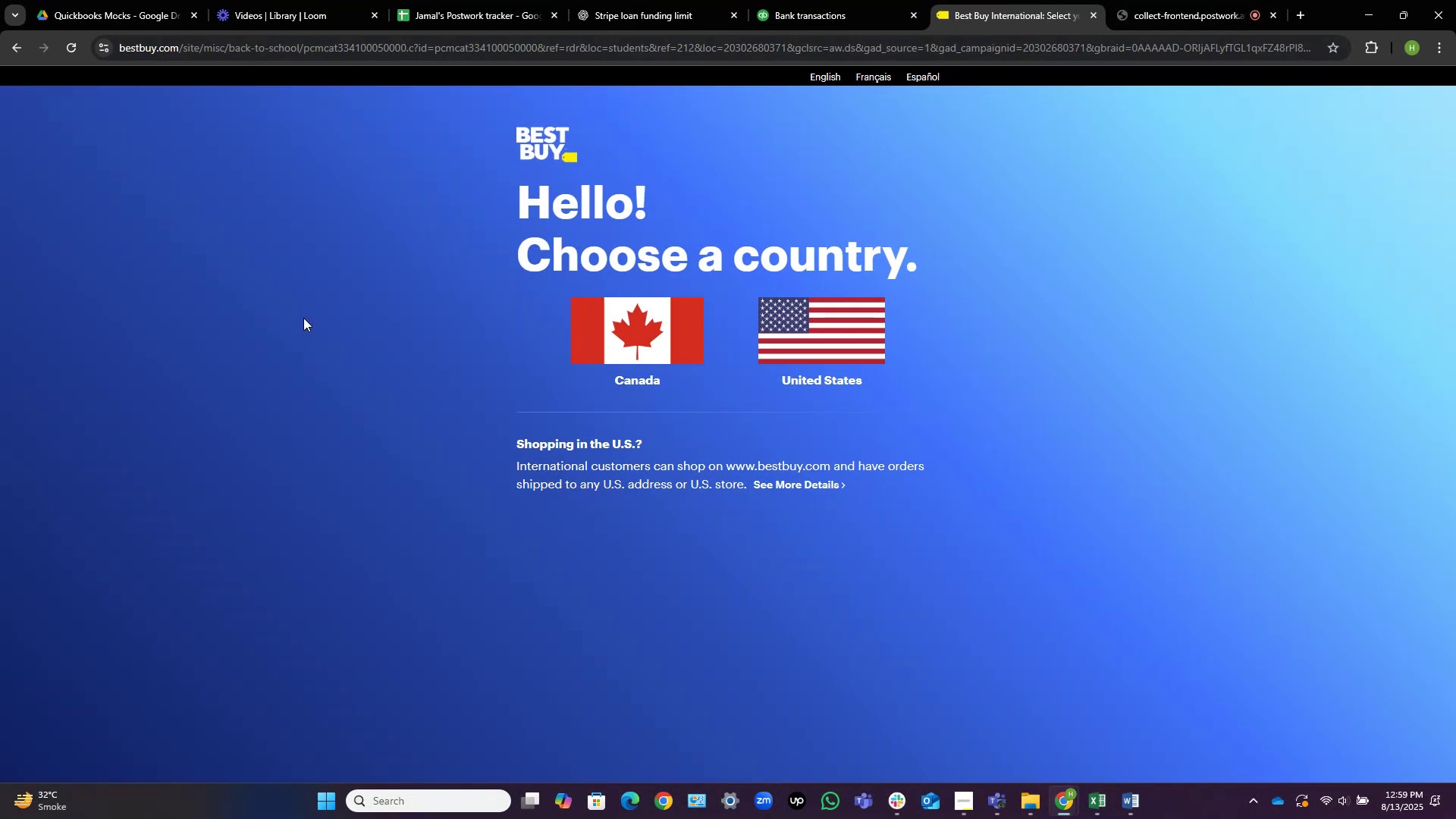 
wait(11.97)
 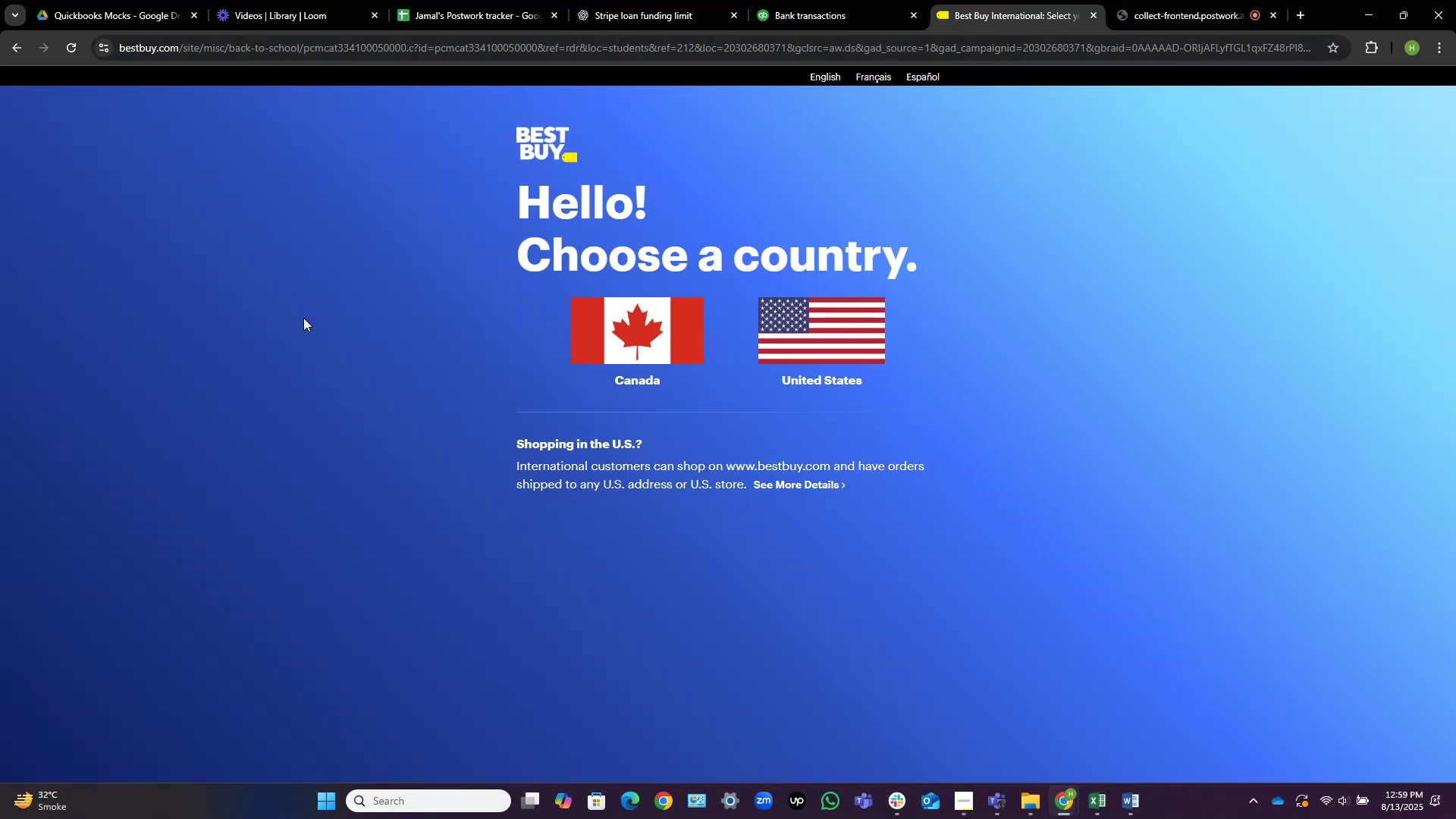 
left_click([783, 345])
 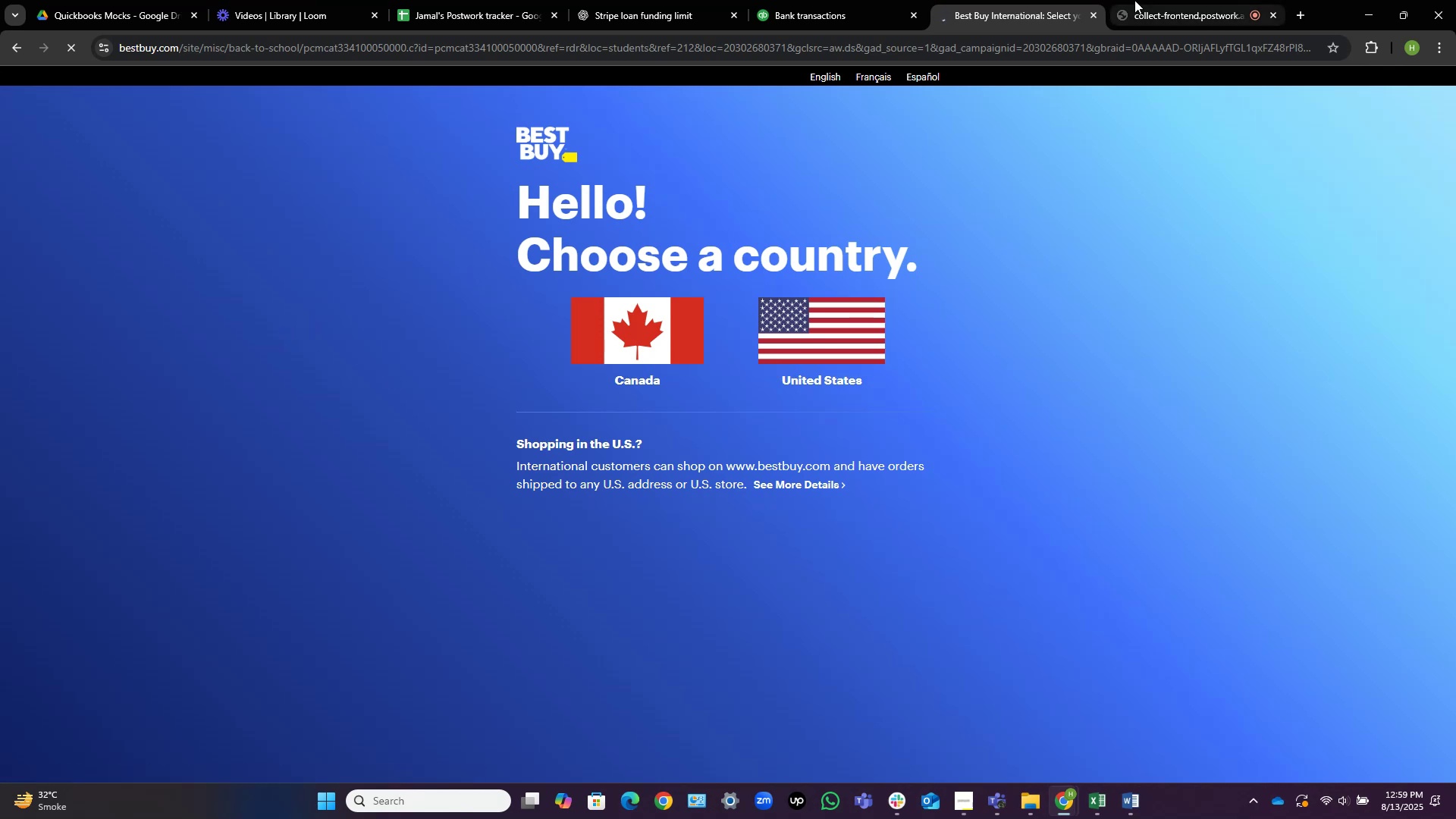 
left_click([1153, 0])
 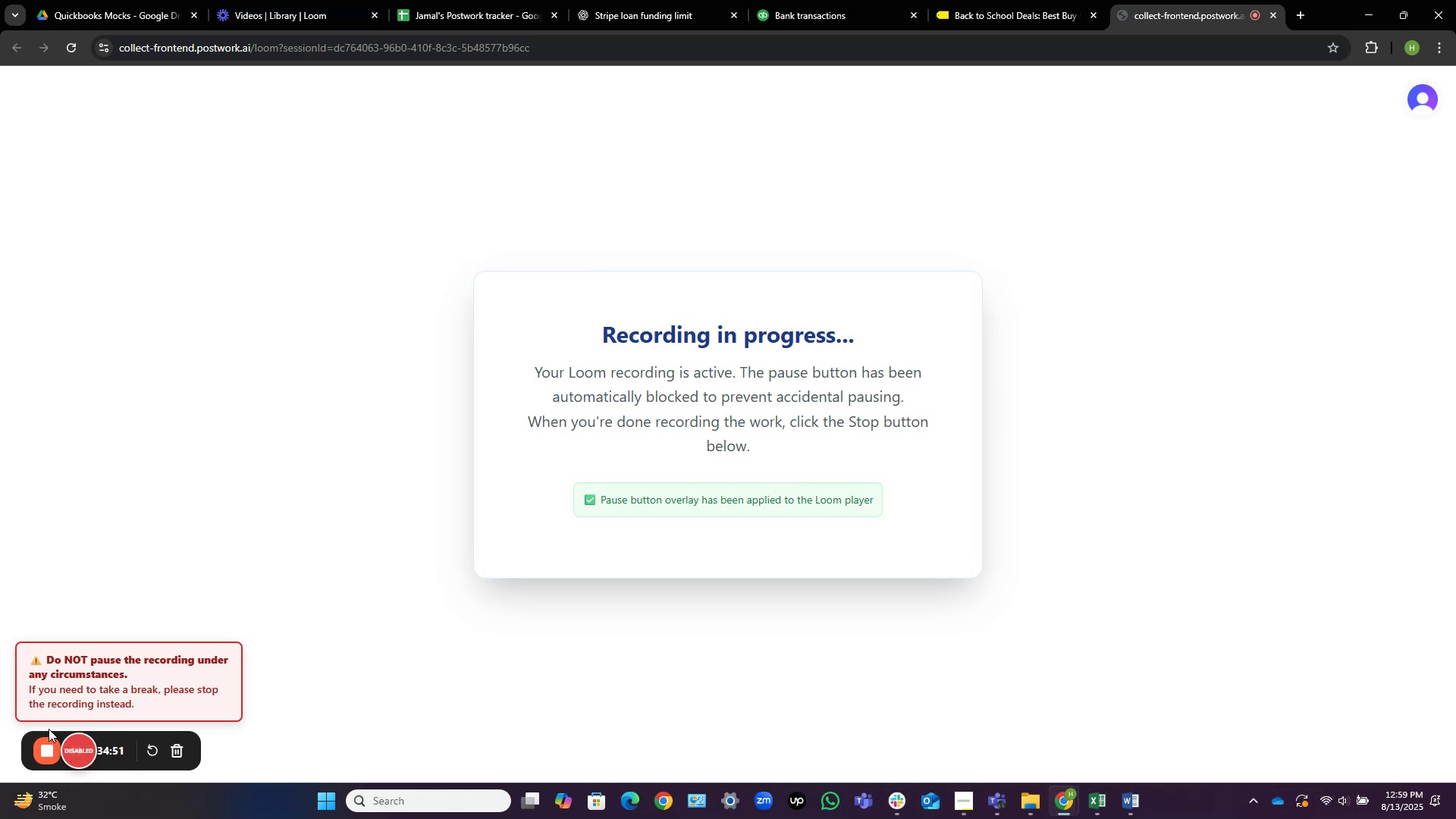 
wait(23.32)
 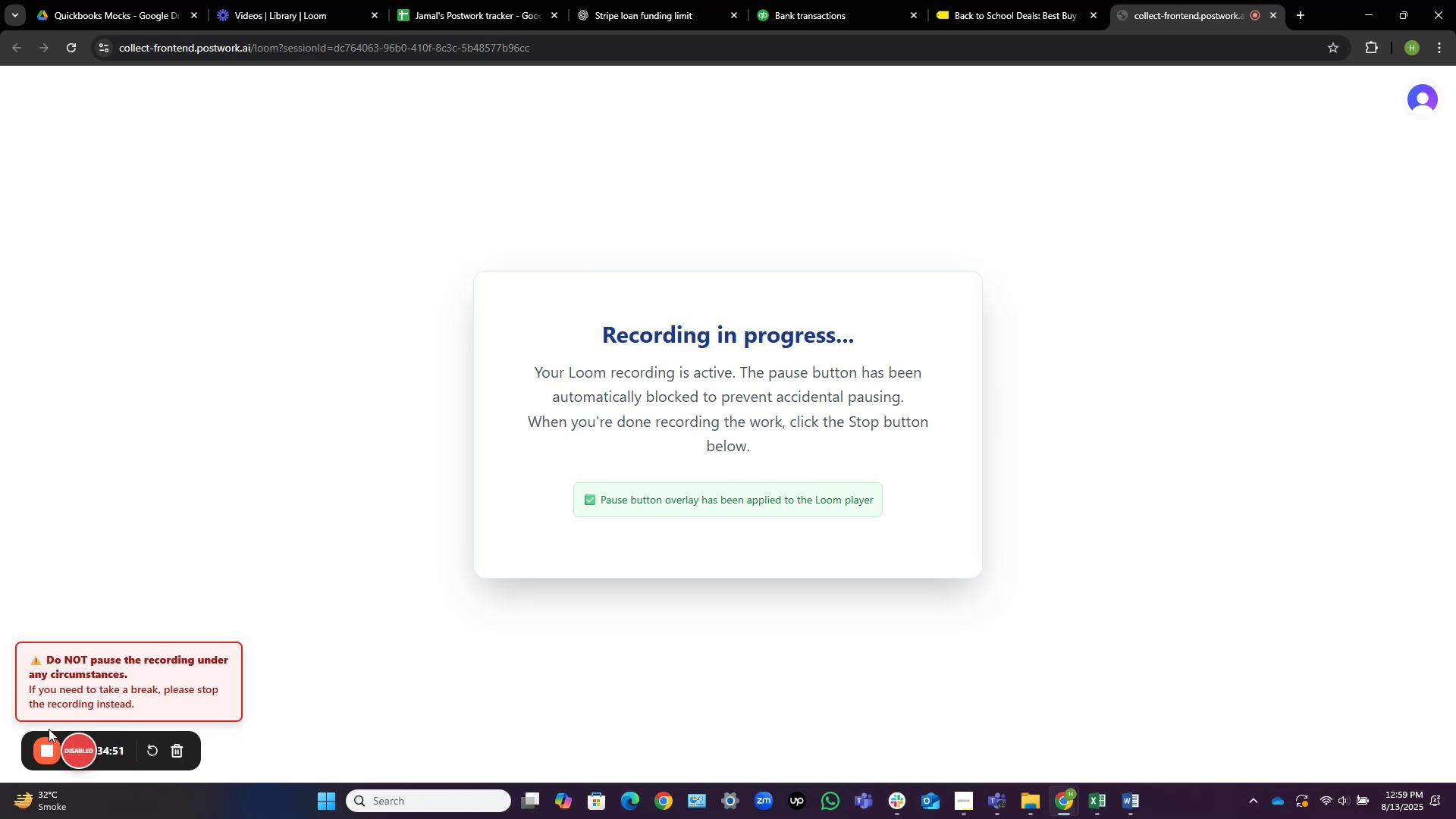 
left_click([1033, 0])
 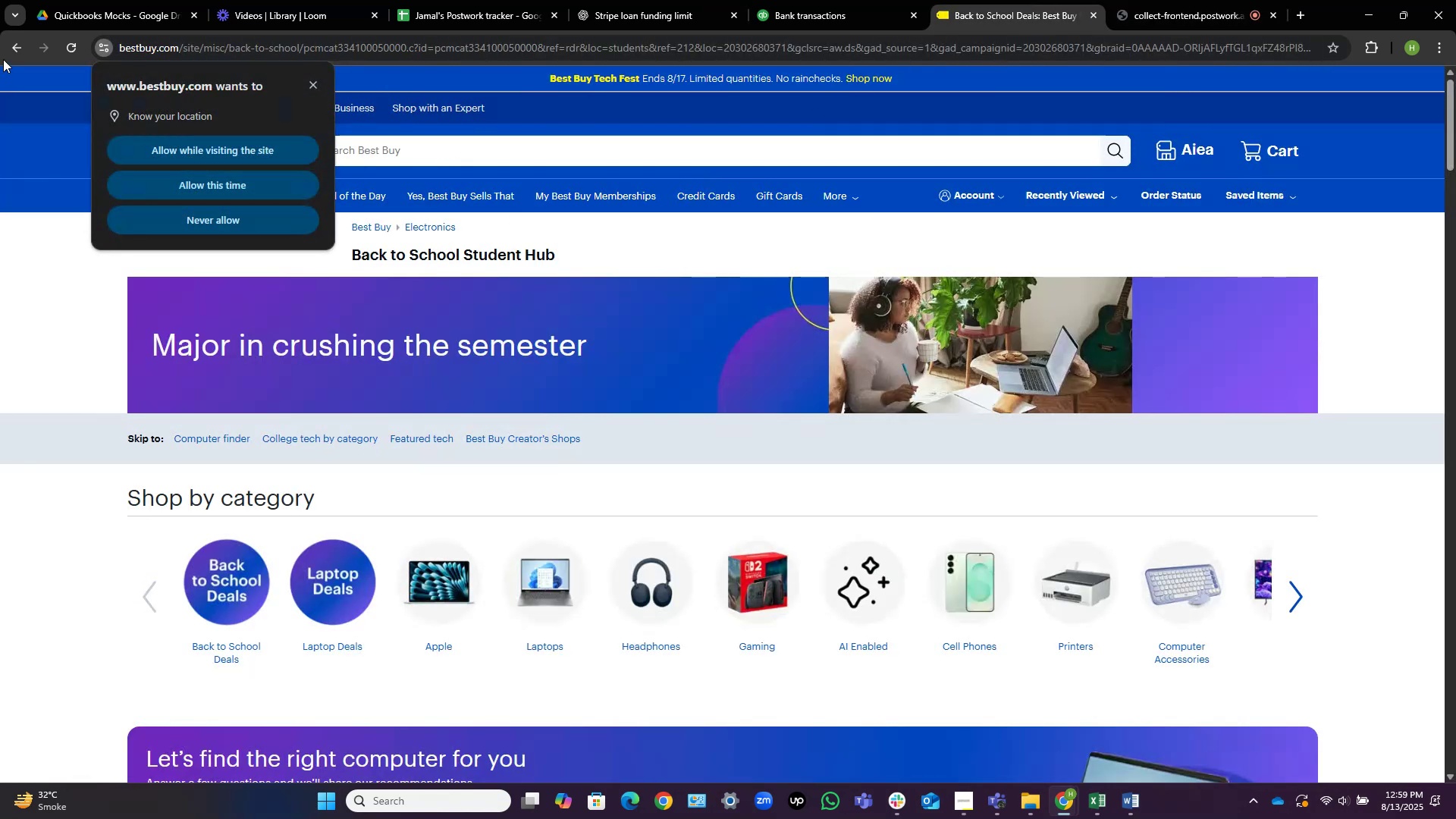 
left_click([20, 42])
 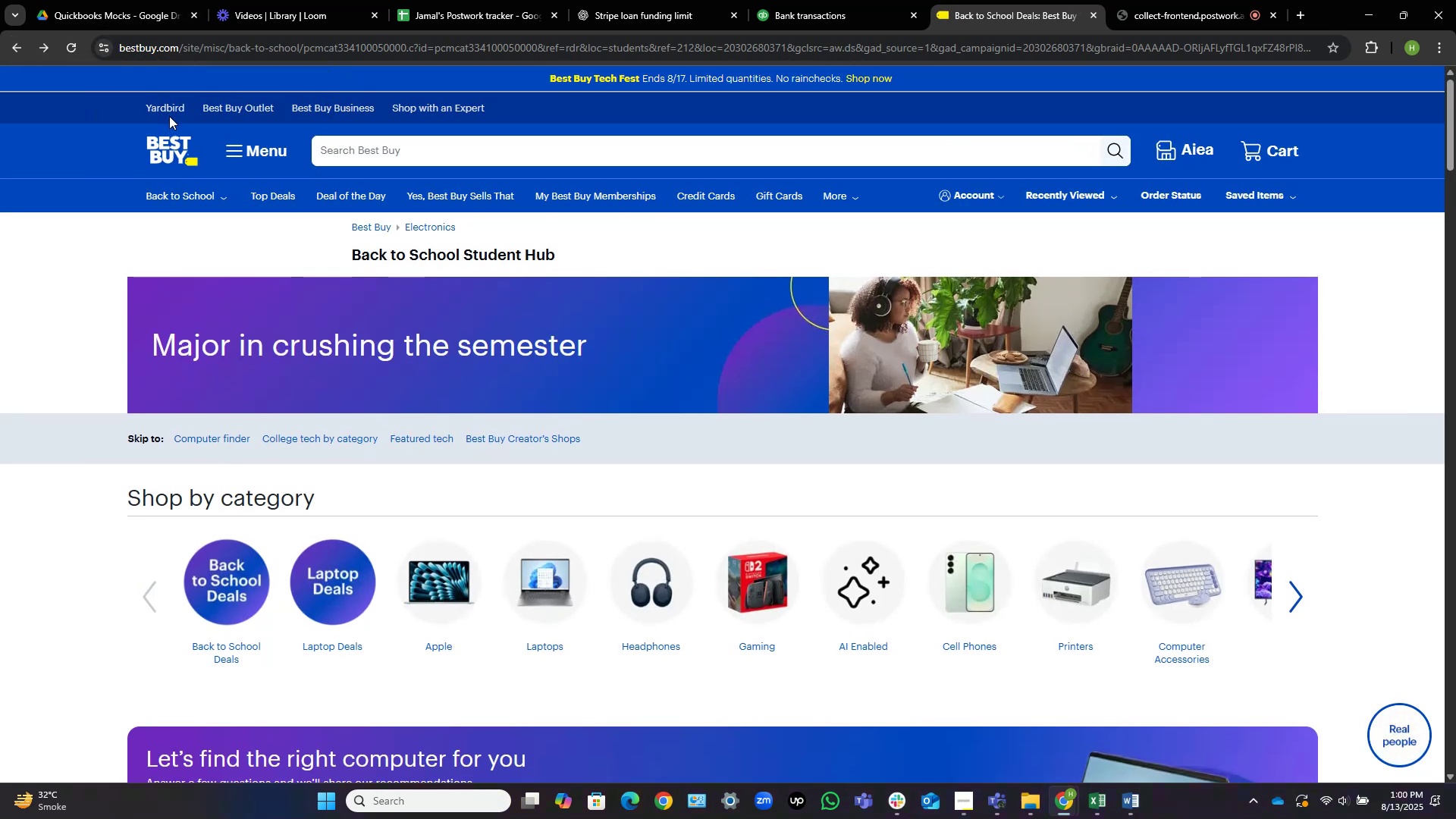 
wait(12.02)
 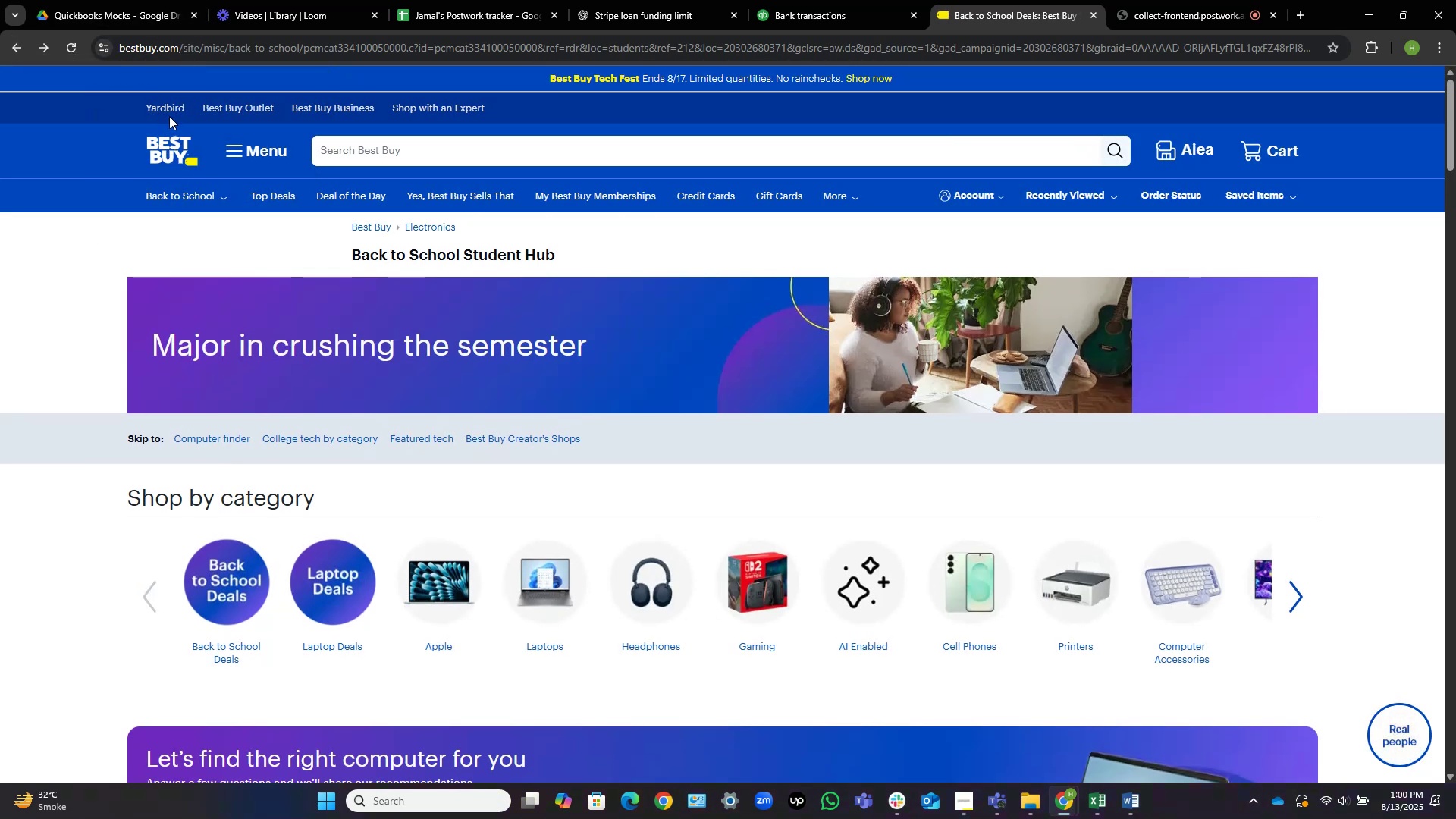 
left_click([253, 148])
 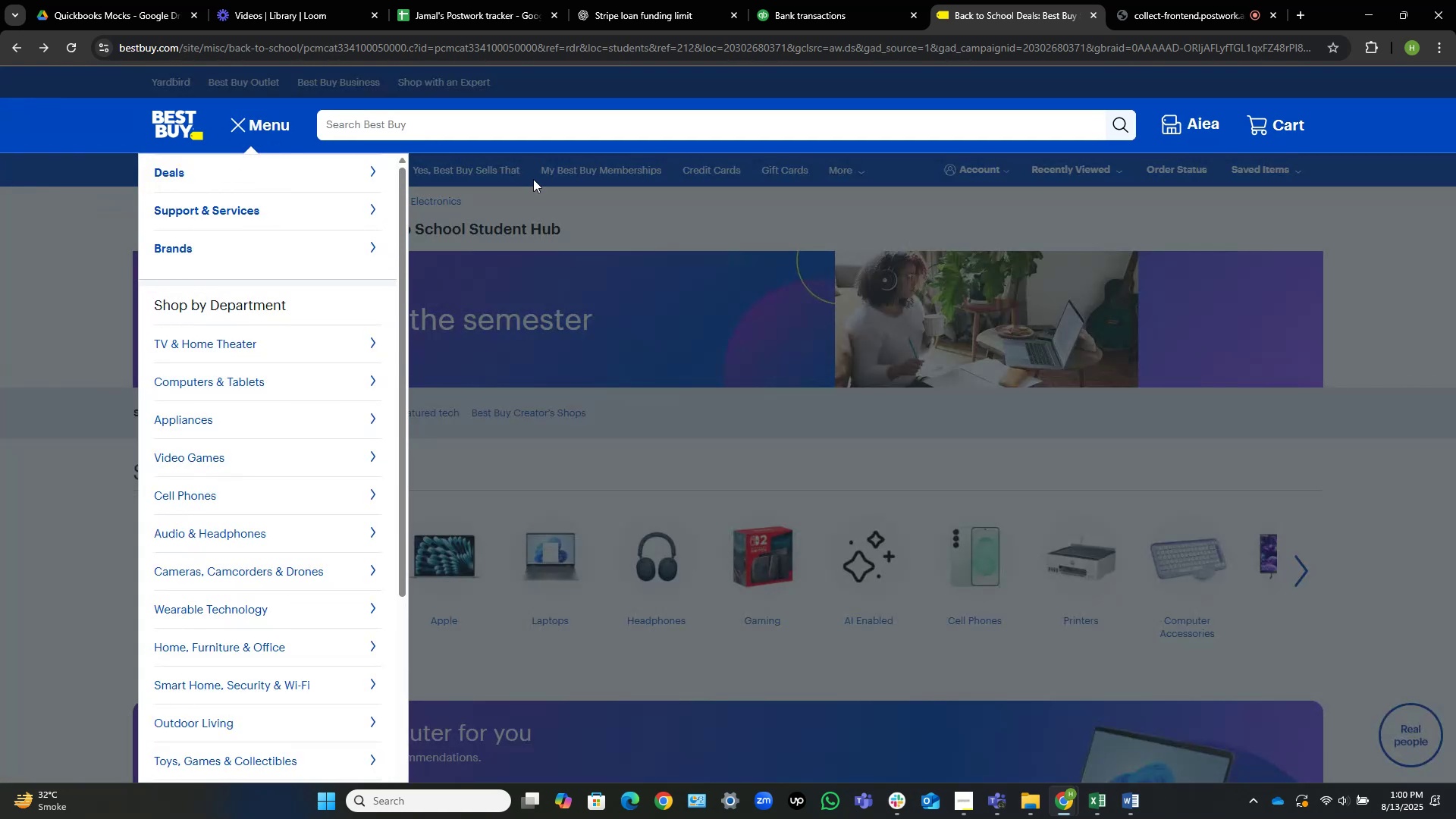 
left_click([613, 221])
 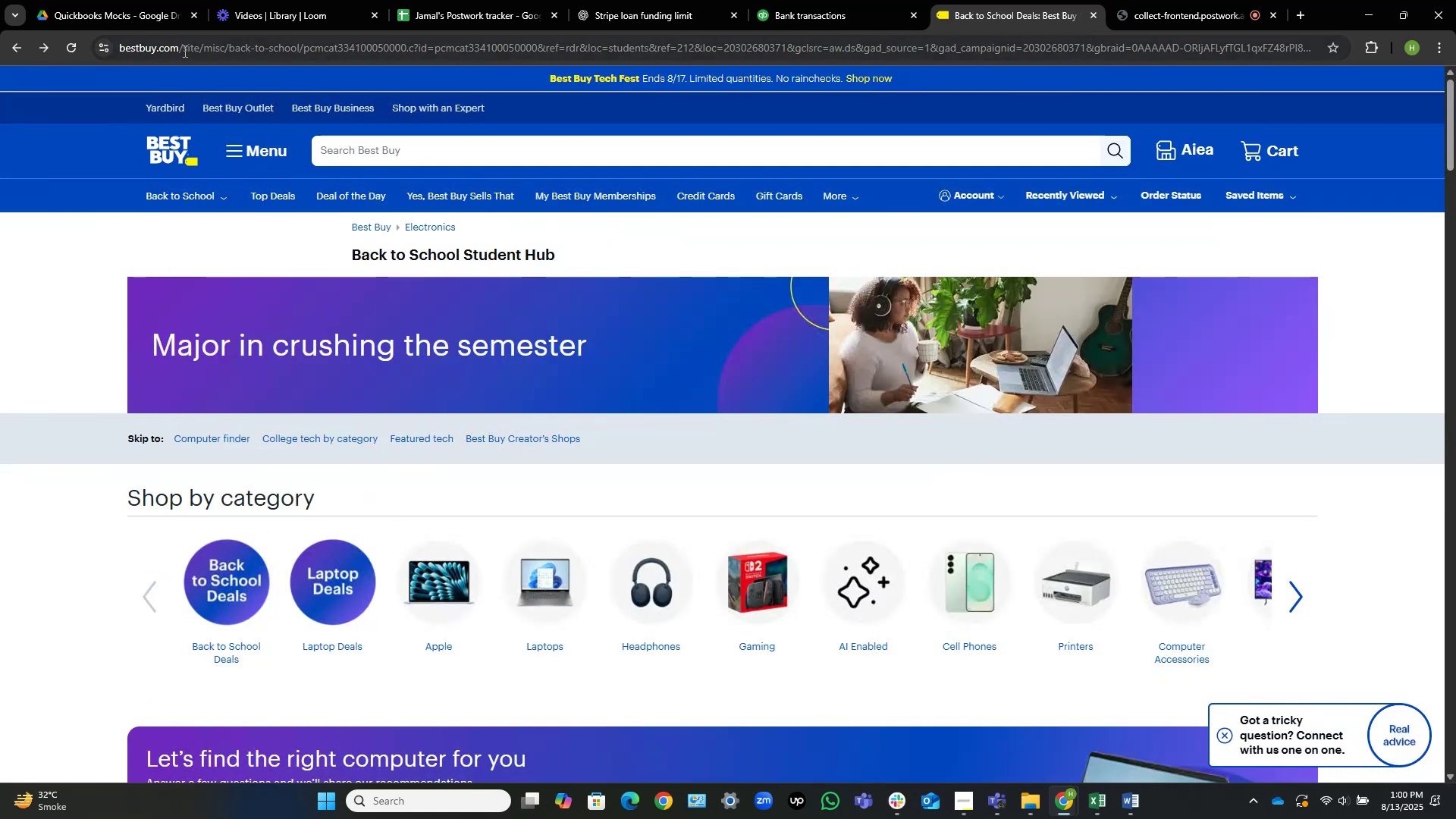 
left_click([17, 44])
 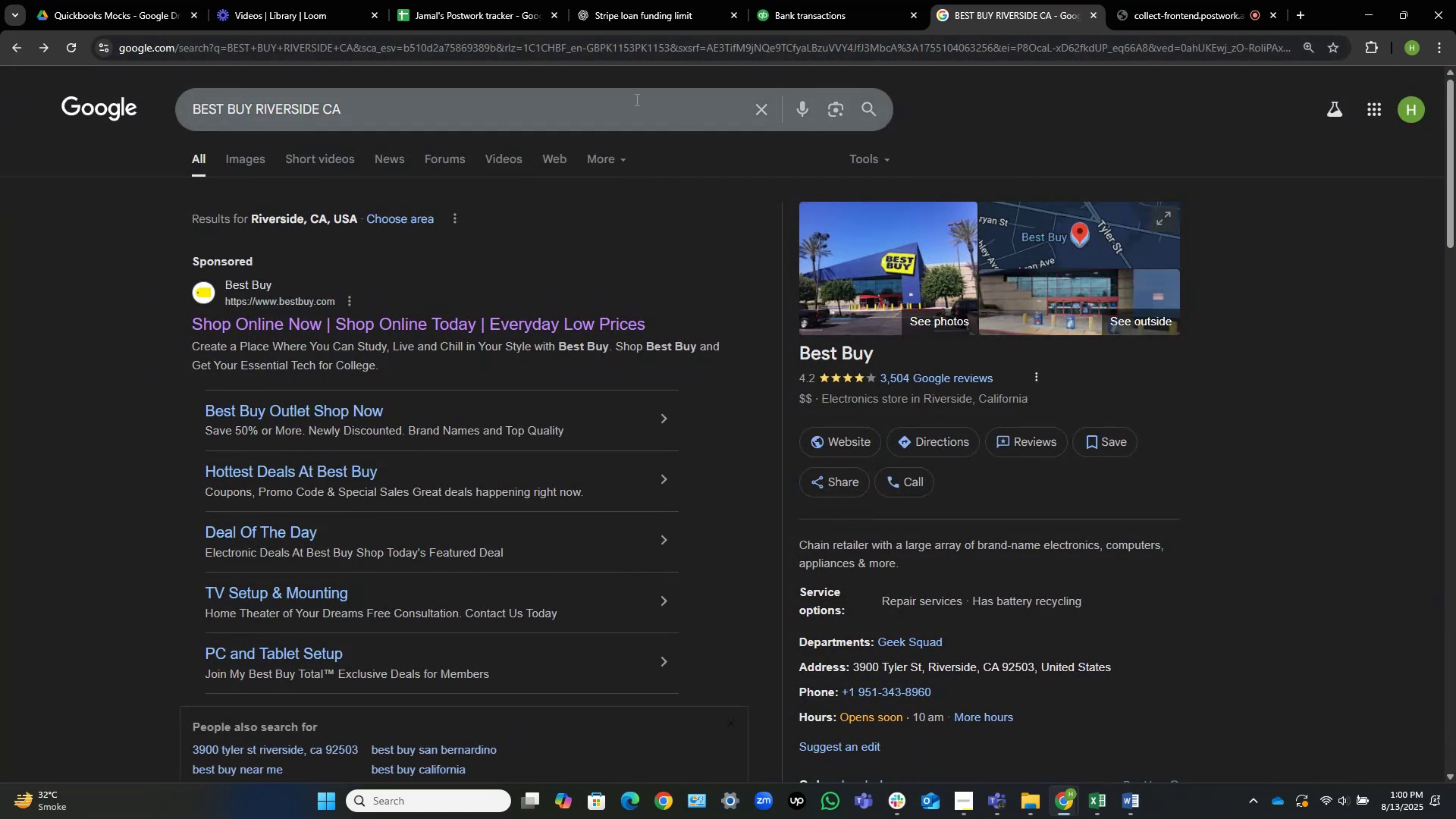 
left_click([764, 106])
 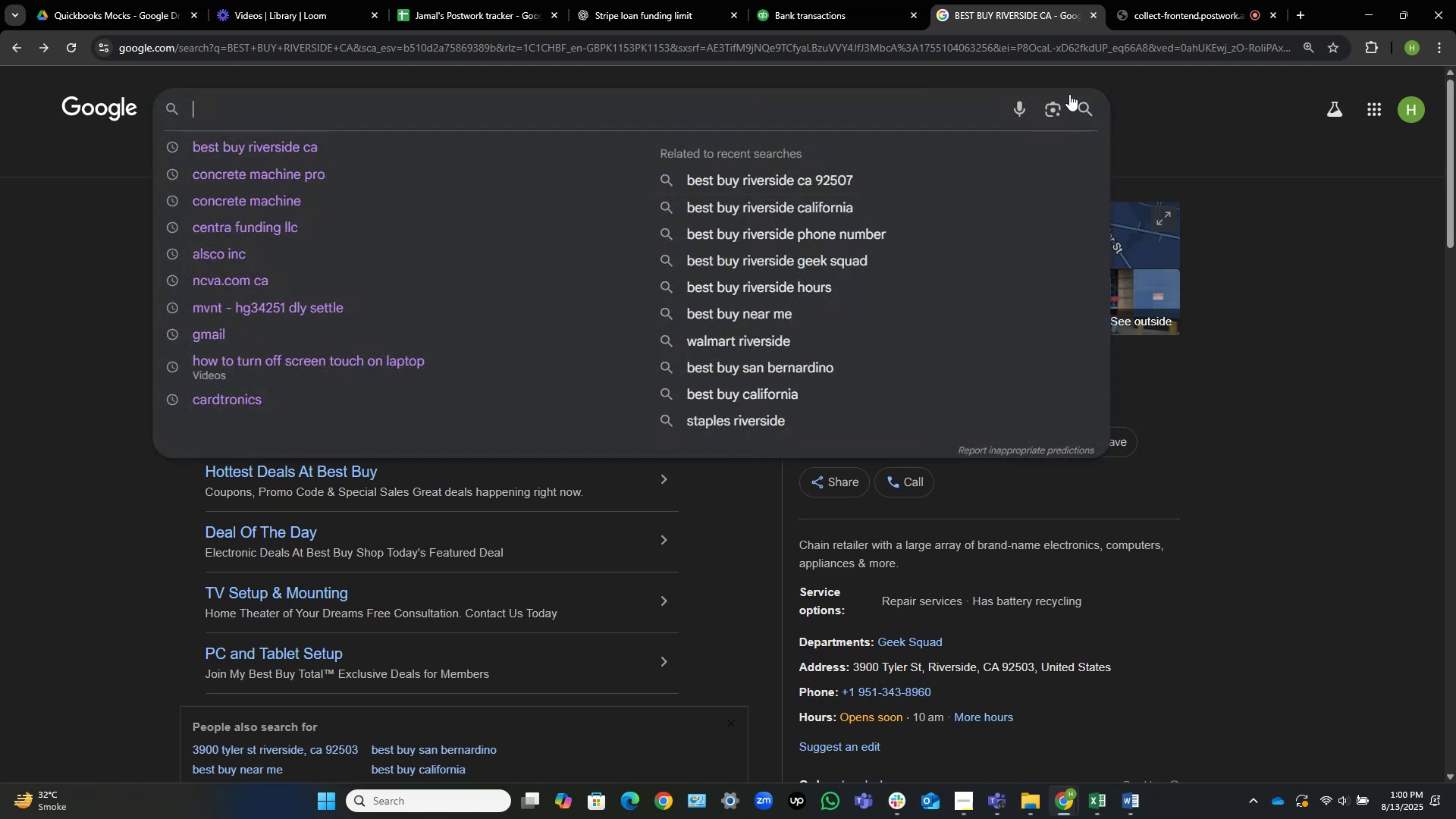 
left_click([786, 0])
 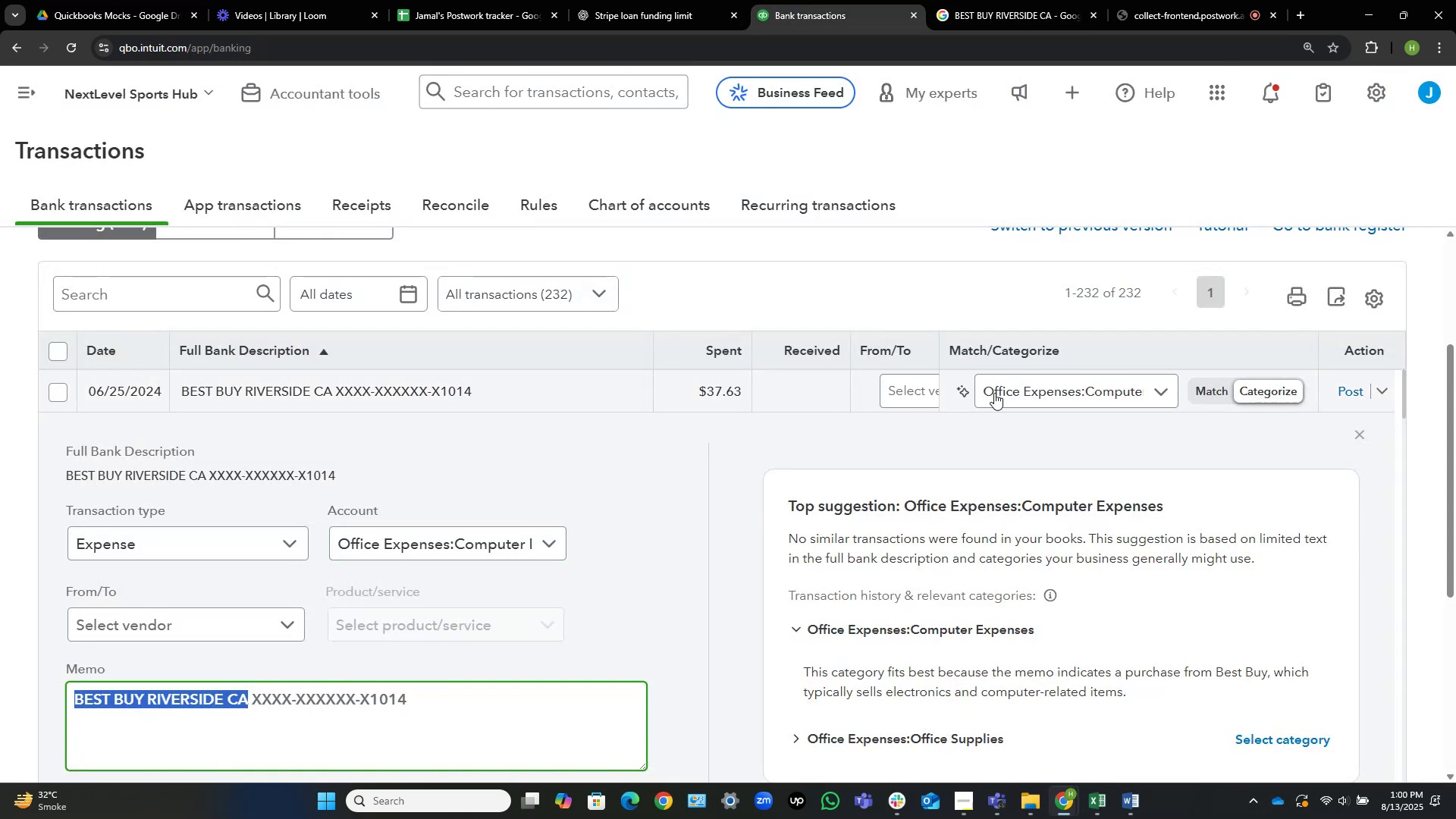 
left_click([1149, 385])
 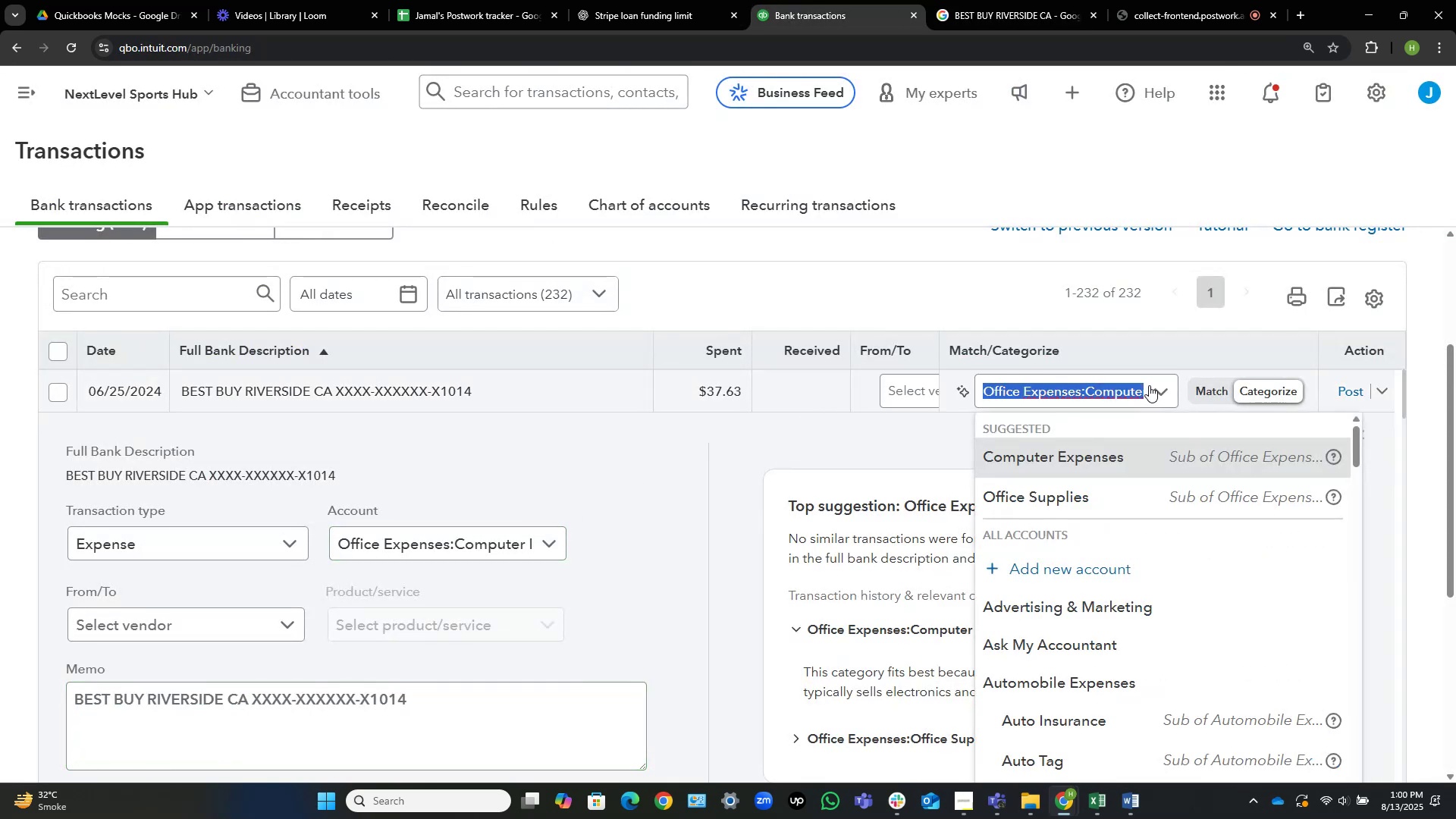 
type(office s)
 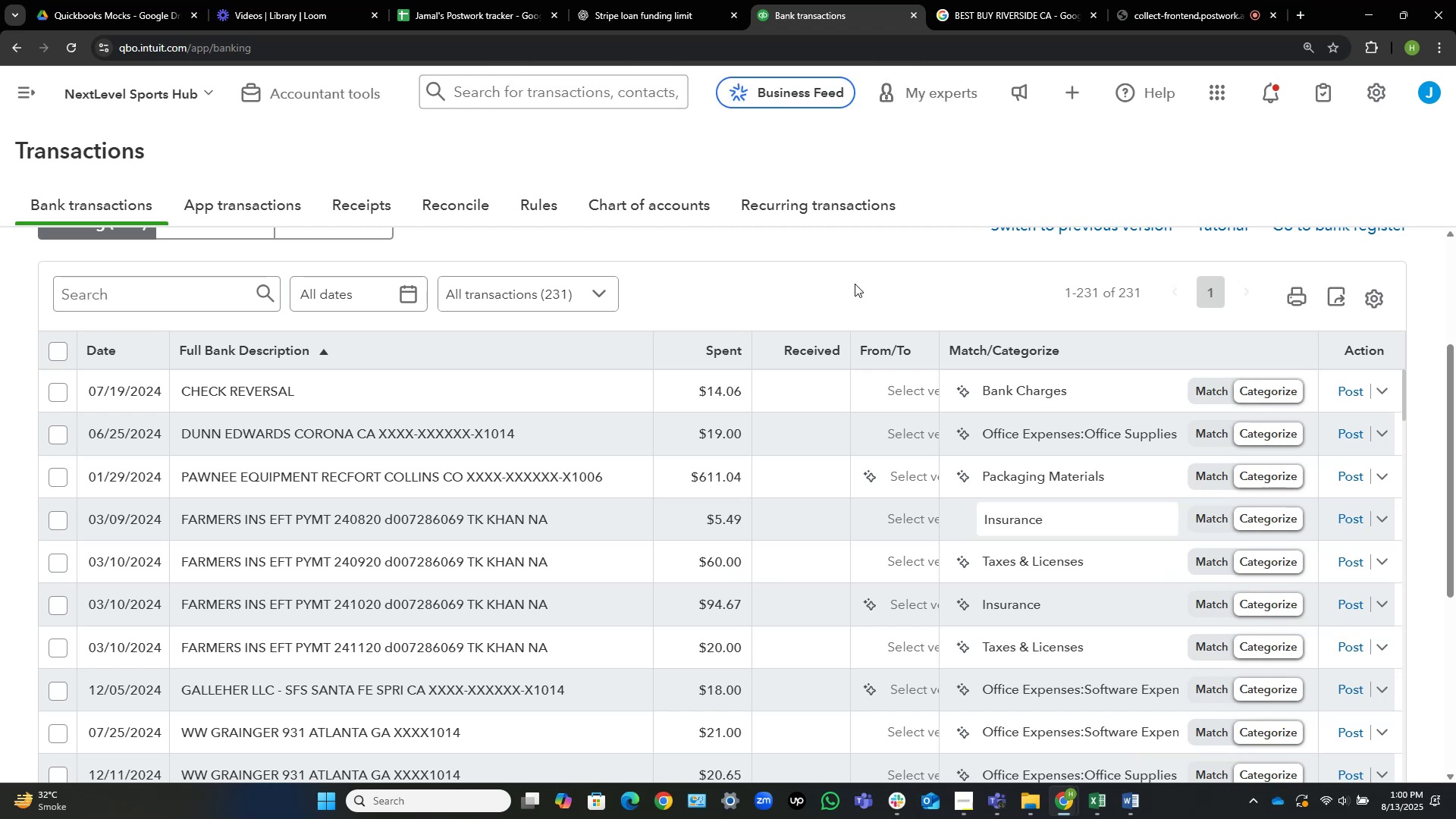 
wait(23.66)
 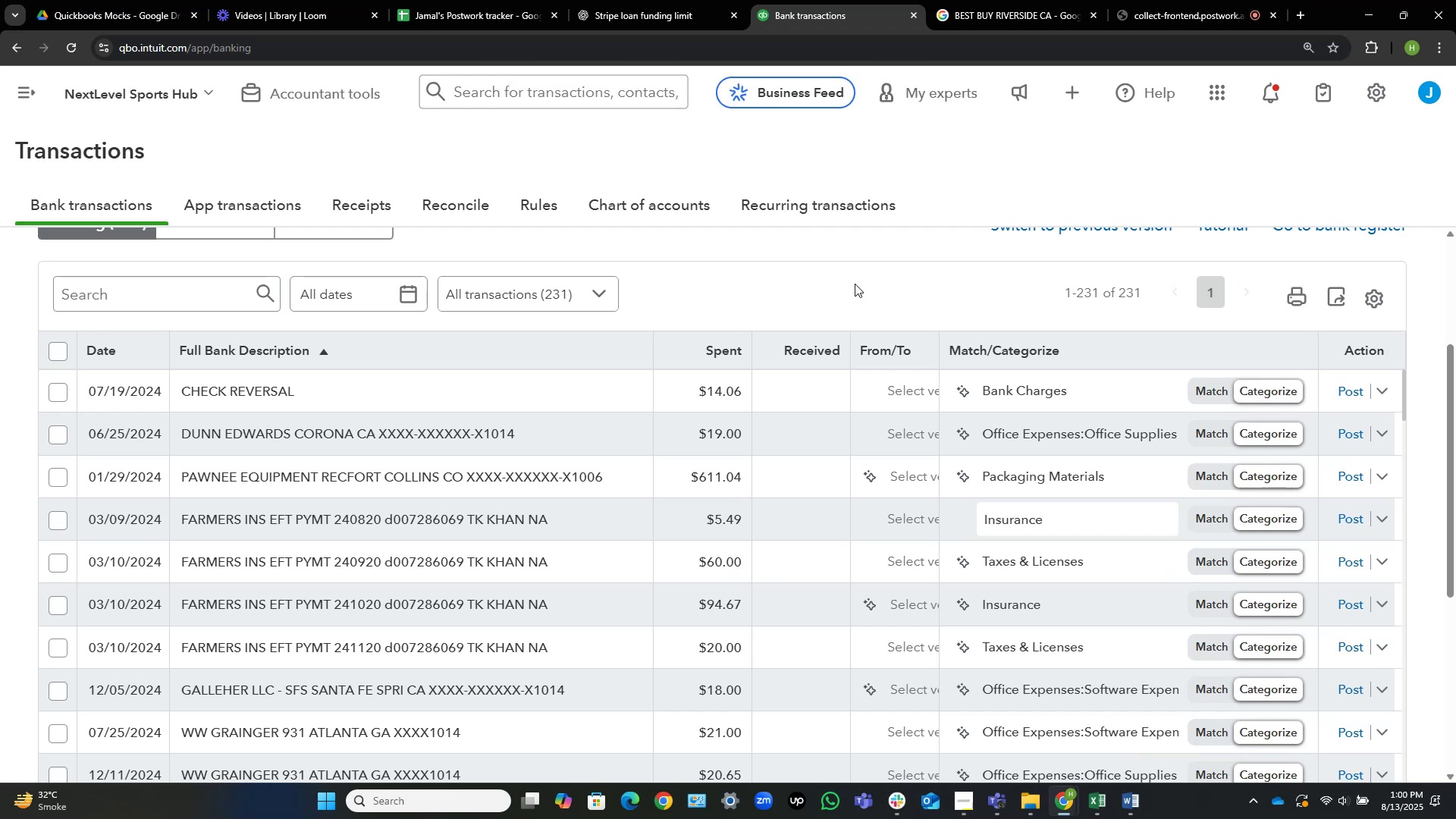 
left_click([409, 425])
 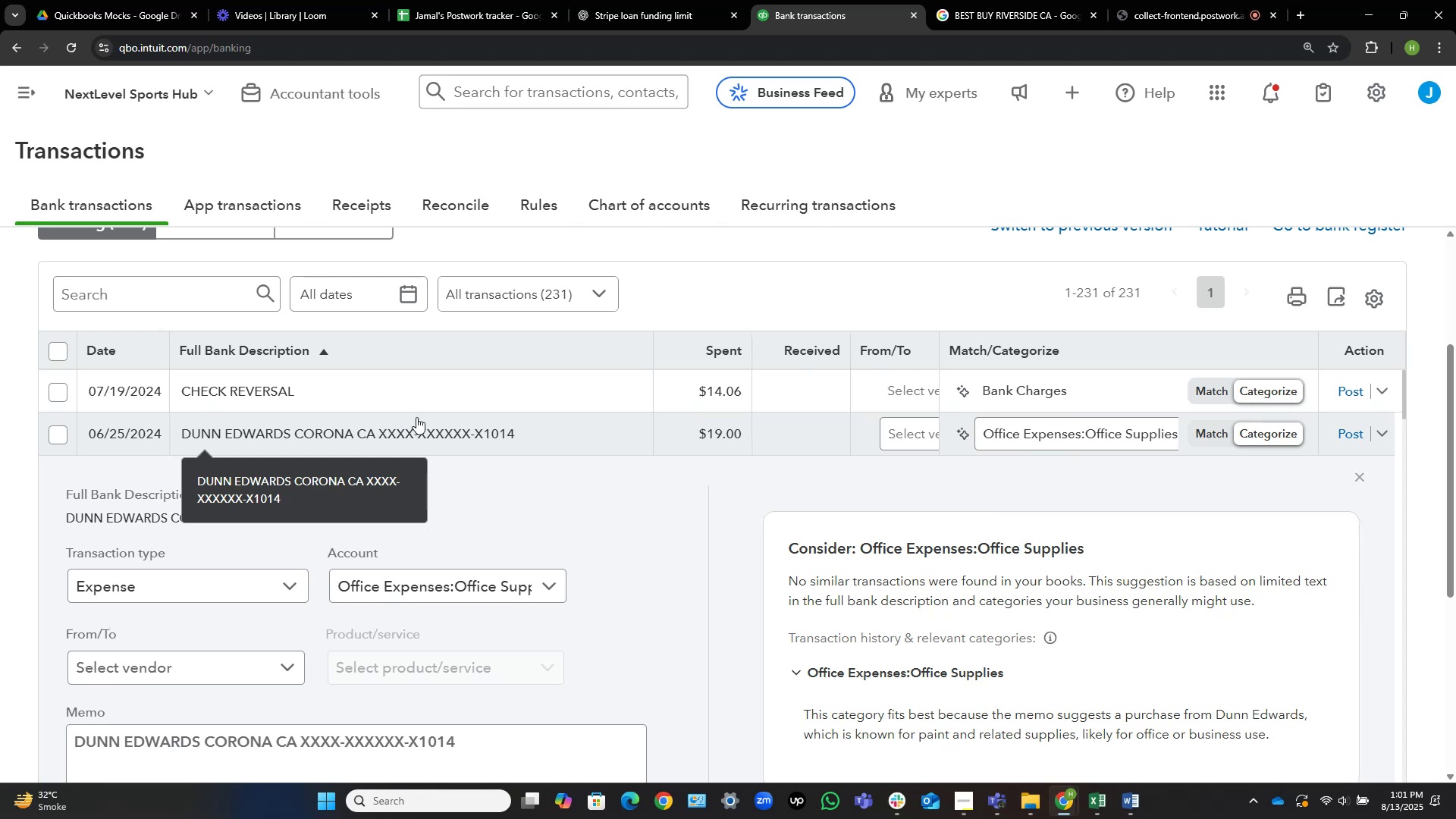 
wait(67.43)
 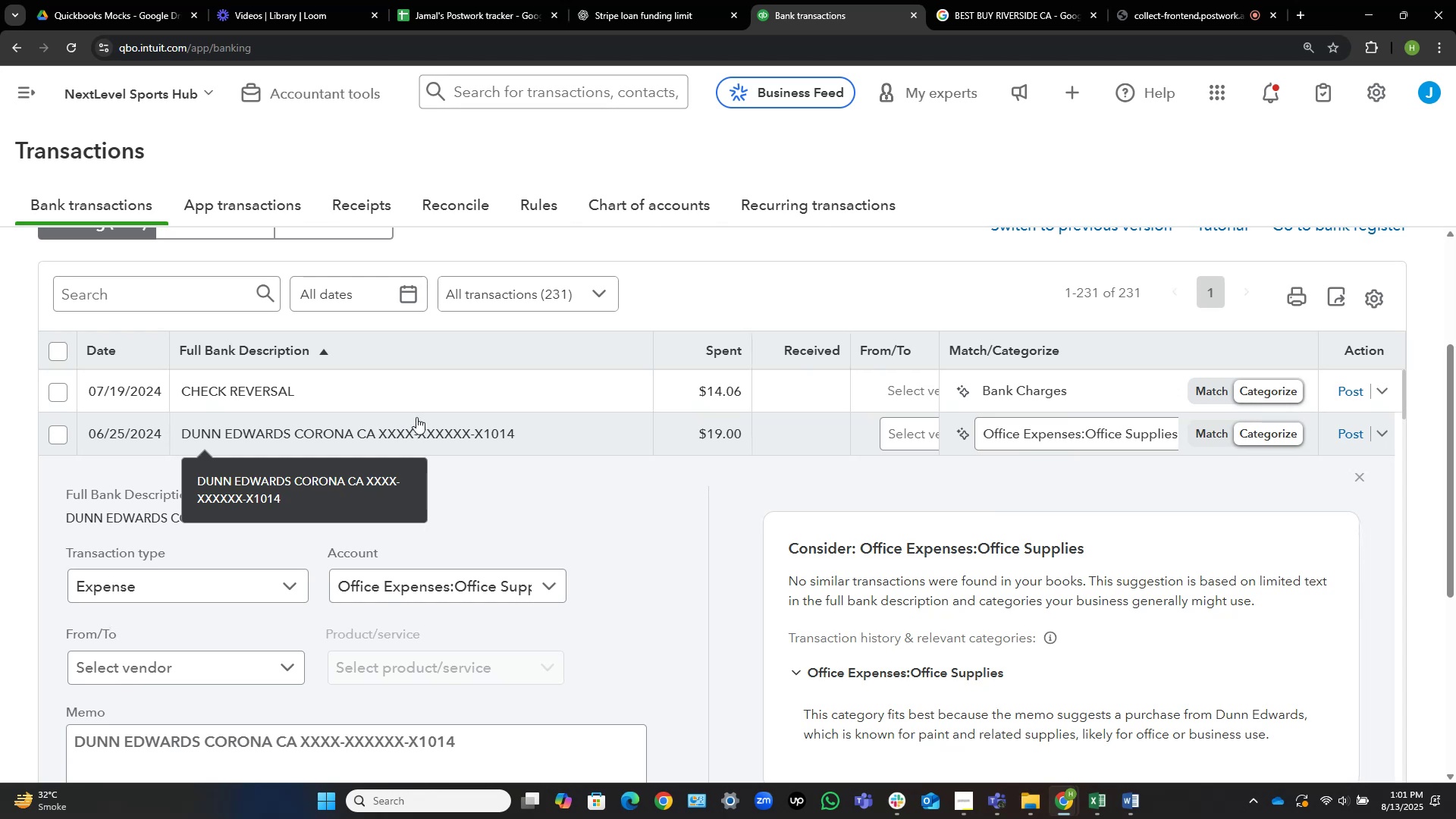 
left_click_drag(start_coordinate=[293, 740], to_coordinate=[30, 726])
 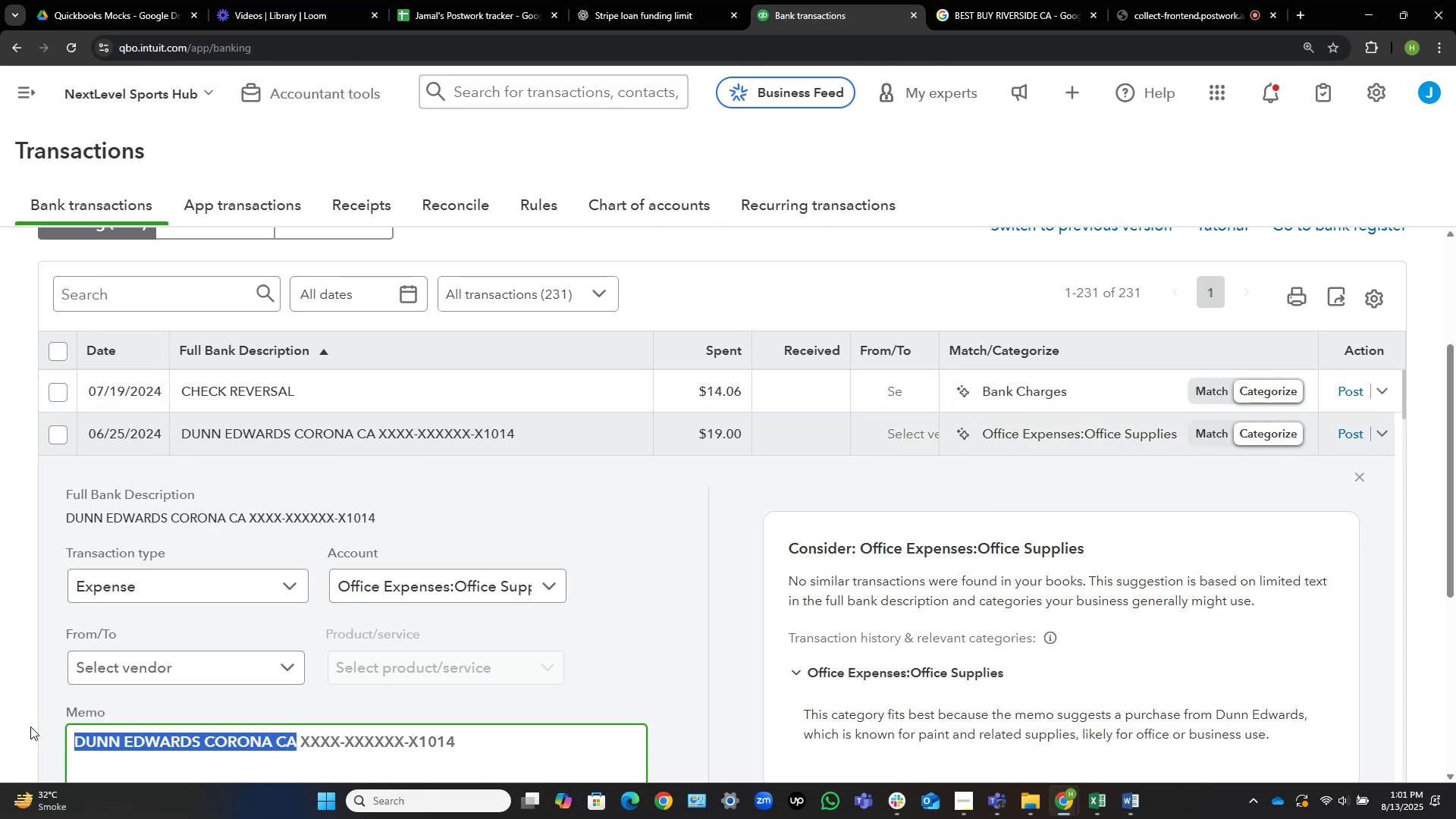 
key(Control+C)
 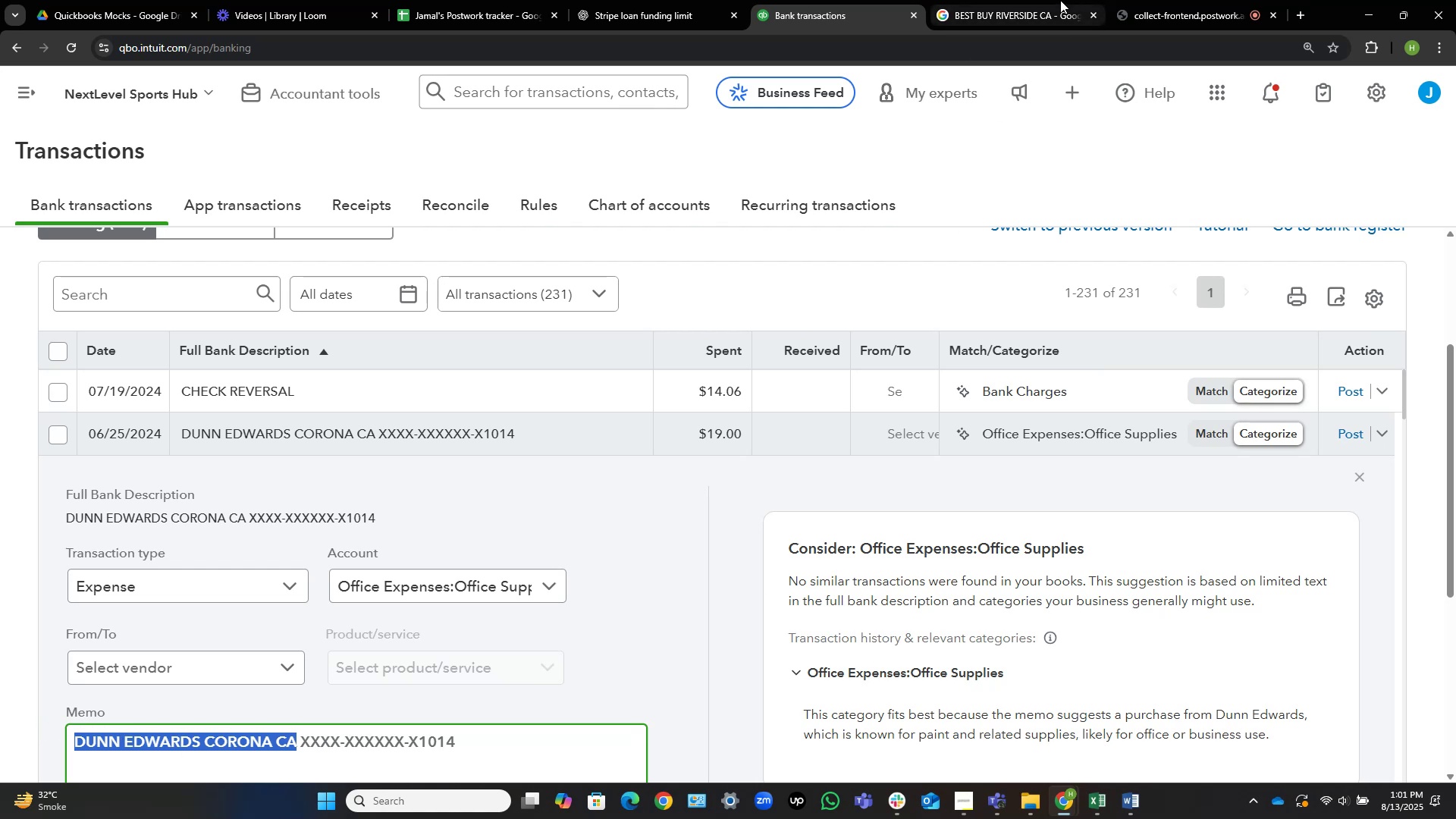 
left_click([1003, 0])
 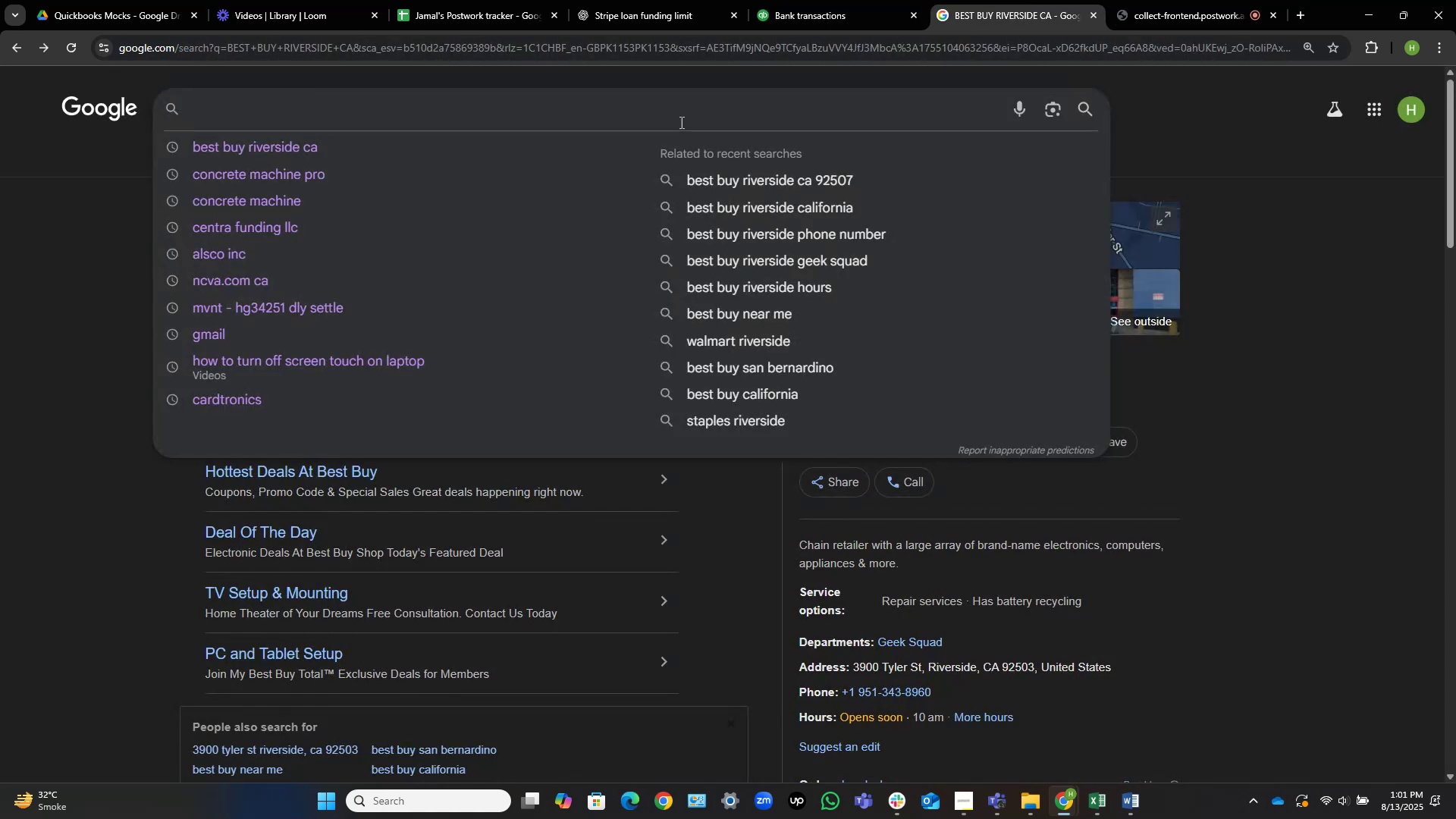 
key(Control+ControlLeft)
 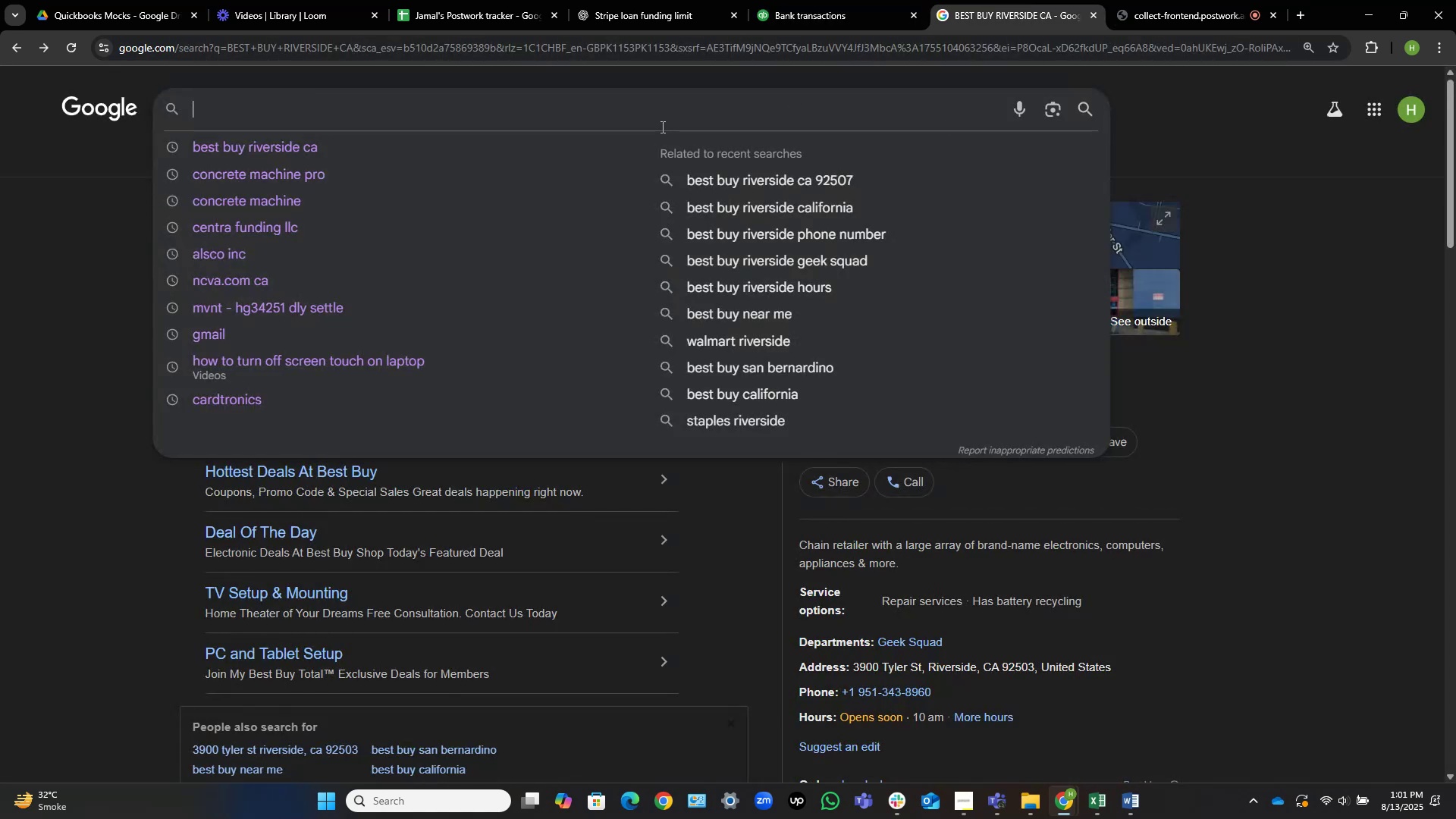 
key(Control+V)
 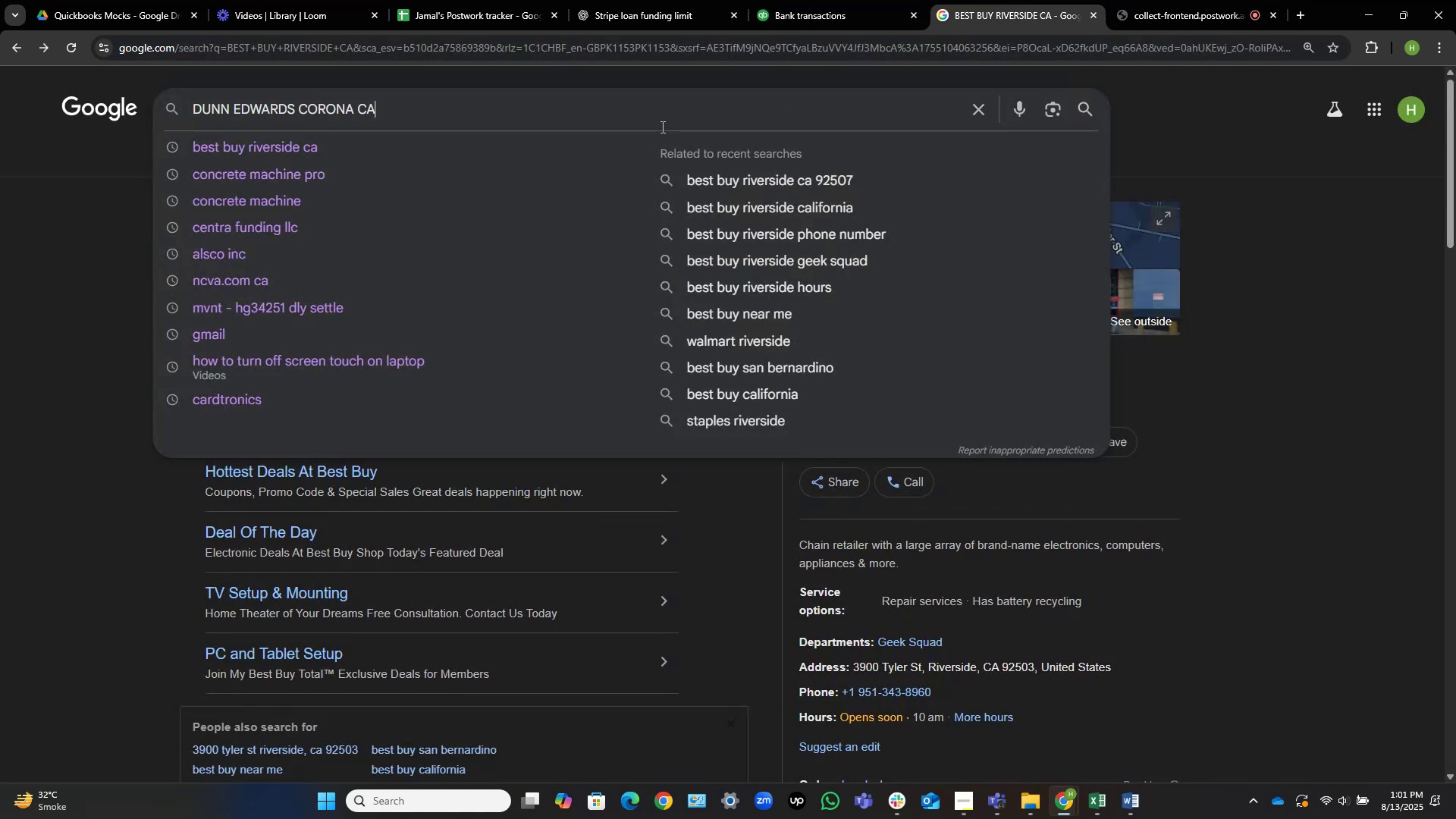 
key(NumpadEnter)
 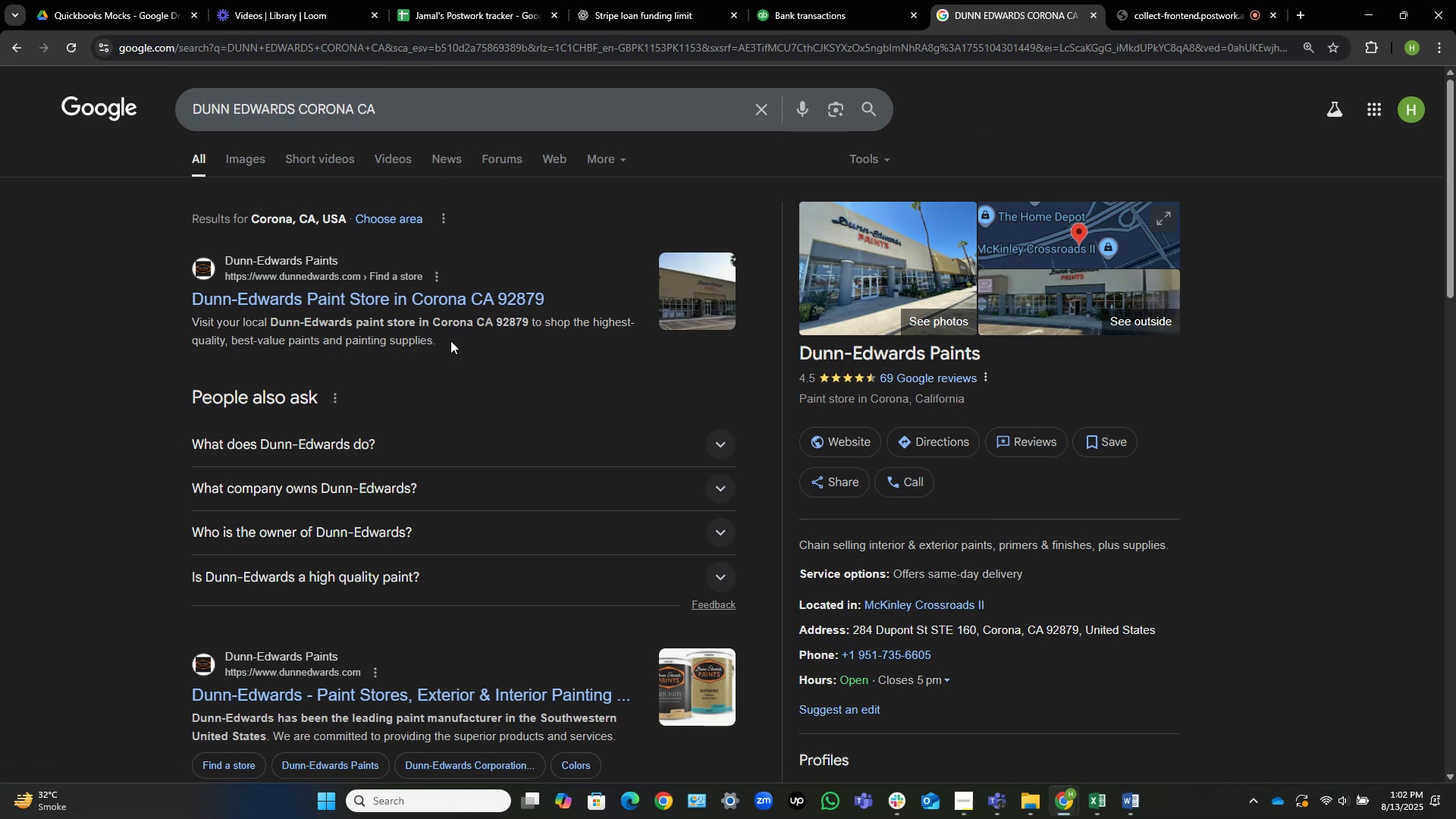 
wait(17.59)
 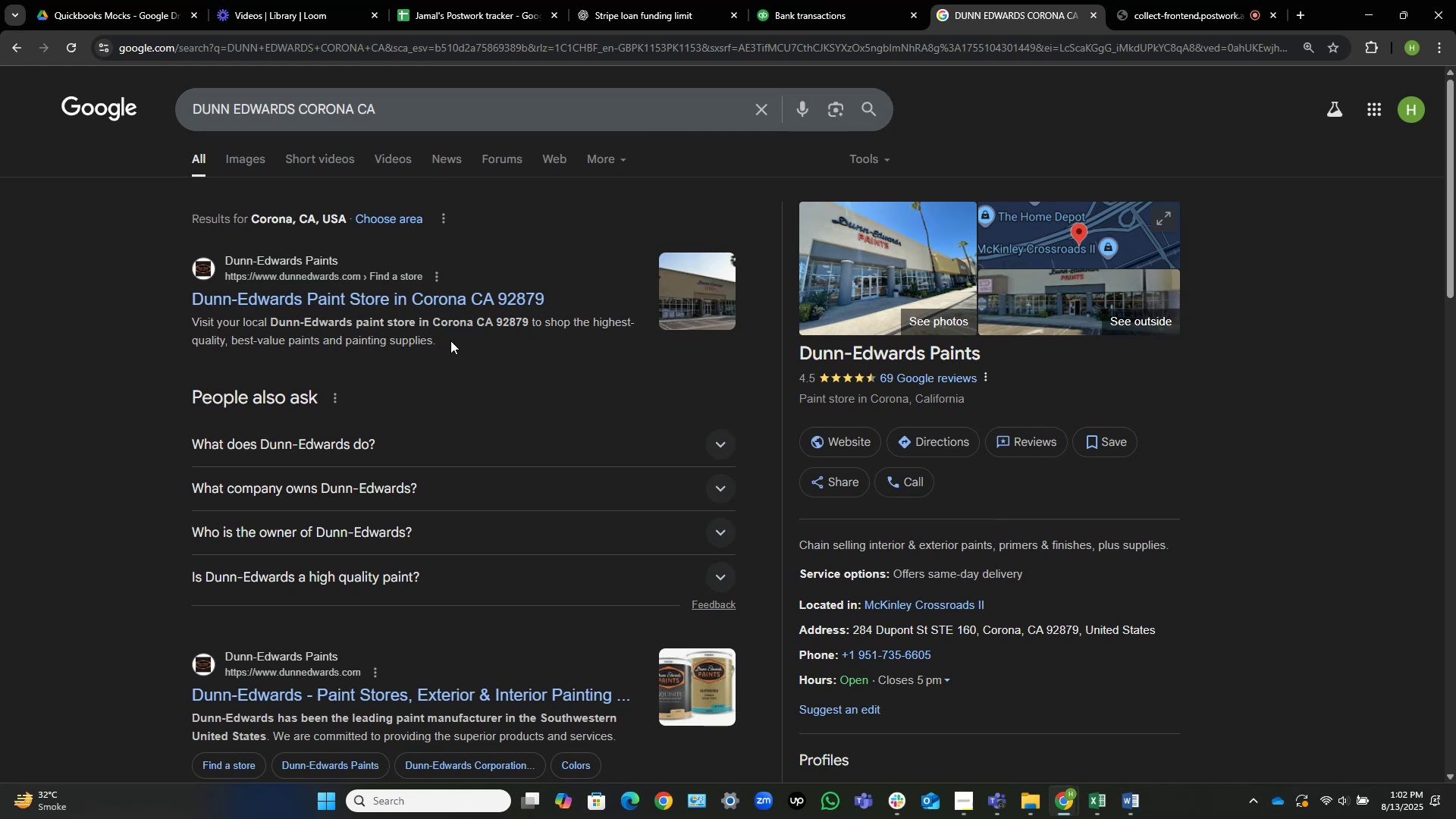 
left_click([822, 0])
 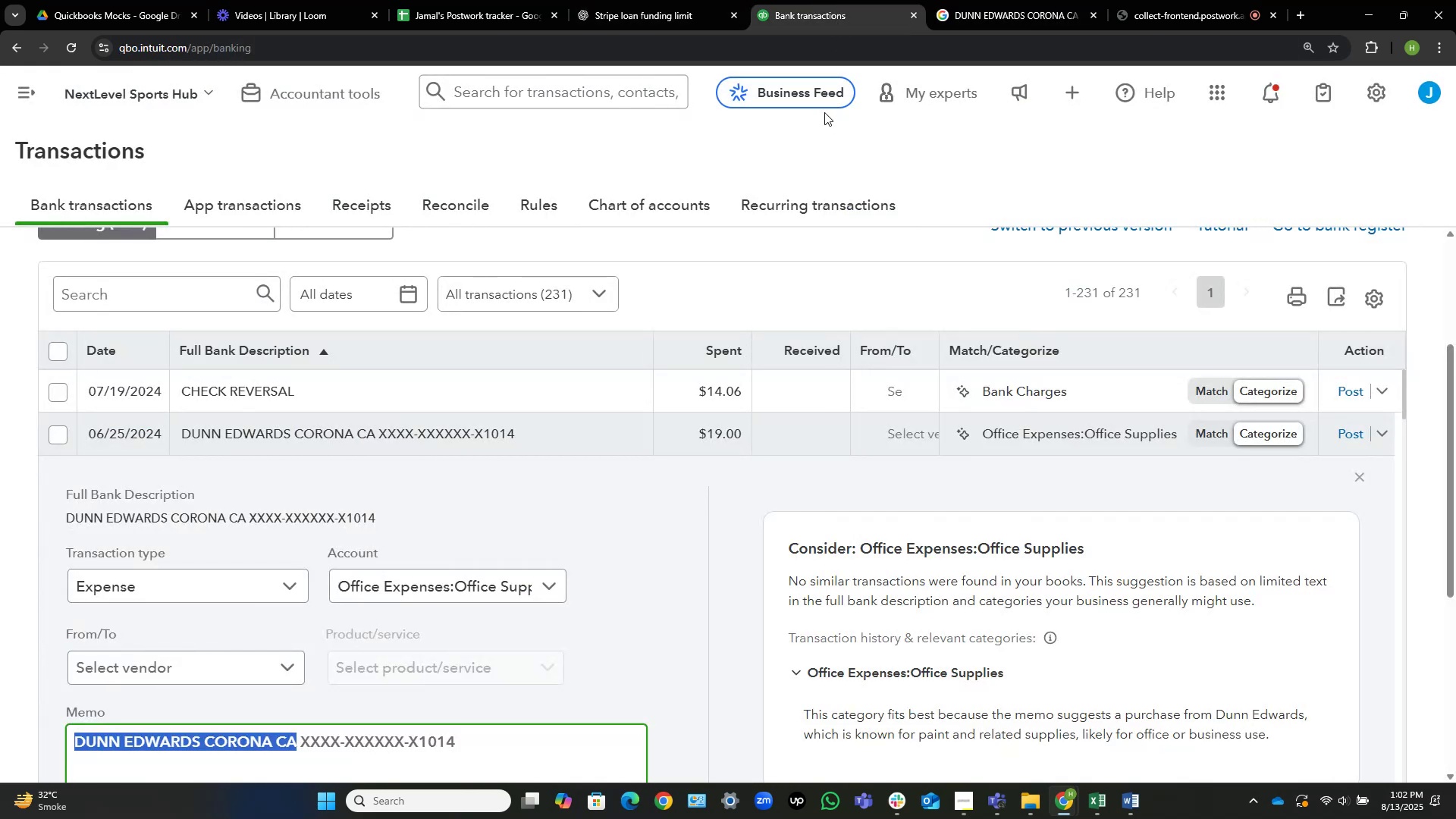 
wait(9.79)
 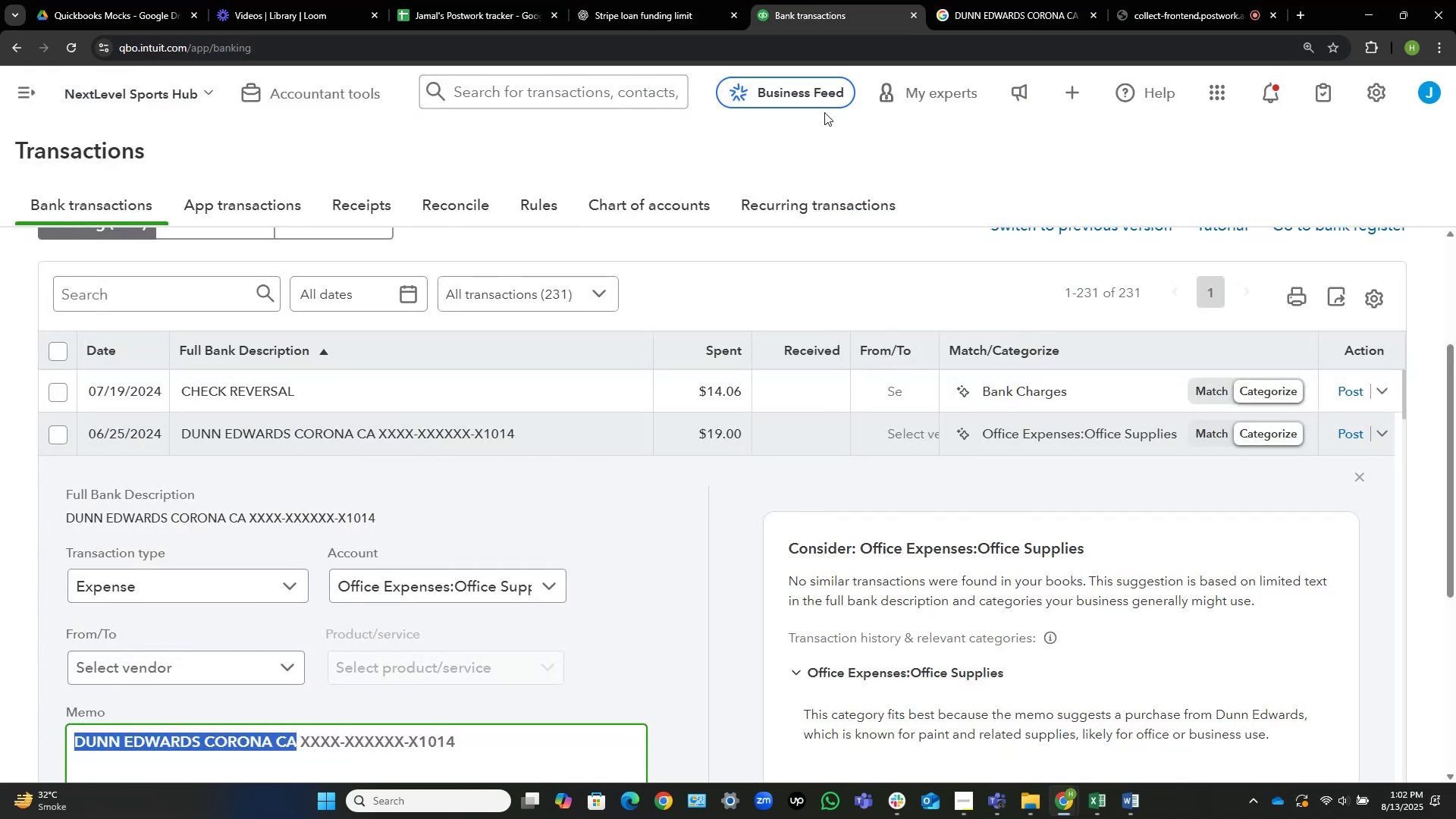 
left_click([1048, 437])
 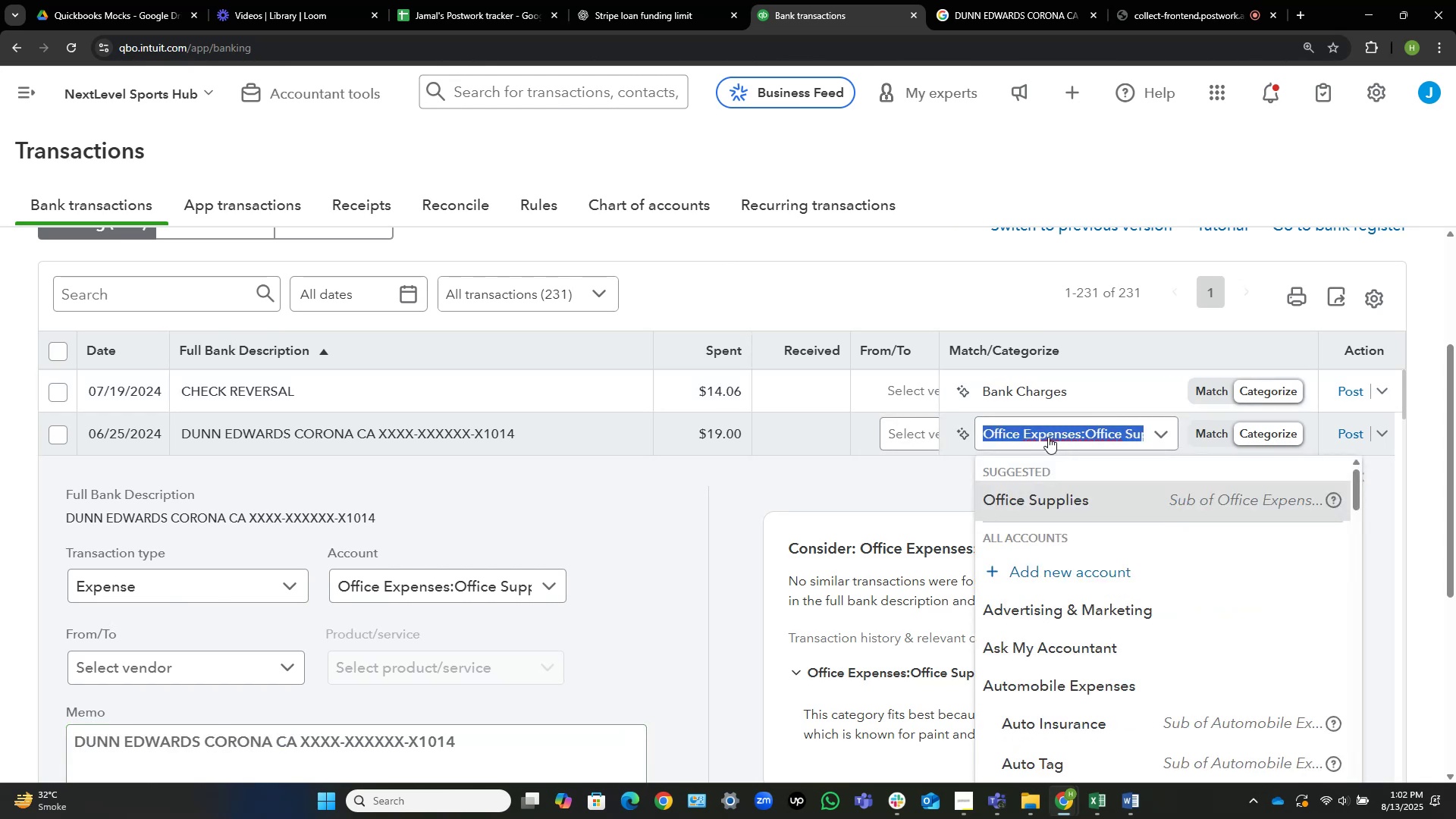 
type(repair)
 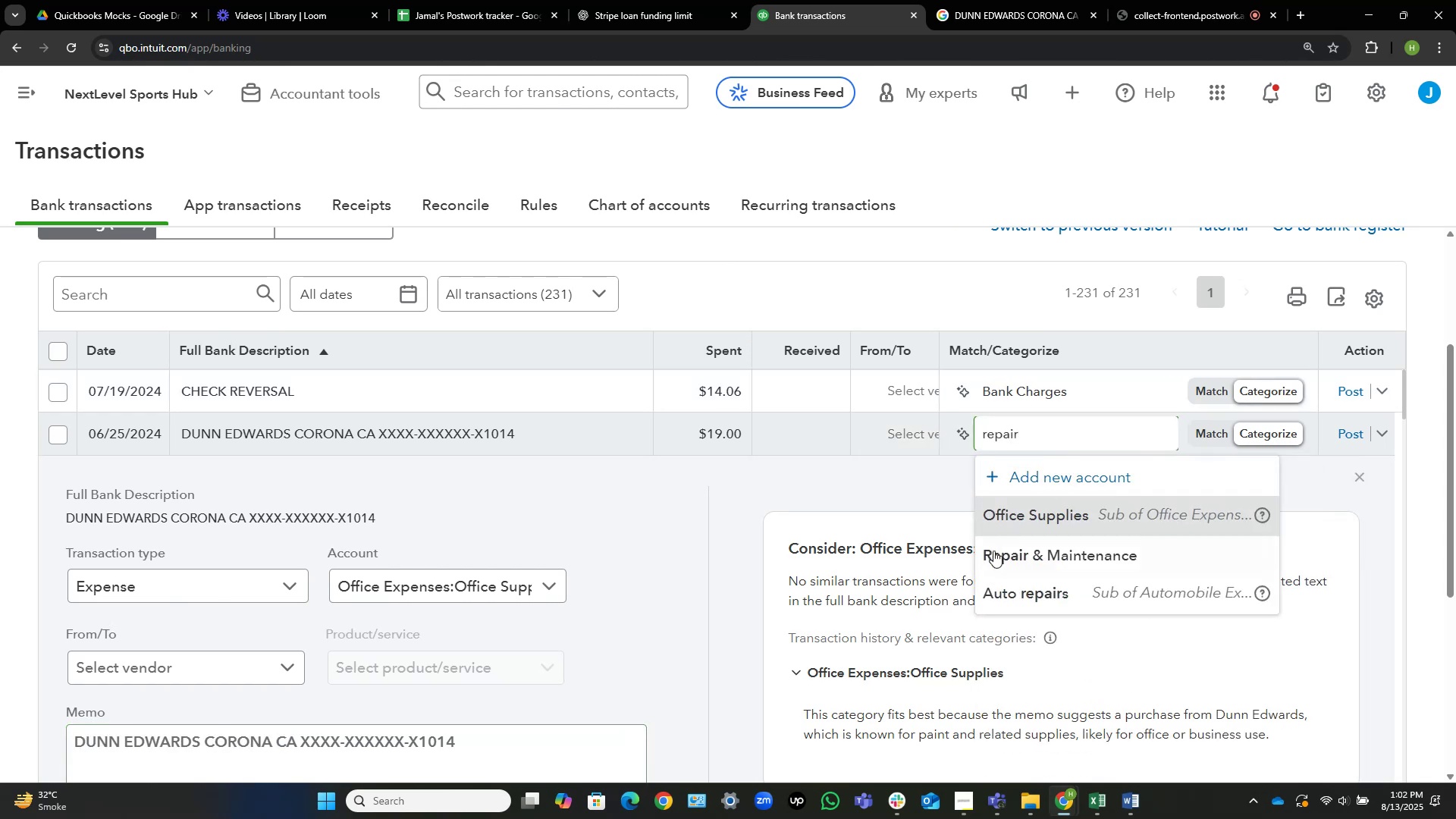 
left_click([1021, 553])
 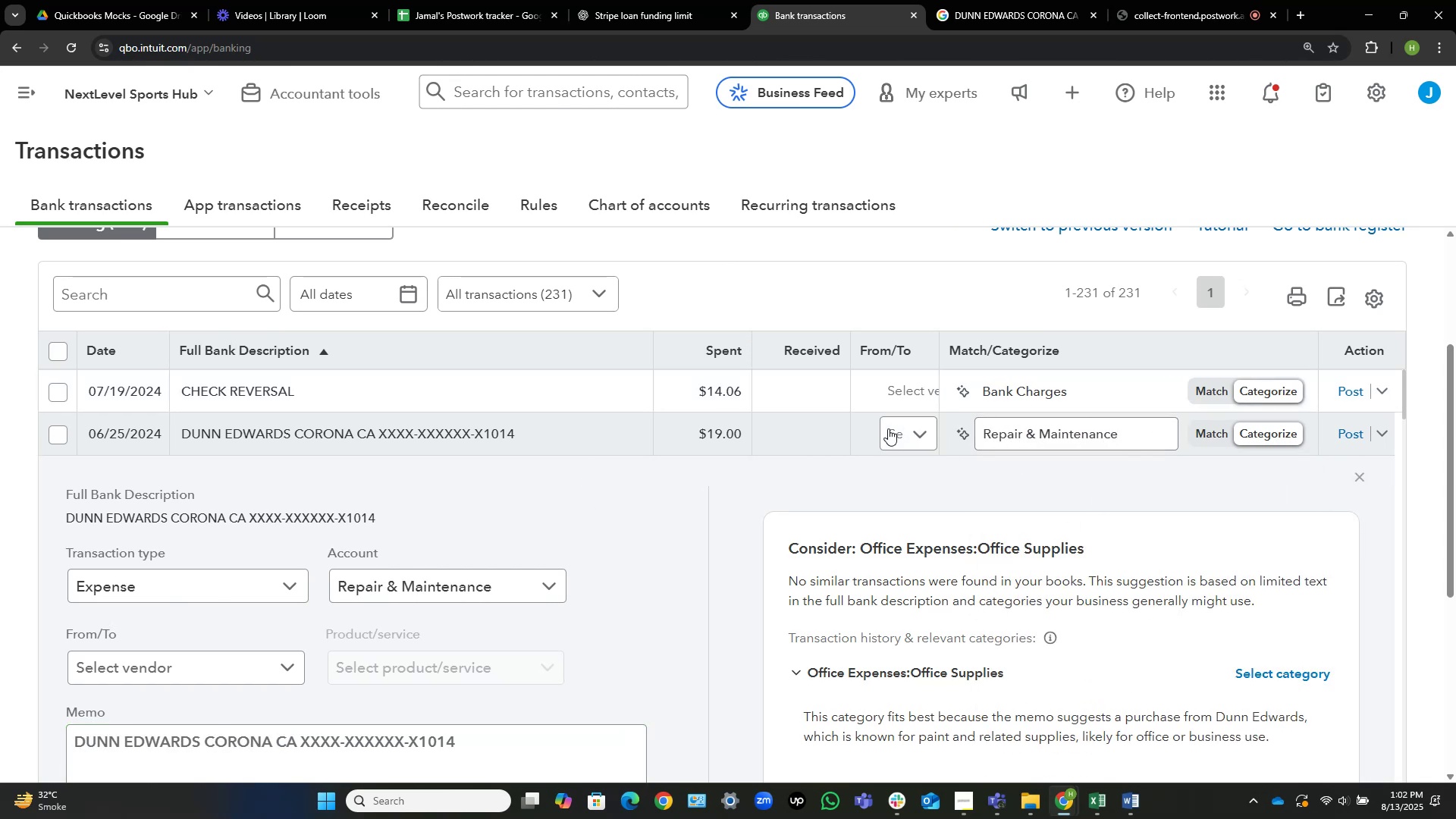 
wait(5.99)
 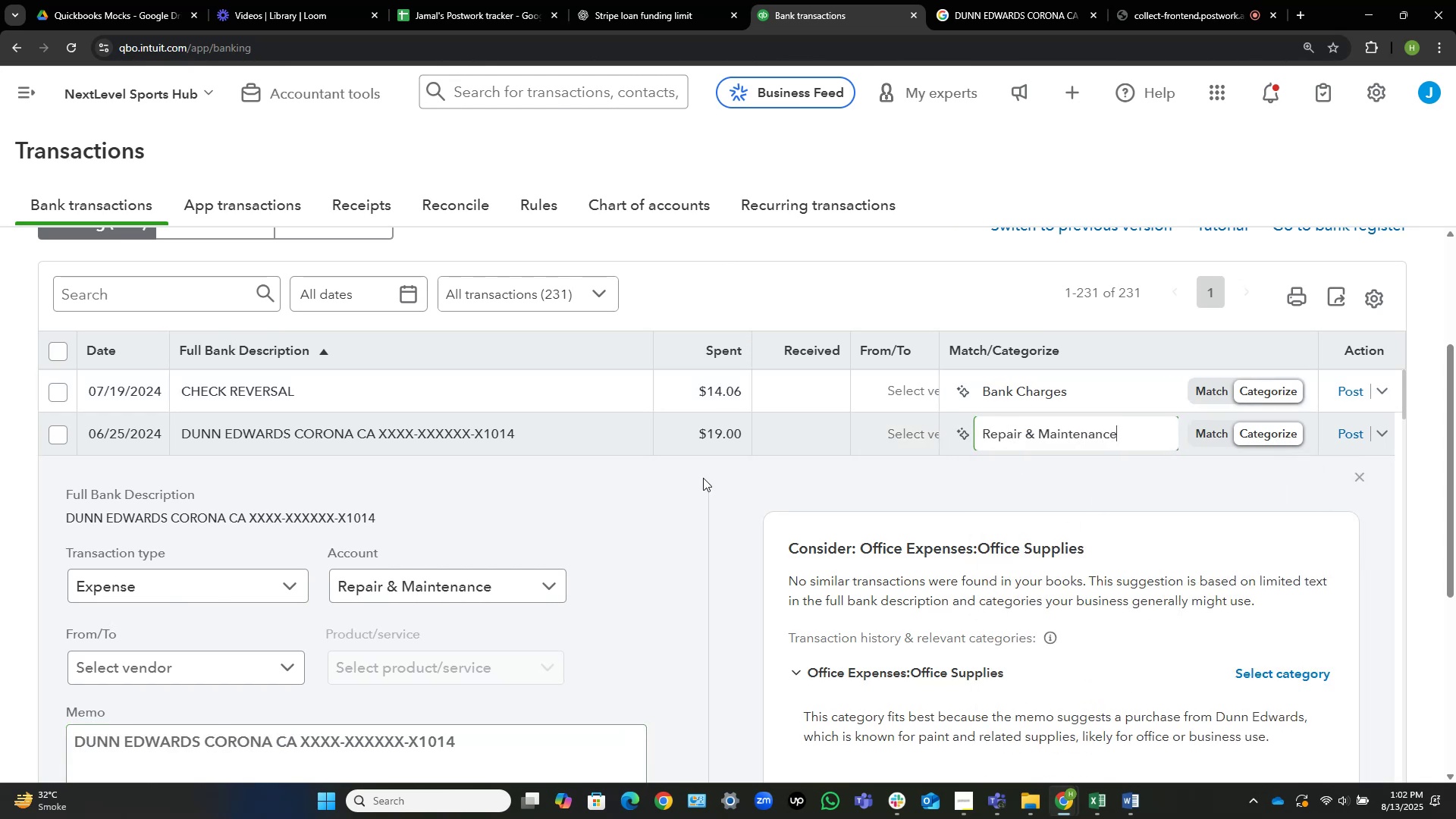 
hold_key(key=VolumeUp, duration=1.52)
 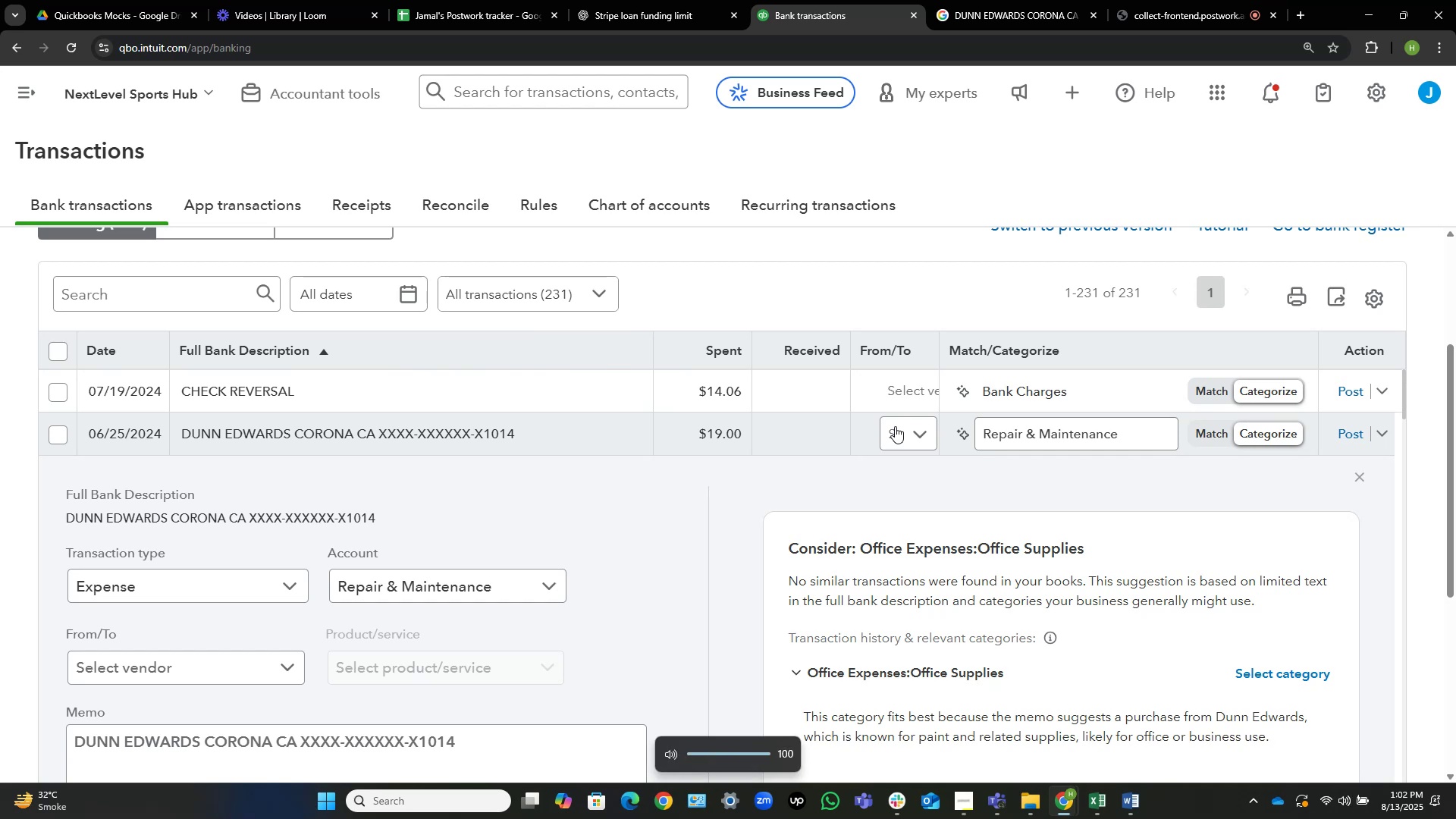 
hold_key(key=VolumeUp, duration=0.78)
 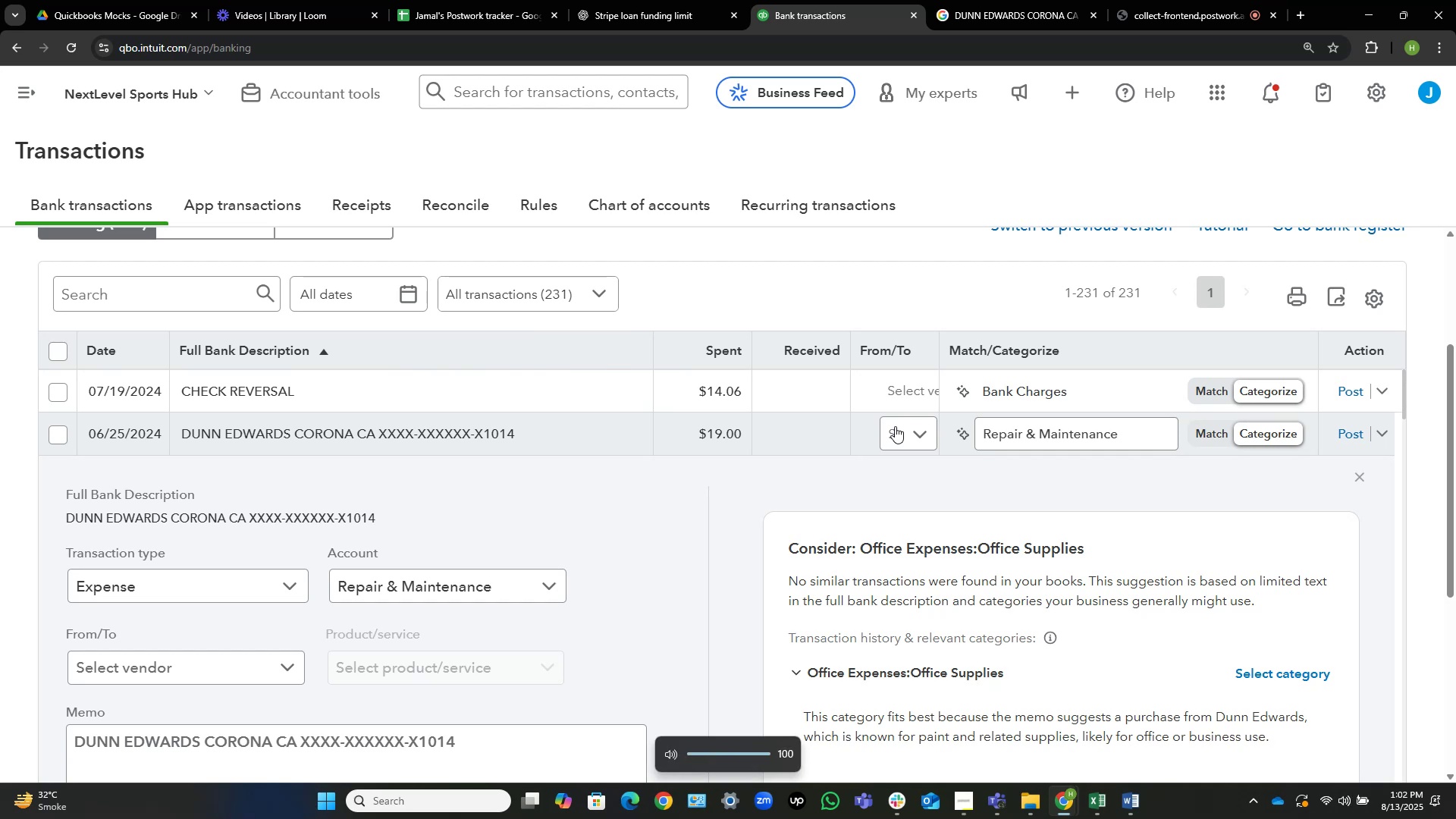 
left_click([894, 428])
 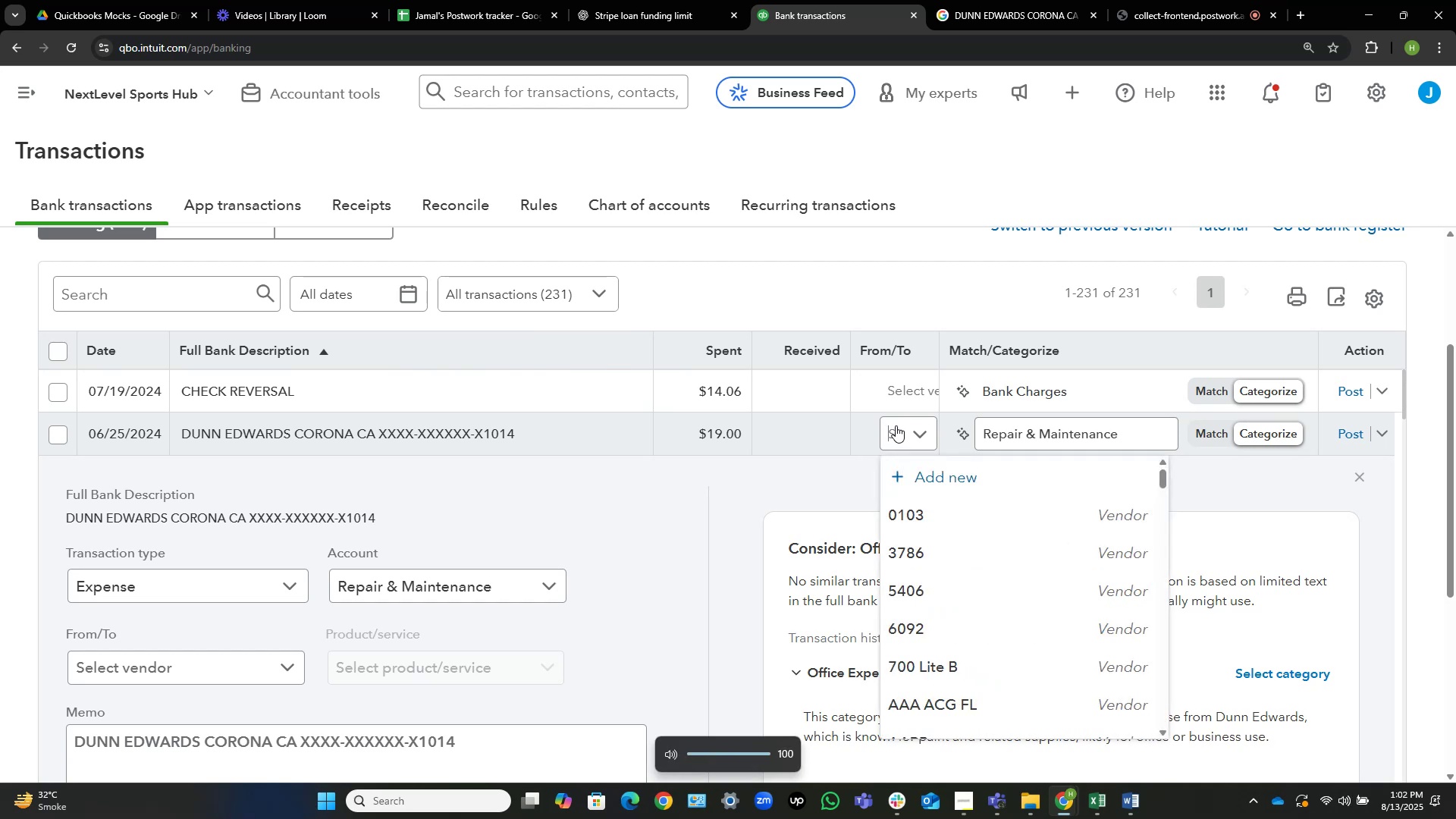 
type(dunn)
 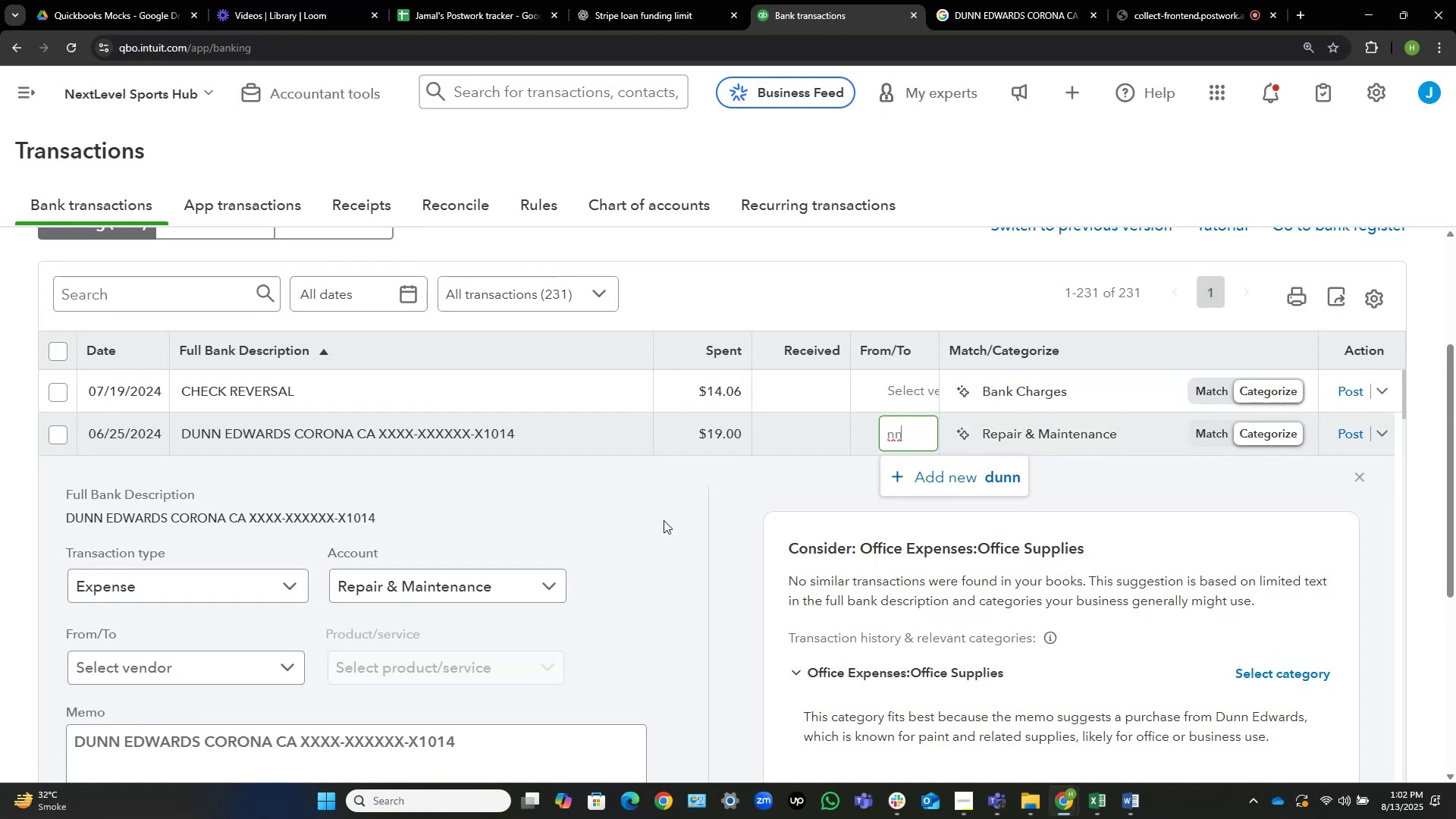 
wait(5.78)
 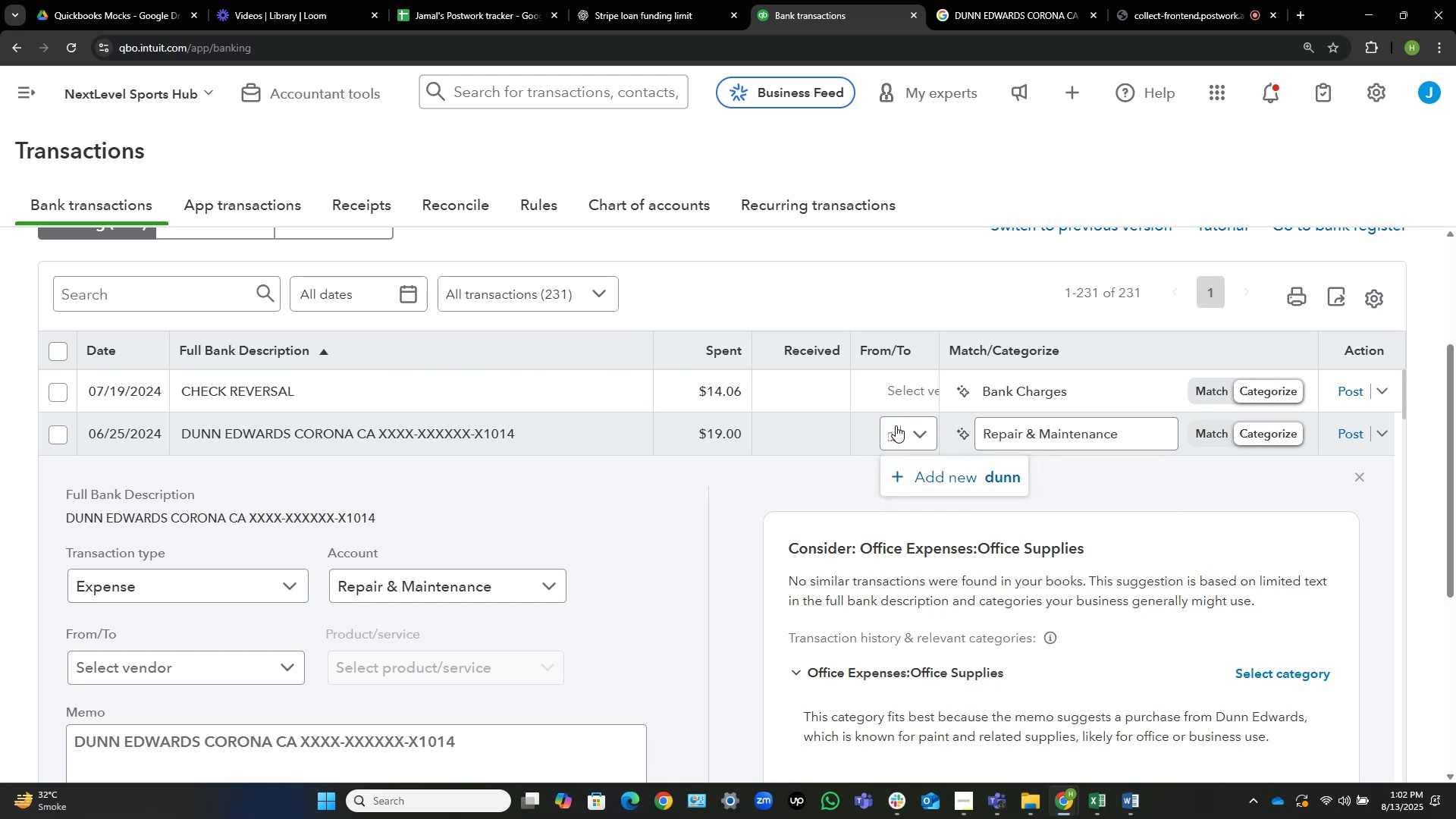 
hold_key(key=Backspace, duration=1.01)
 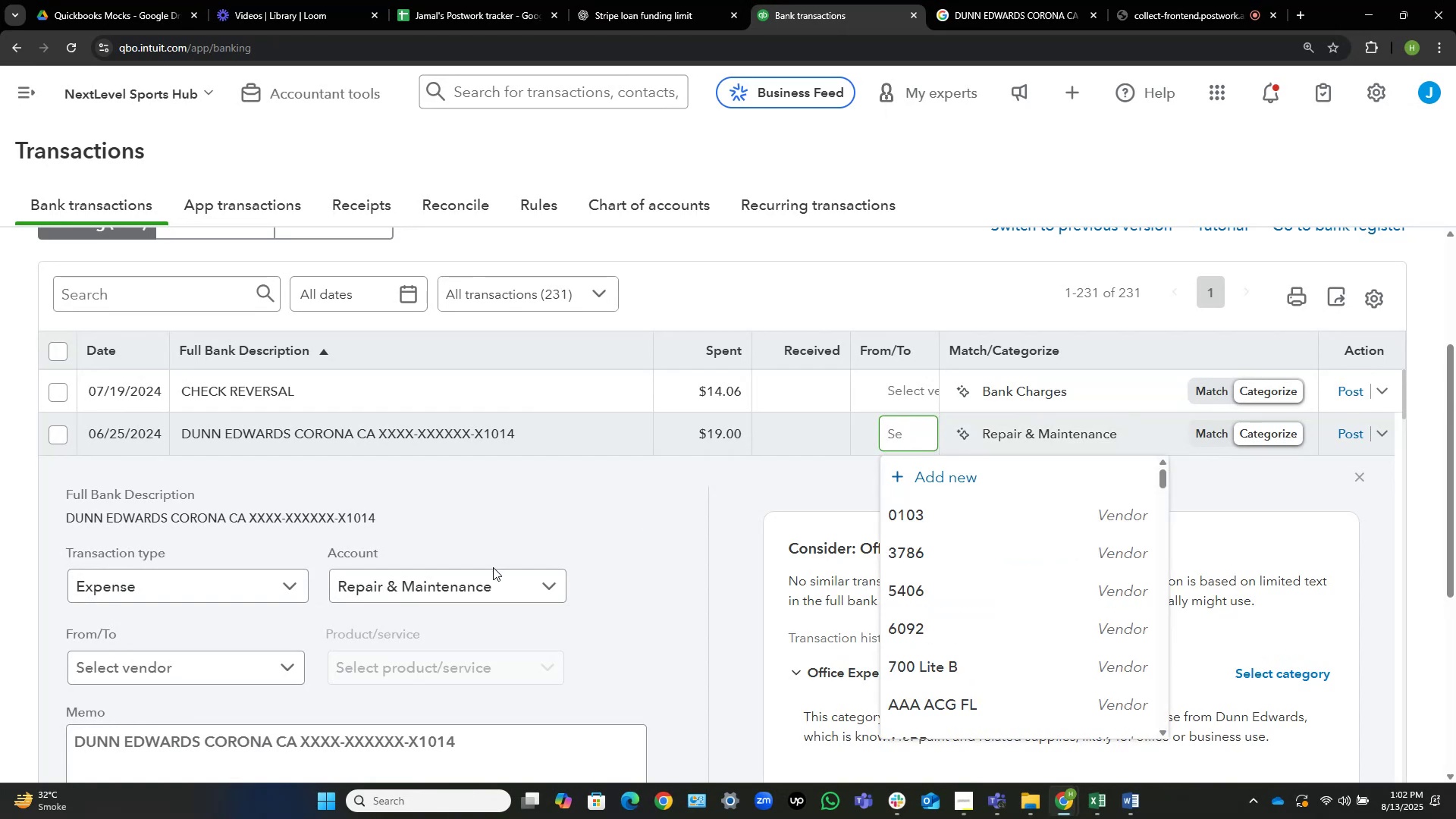 
wait(10.59)
 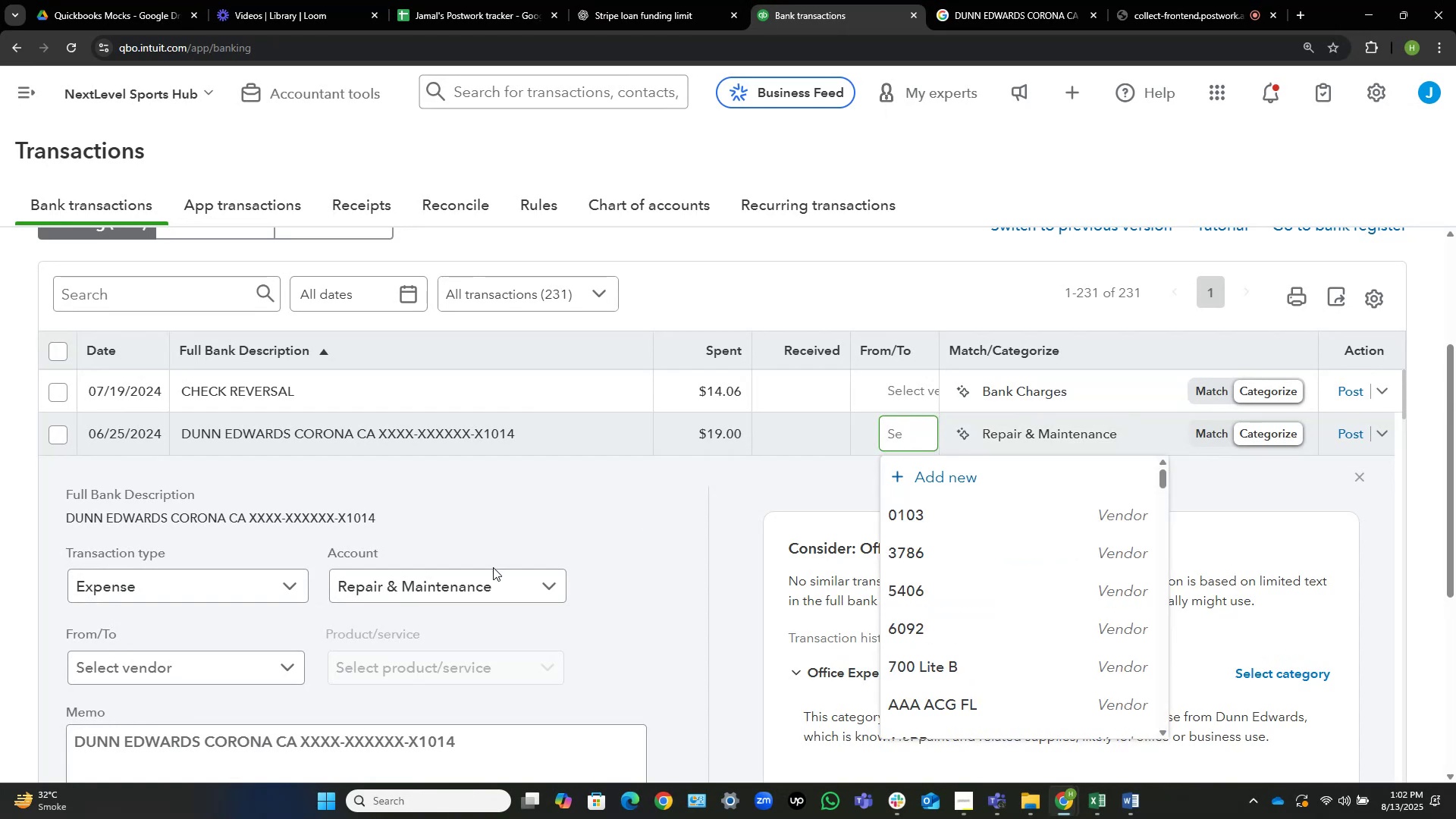 
left_click([926, 481])
 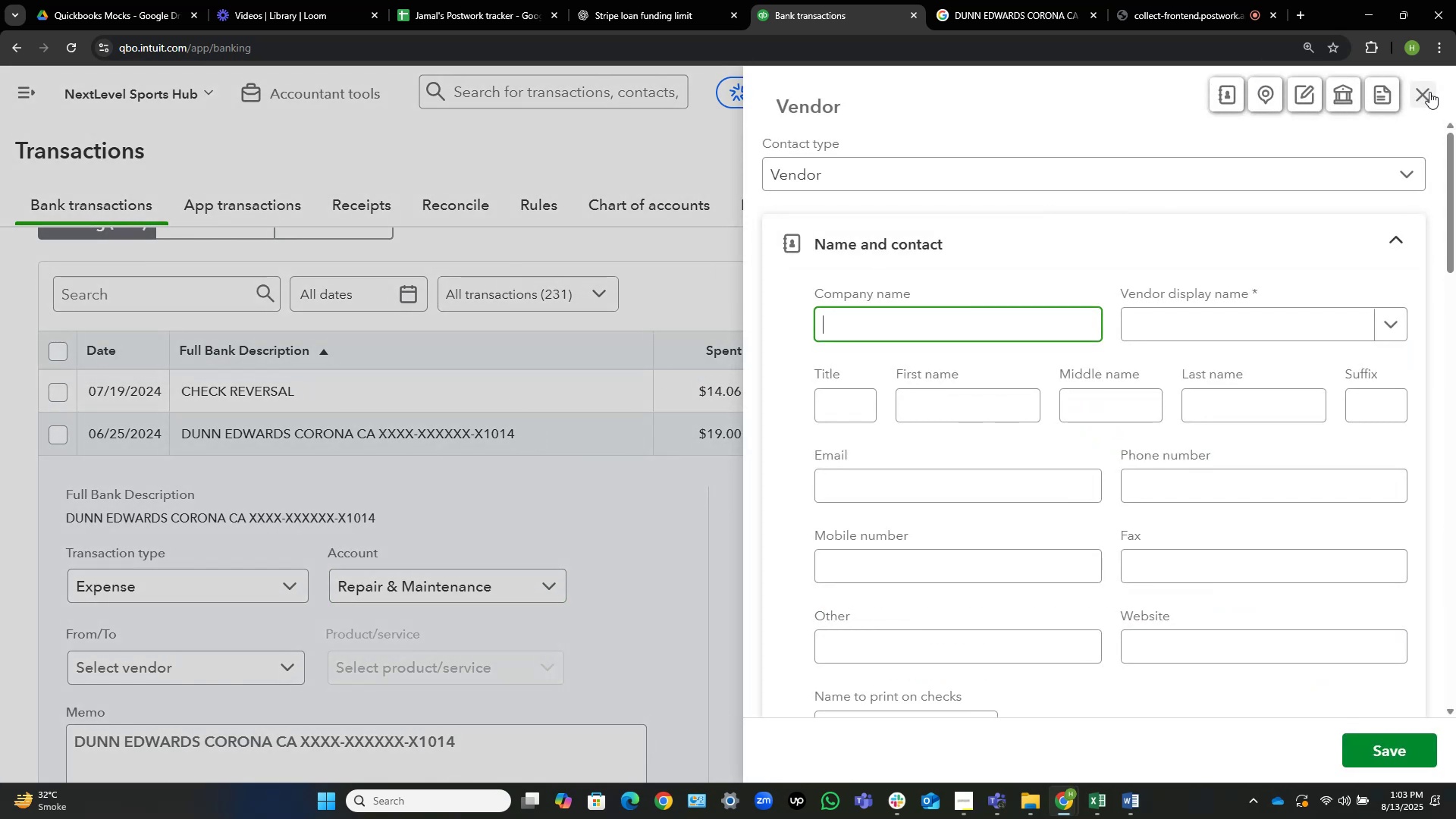 
wait(10.29)
 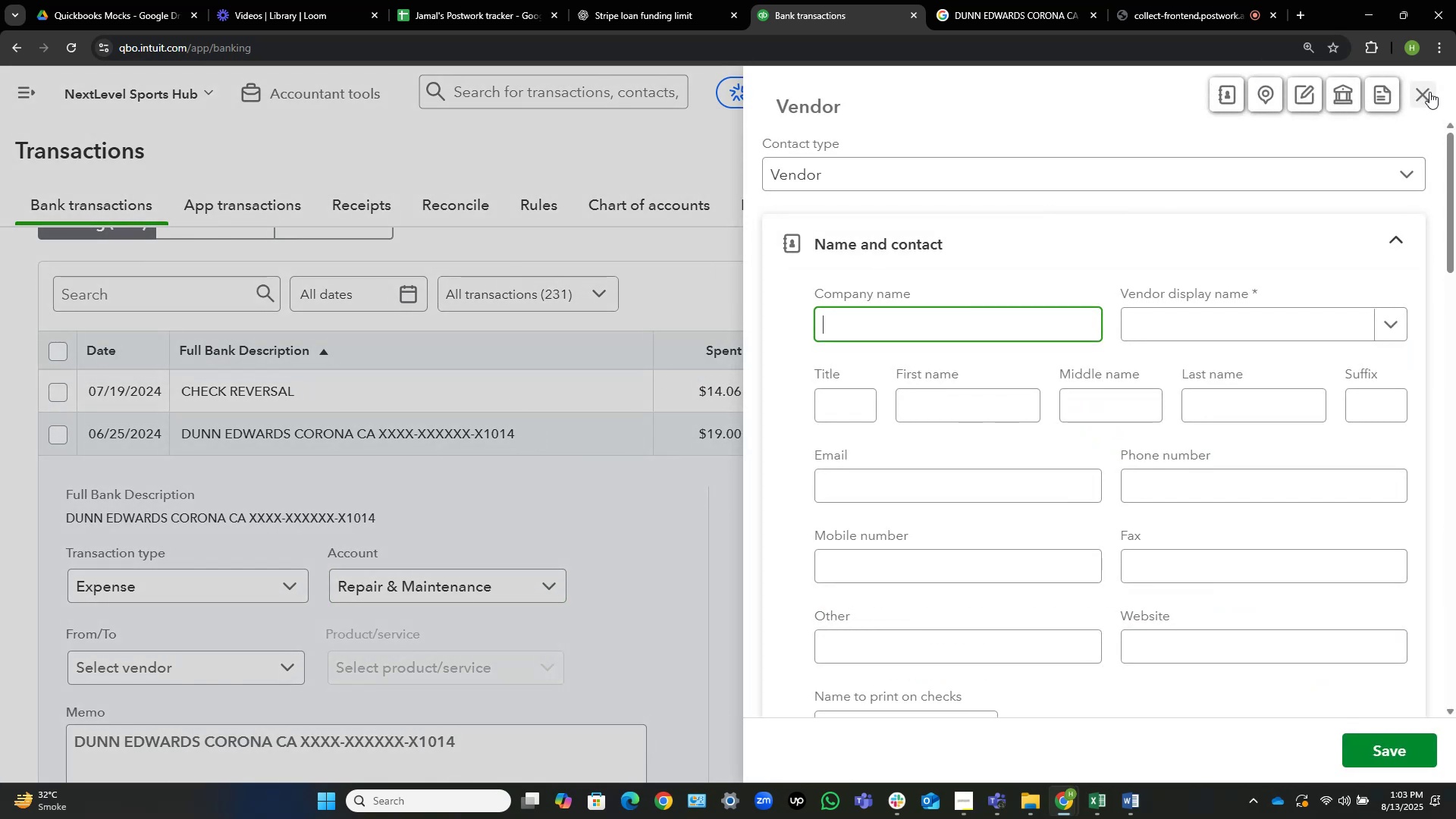 
left_click([1429, 92])
 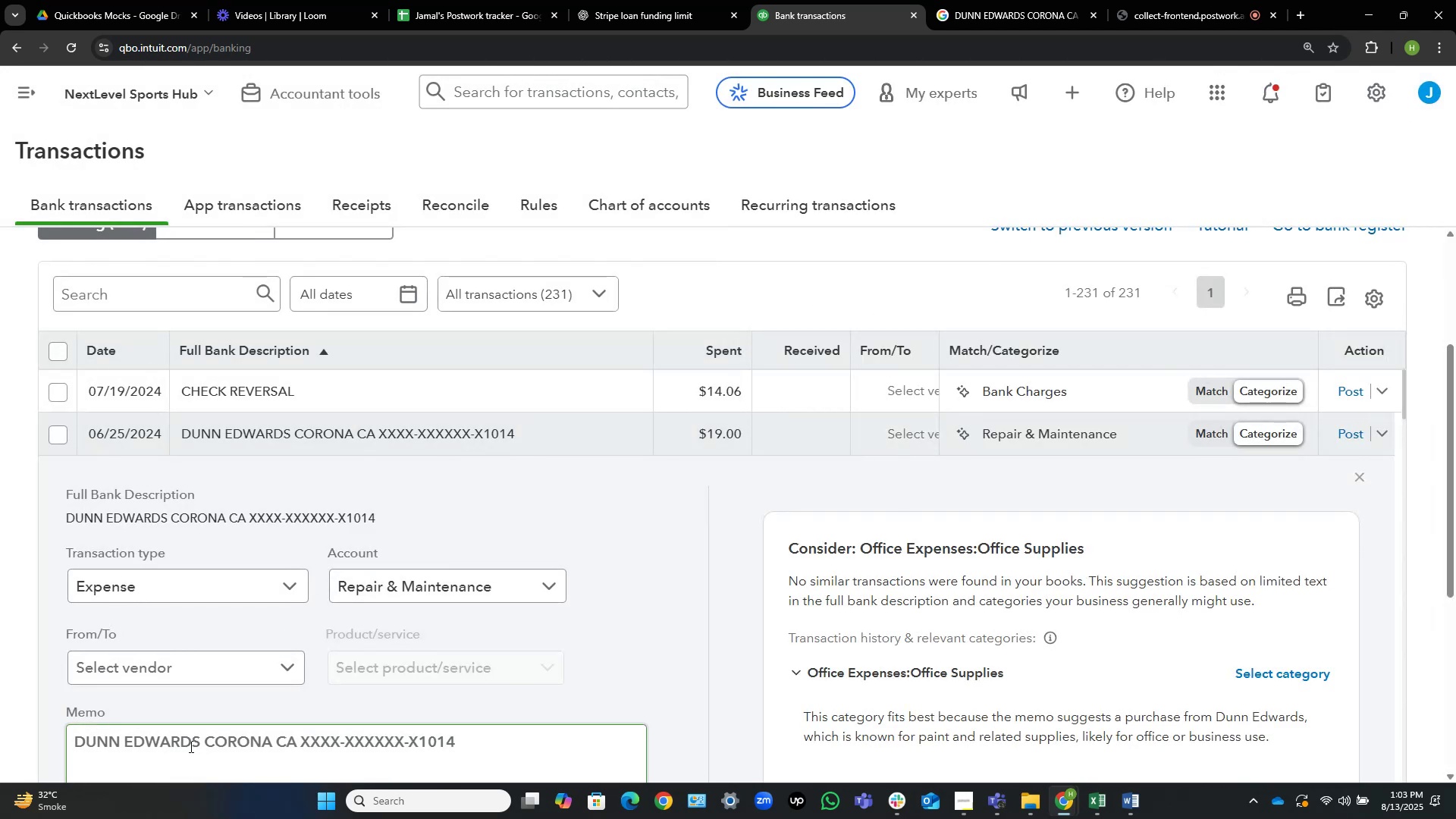 
left_click_drag(start_coordinate=[197, 739], to_coordinate=[11, 732])
 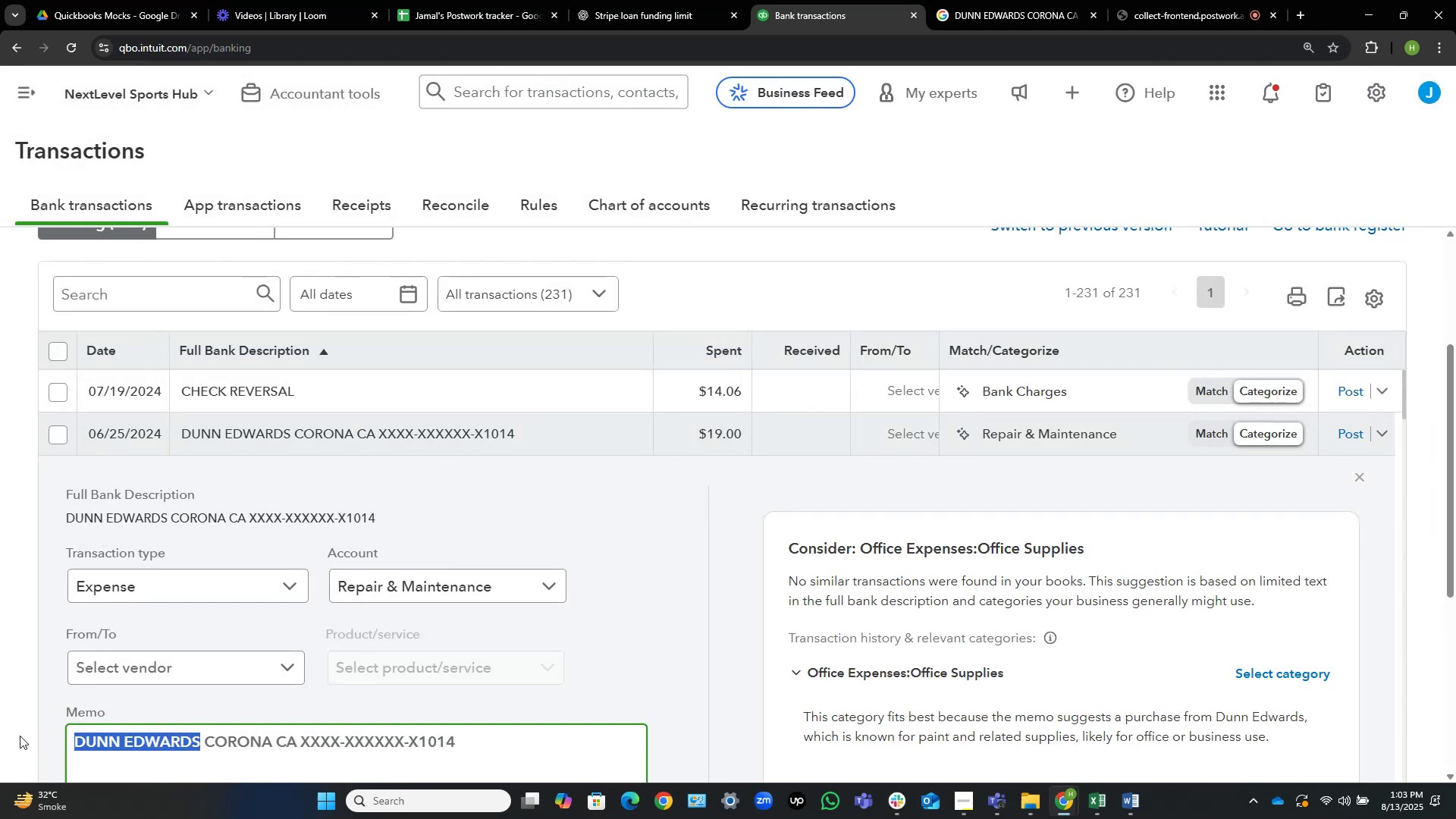 
key(Control+C)
 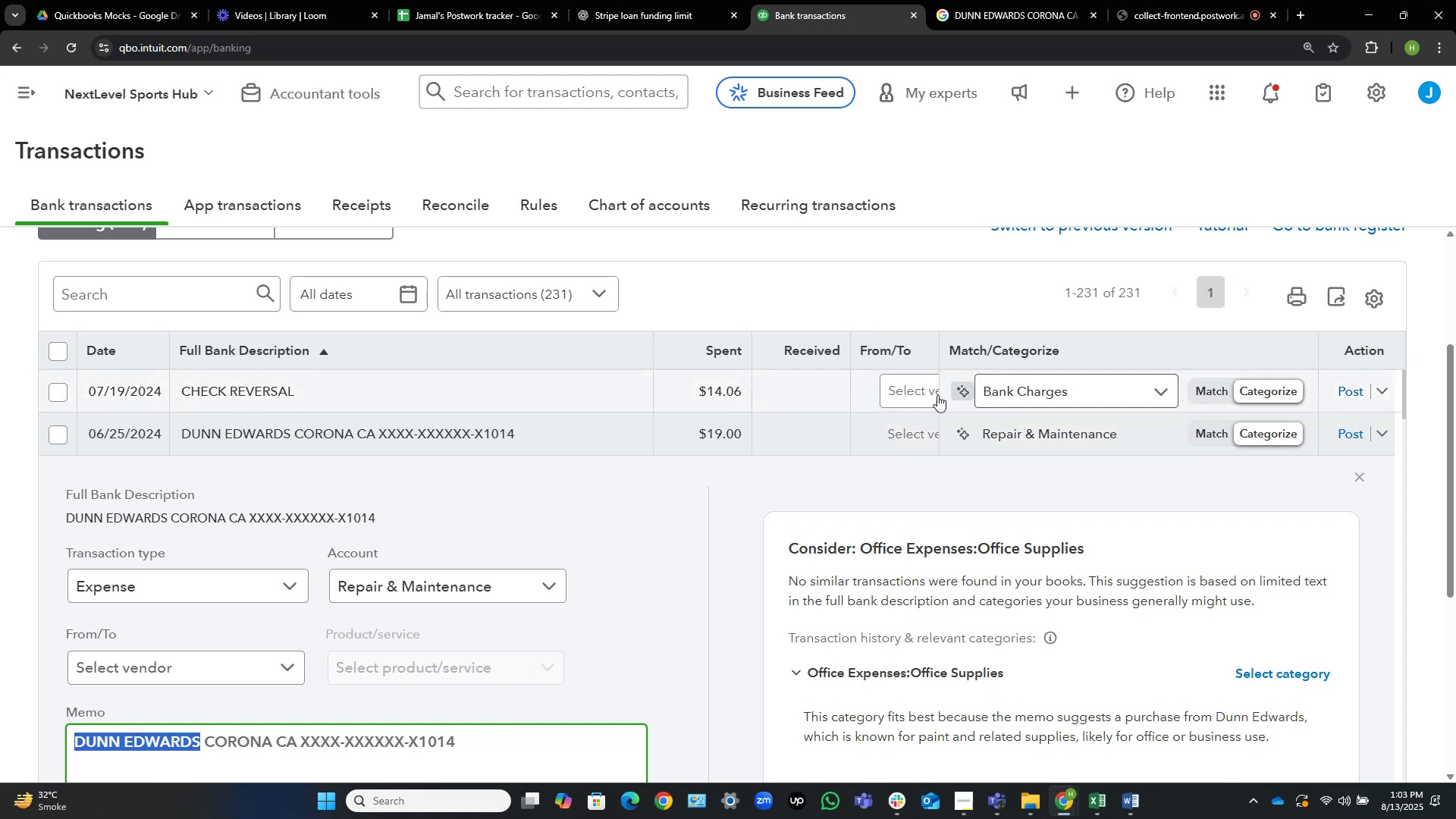 
left_click([901, 427])
 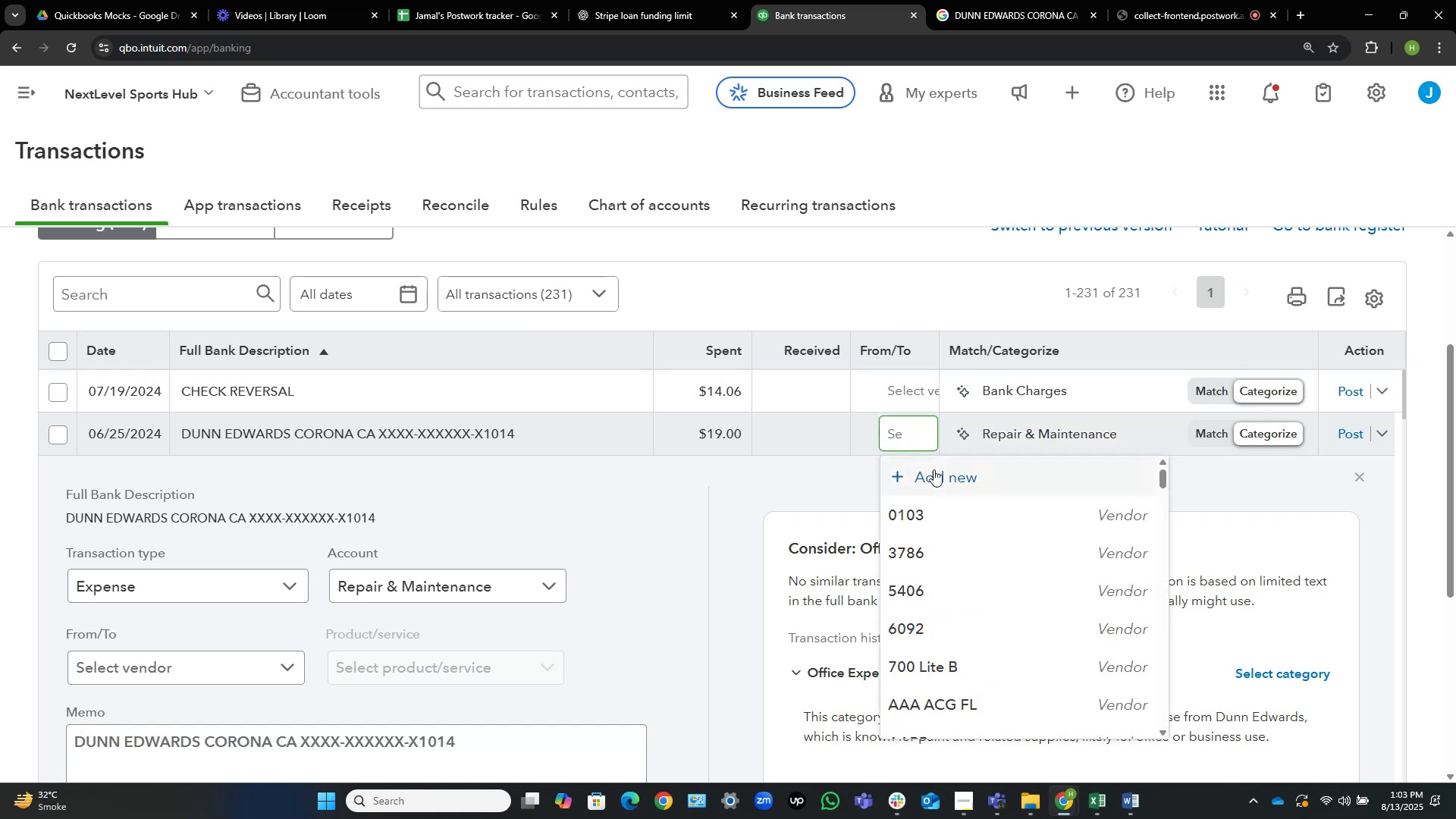 
left_click([935, 470])
 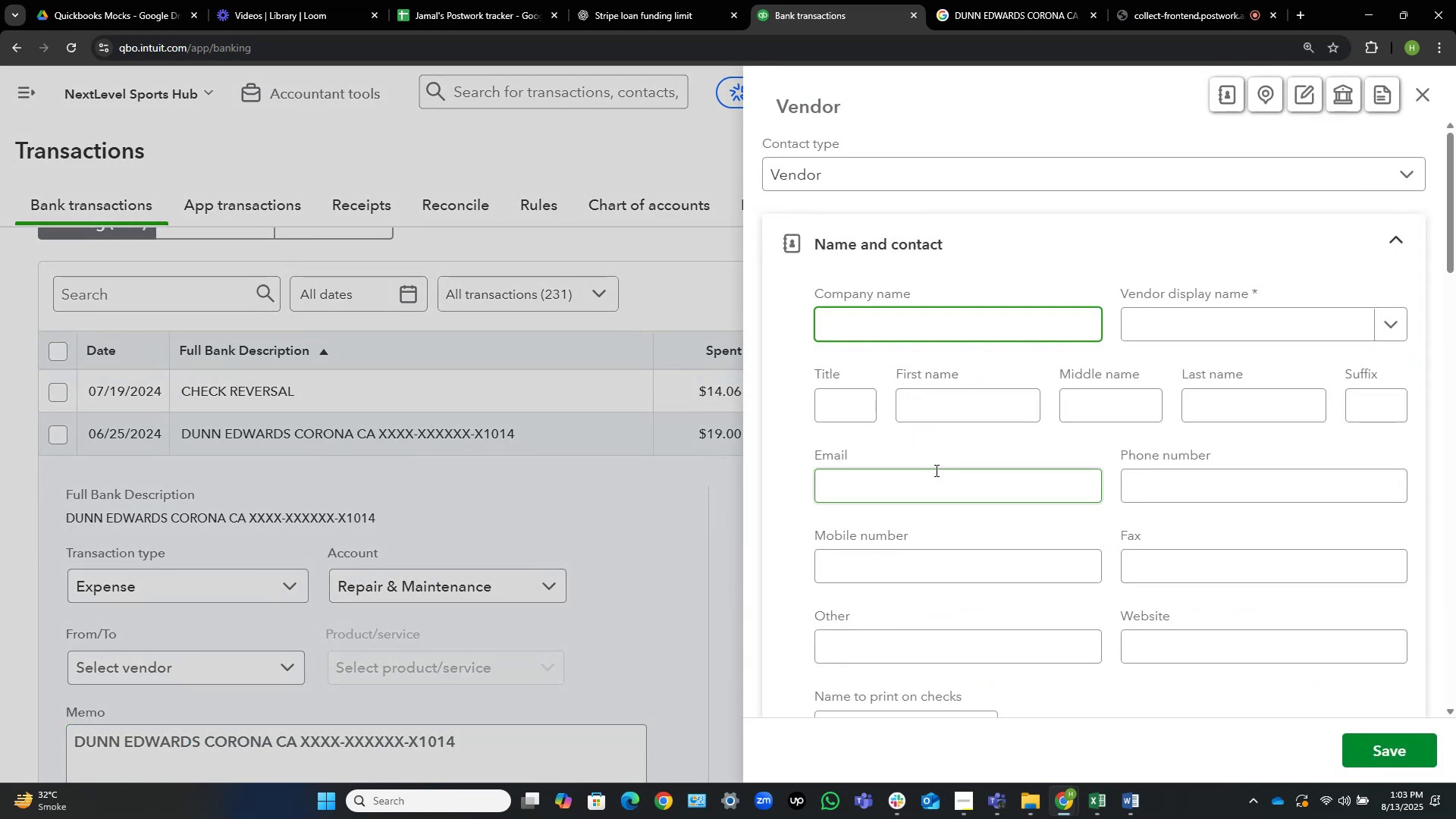 
key(Control+V)
 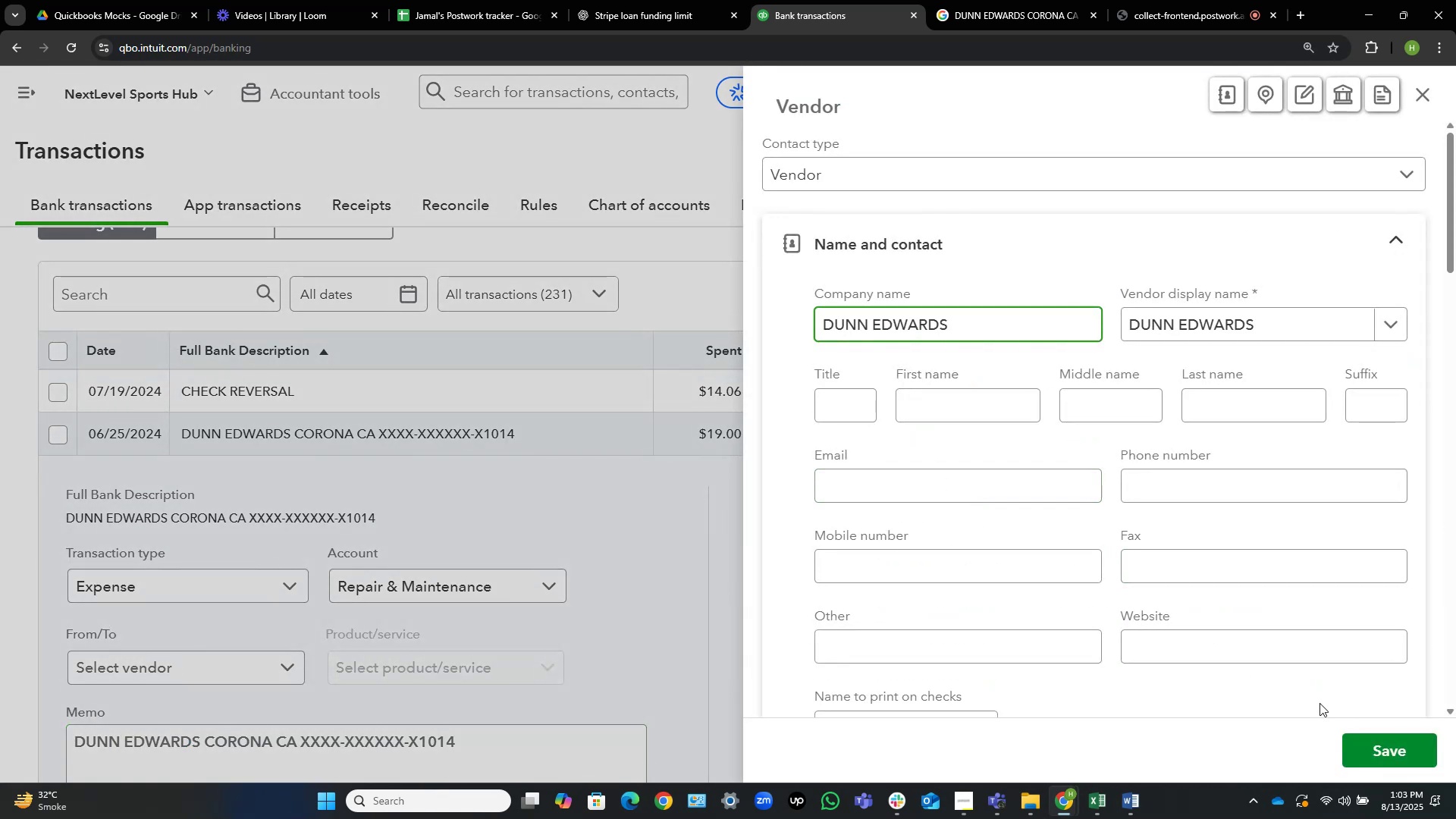 
wait(9.0)
 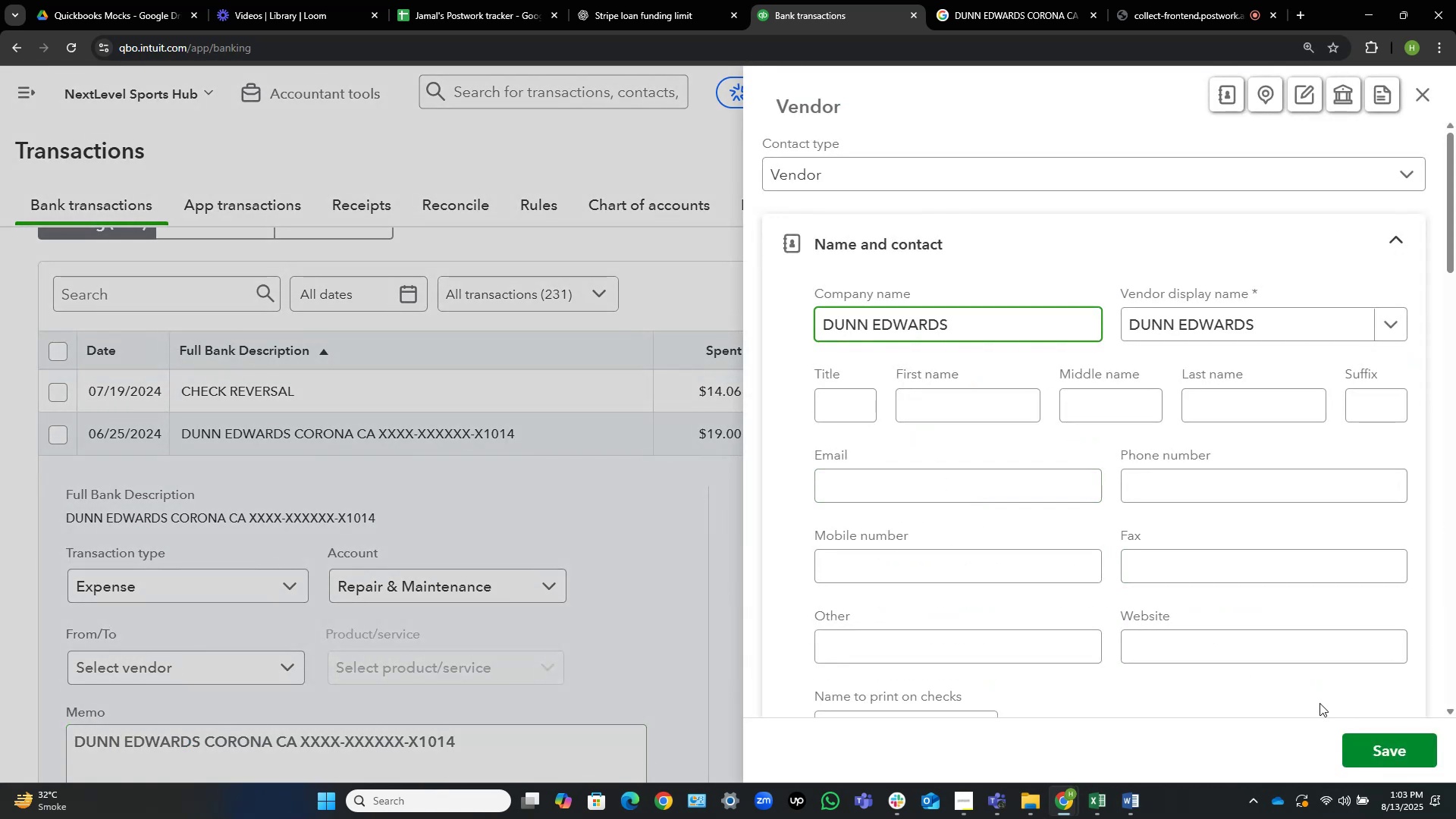 
left_click([1386, 749])
 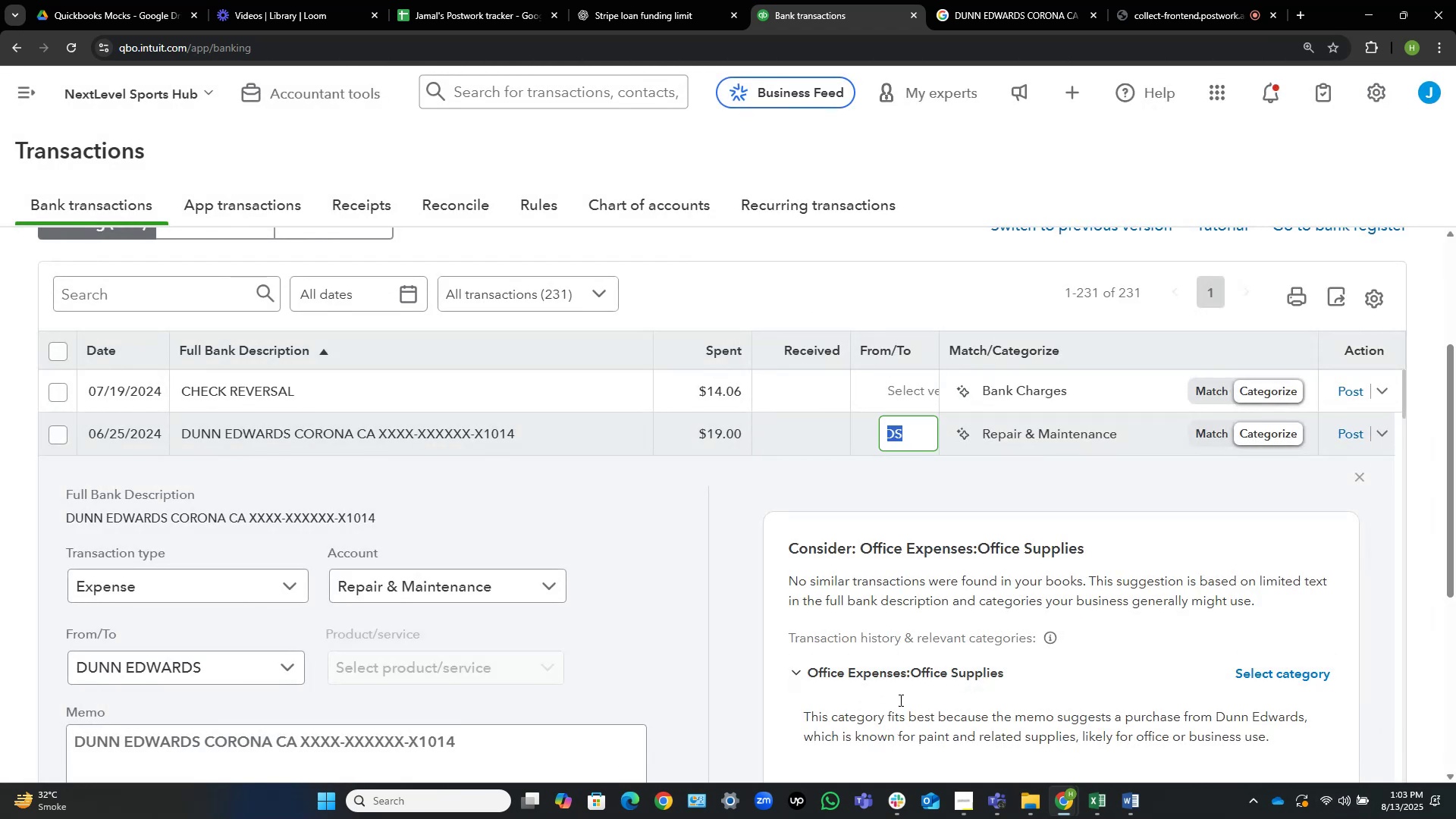 
wait(5.09)
 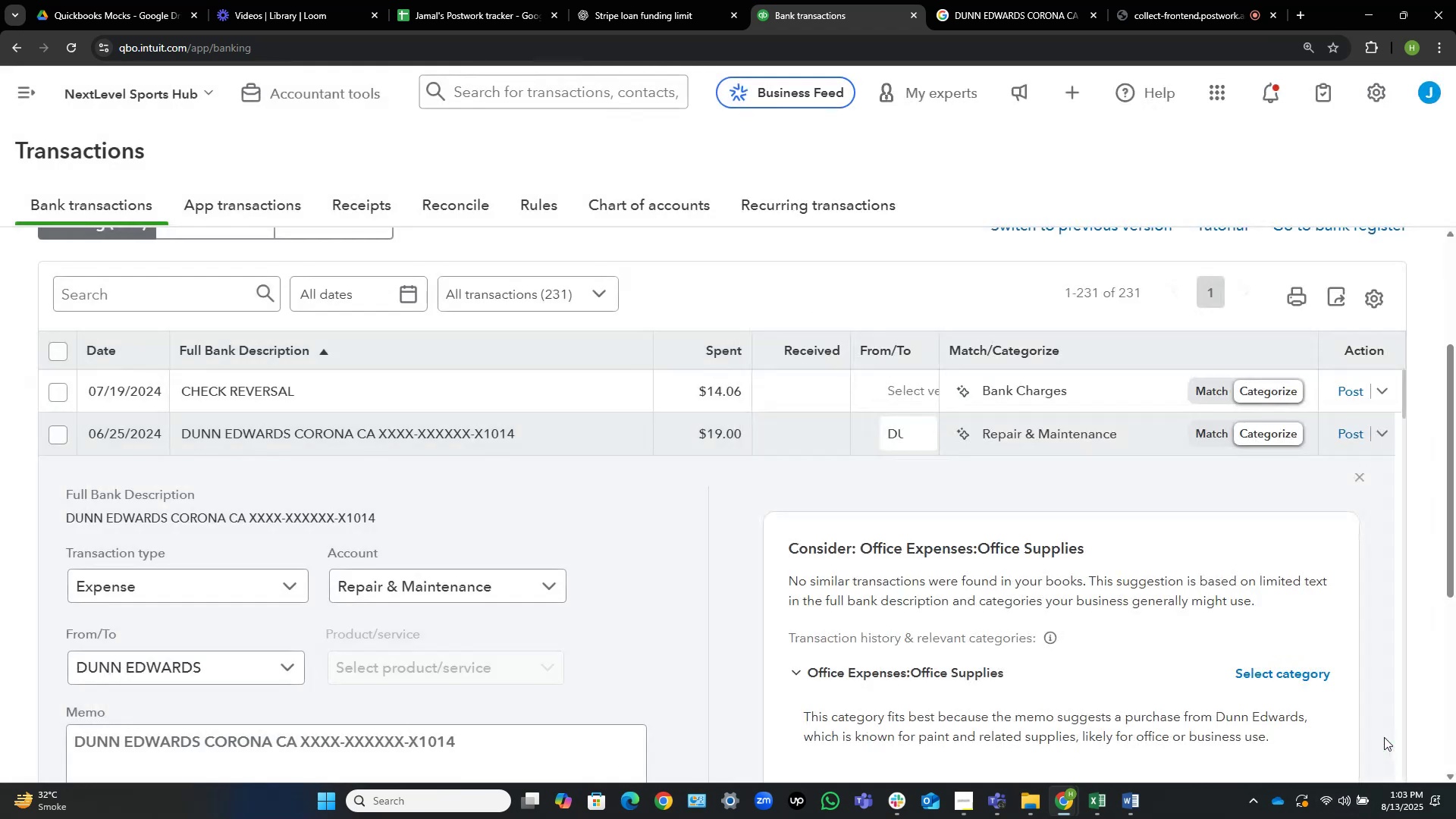 
left_click_drag(start_coordinate=[293, 736], to_coordinate=[63, 734])
 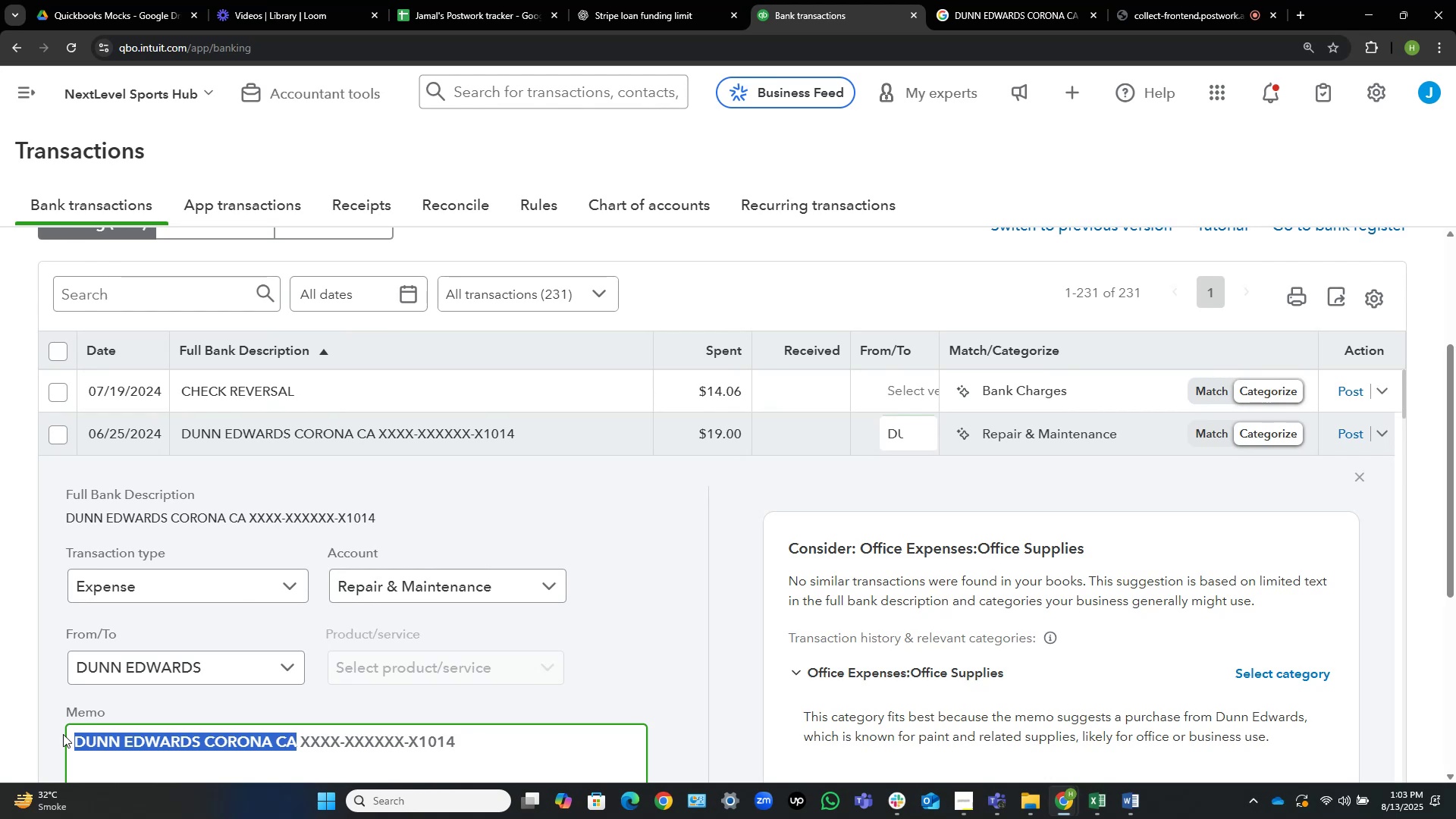 
key(Control+C)
 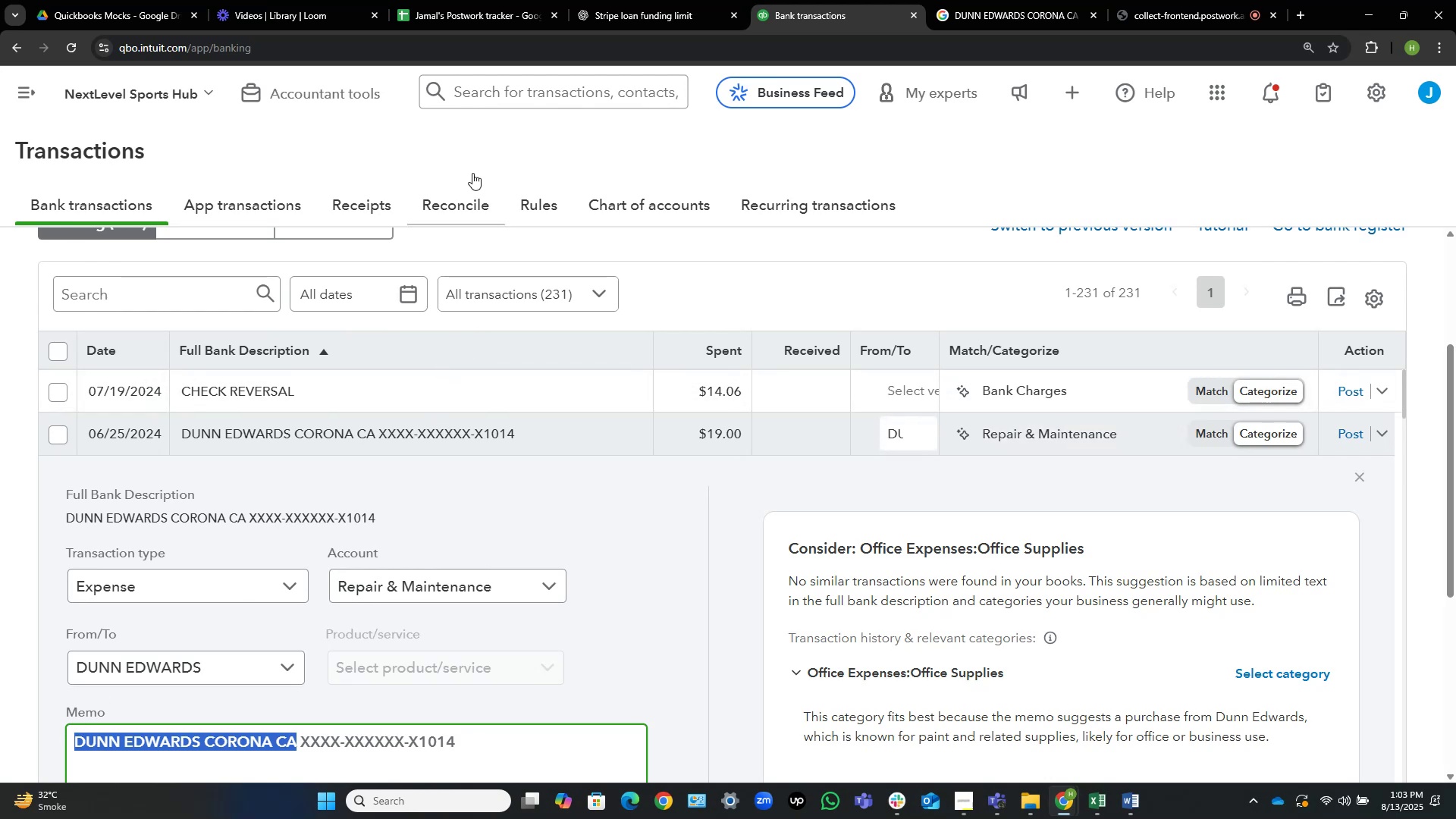 
left_click([990, 0])
 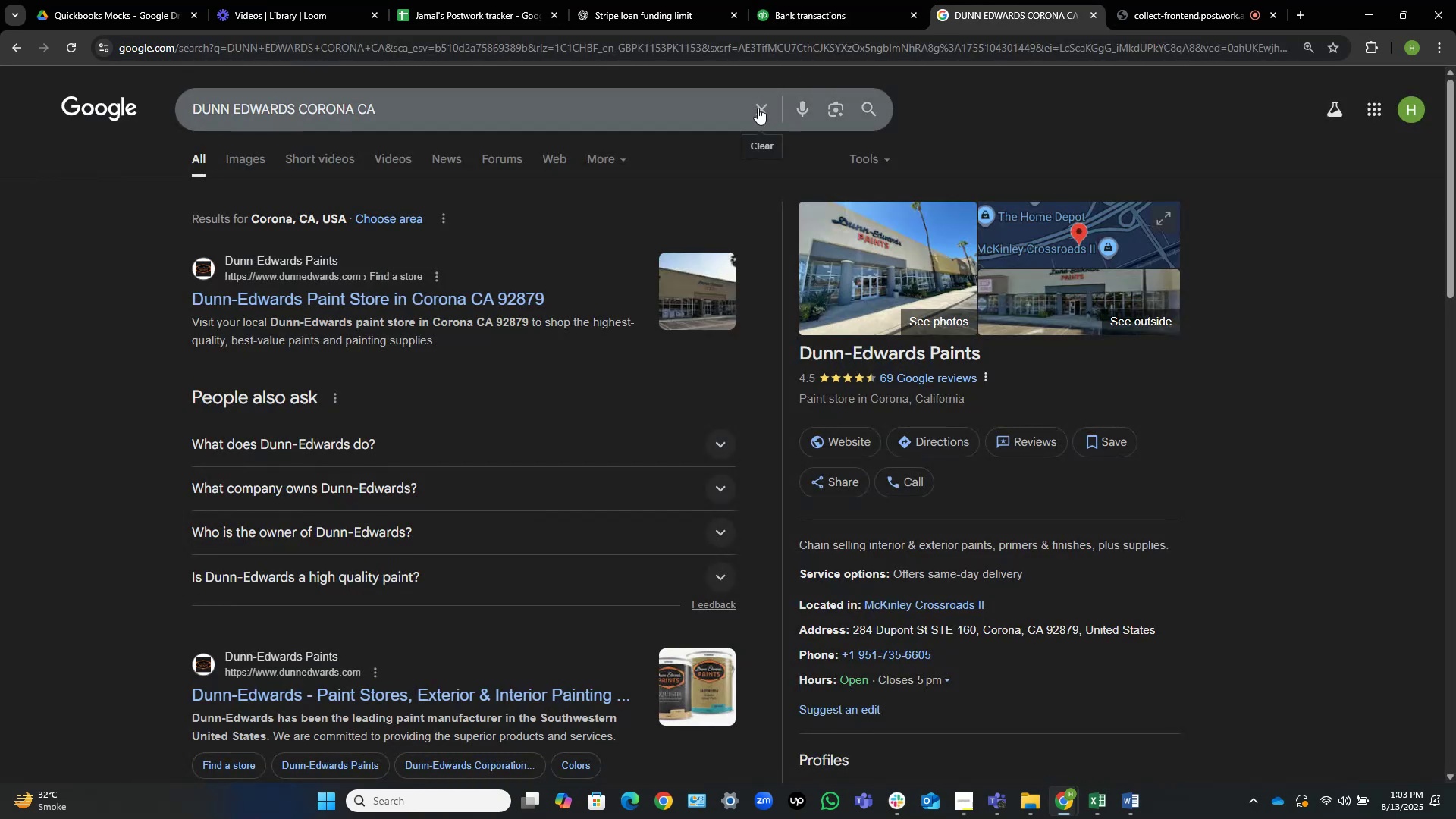 
left_click([758, 108])
 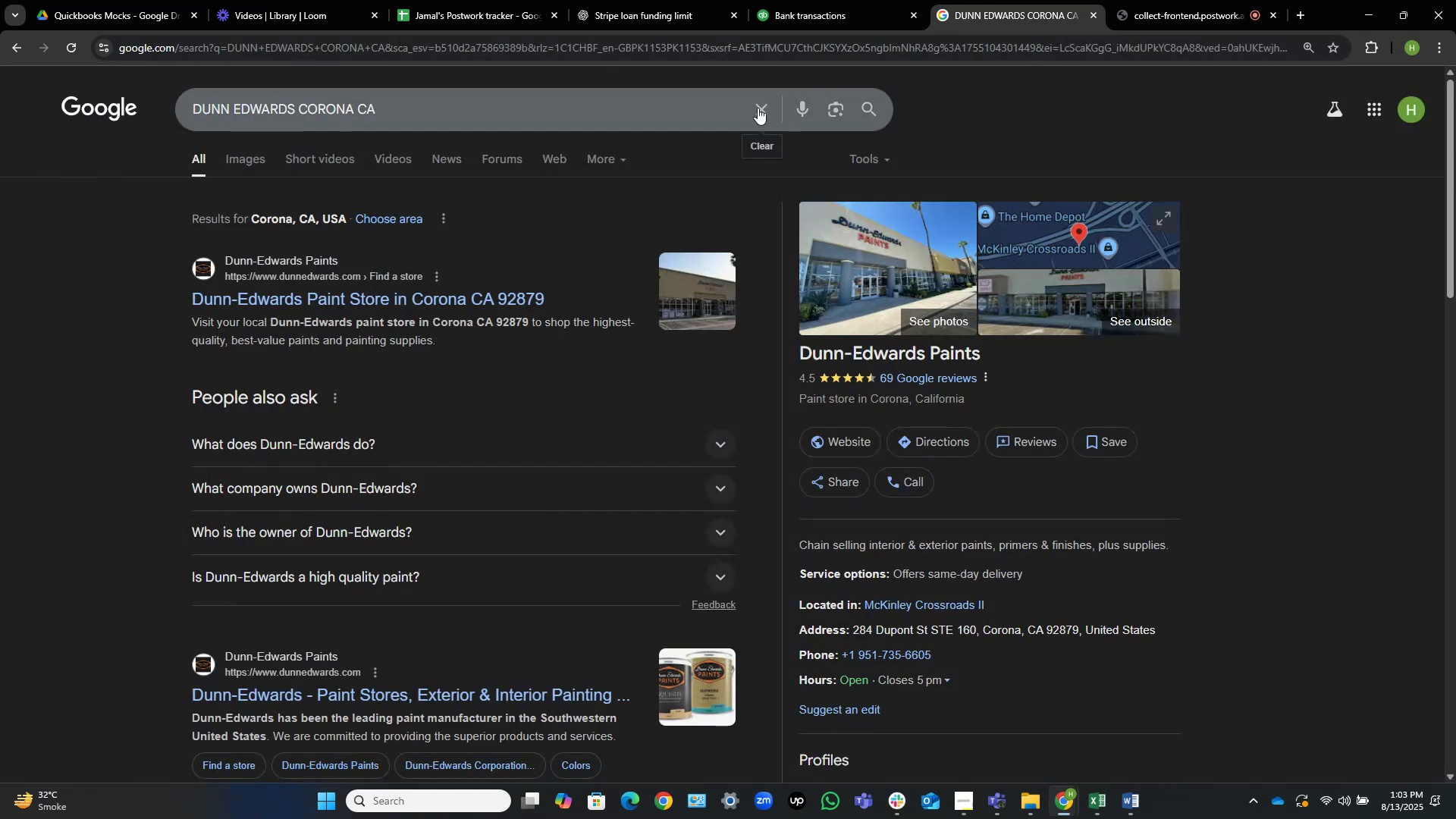 
key(Control+V)
 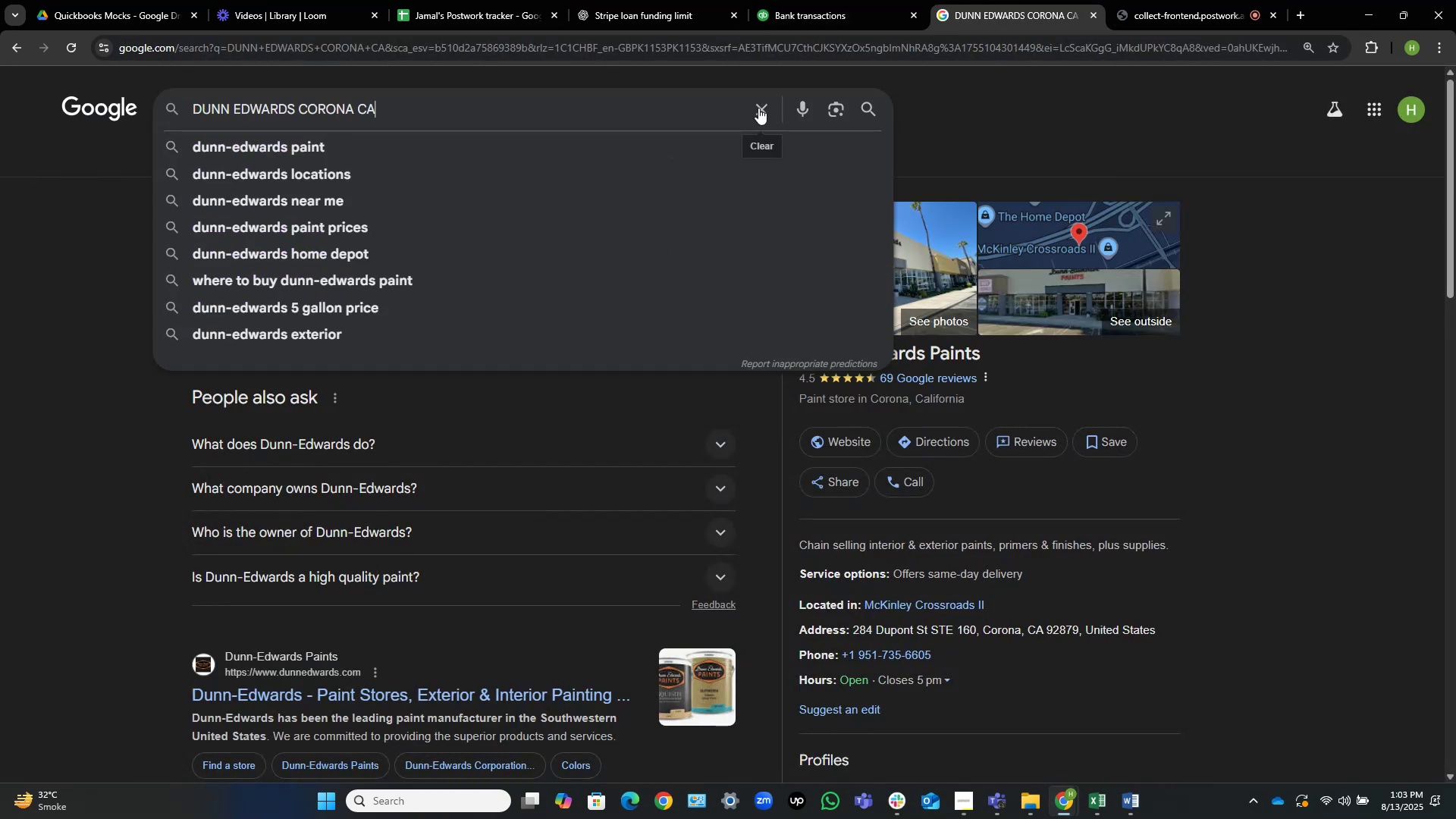 
key(NumpadEnter)
 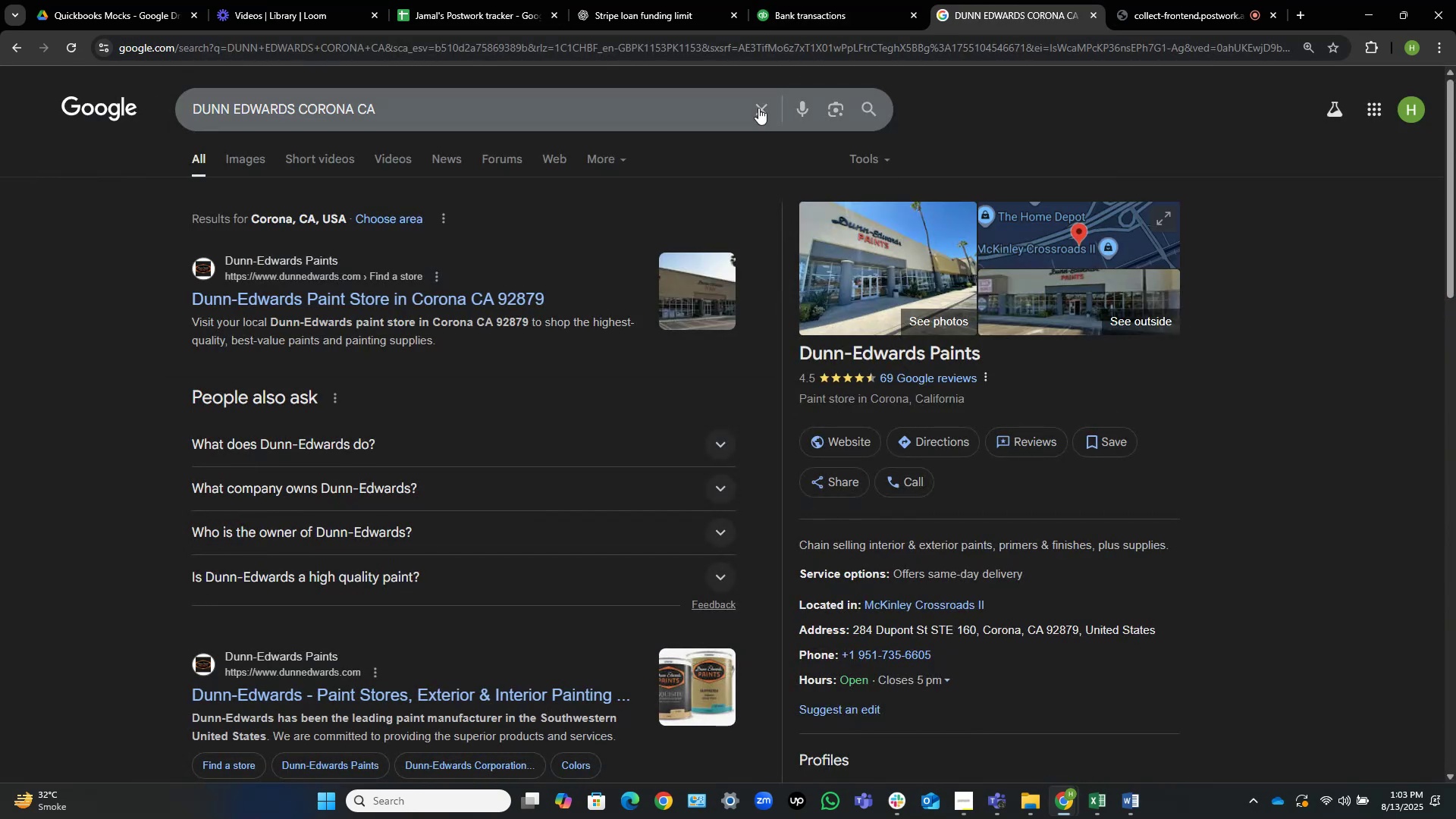 
left_click([824, 0])
 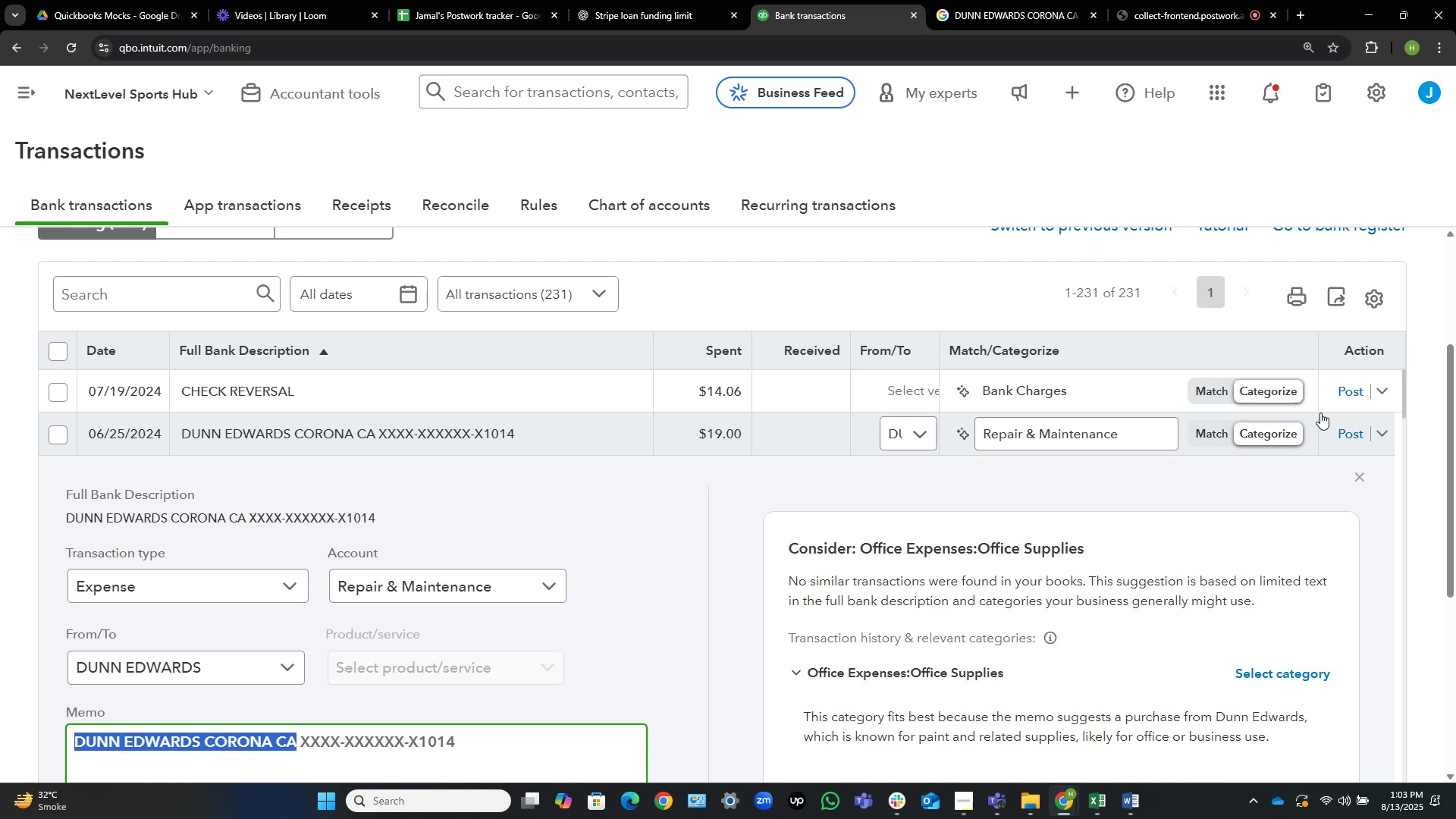 
left_click([1345, 431])
 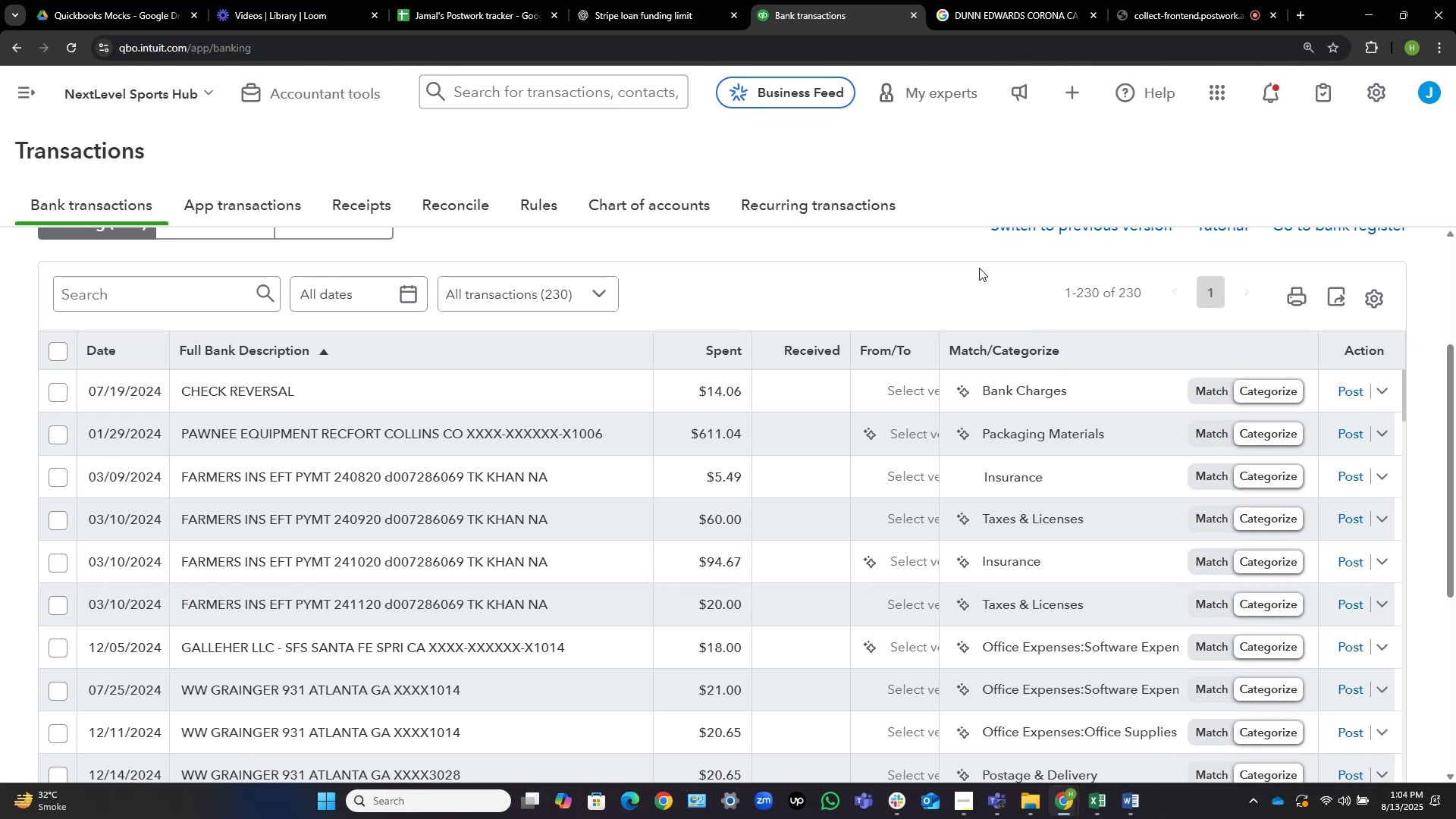 
wait(31.35)
 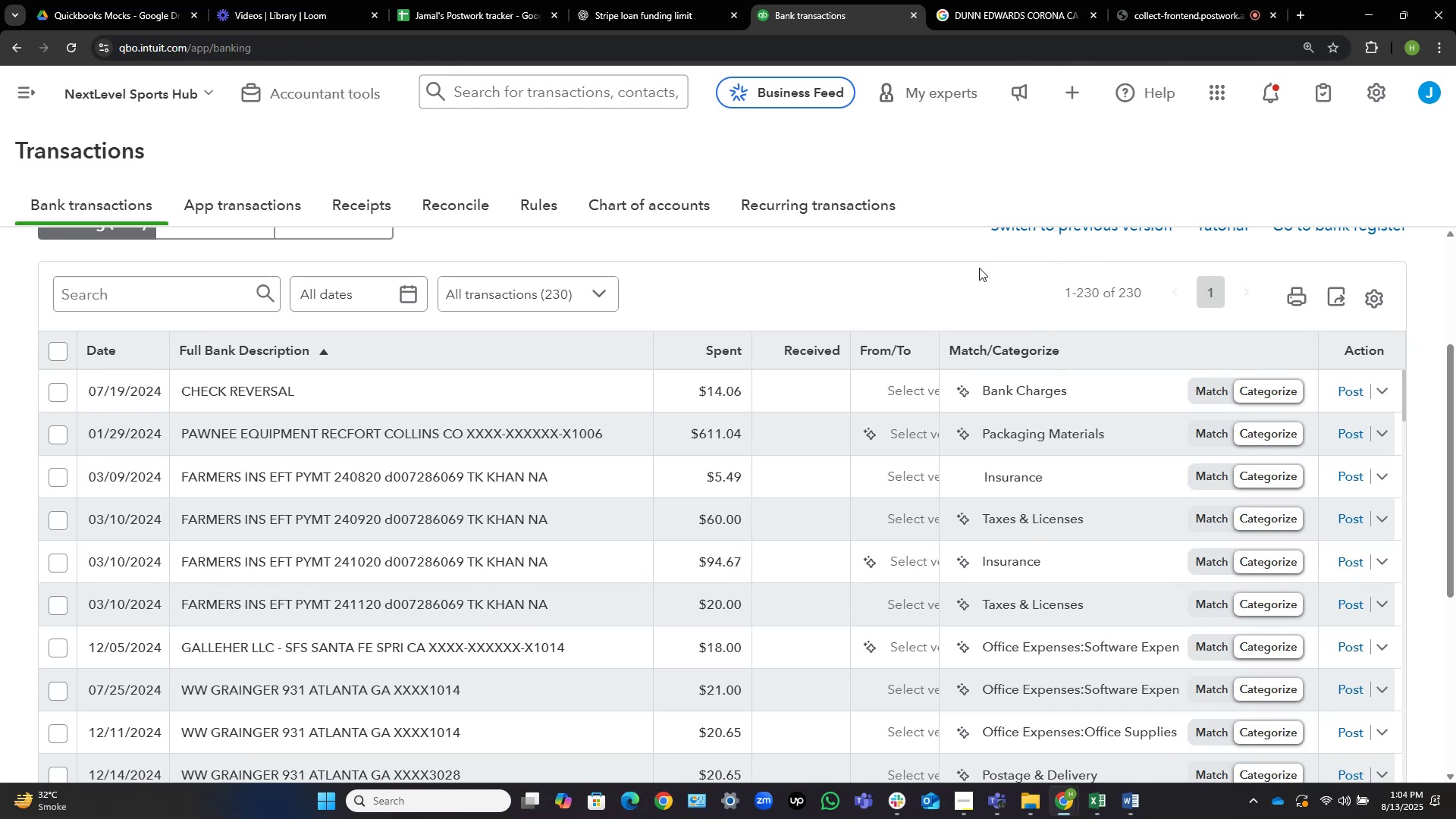 
left_click([334, 428])
 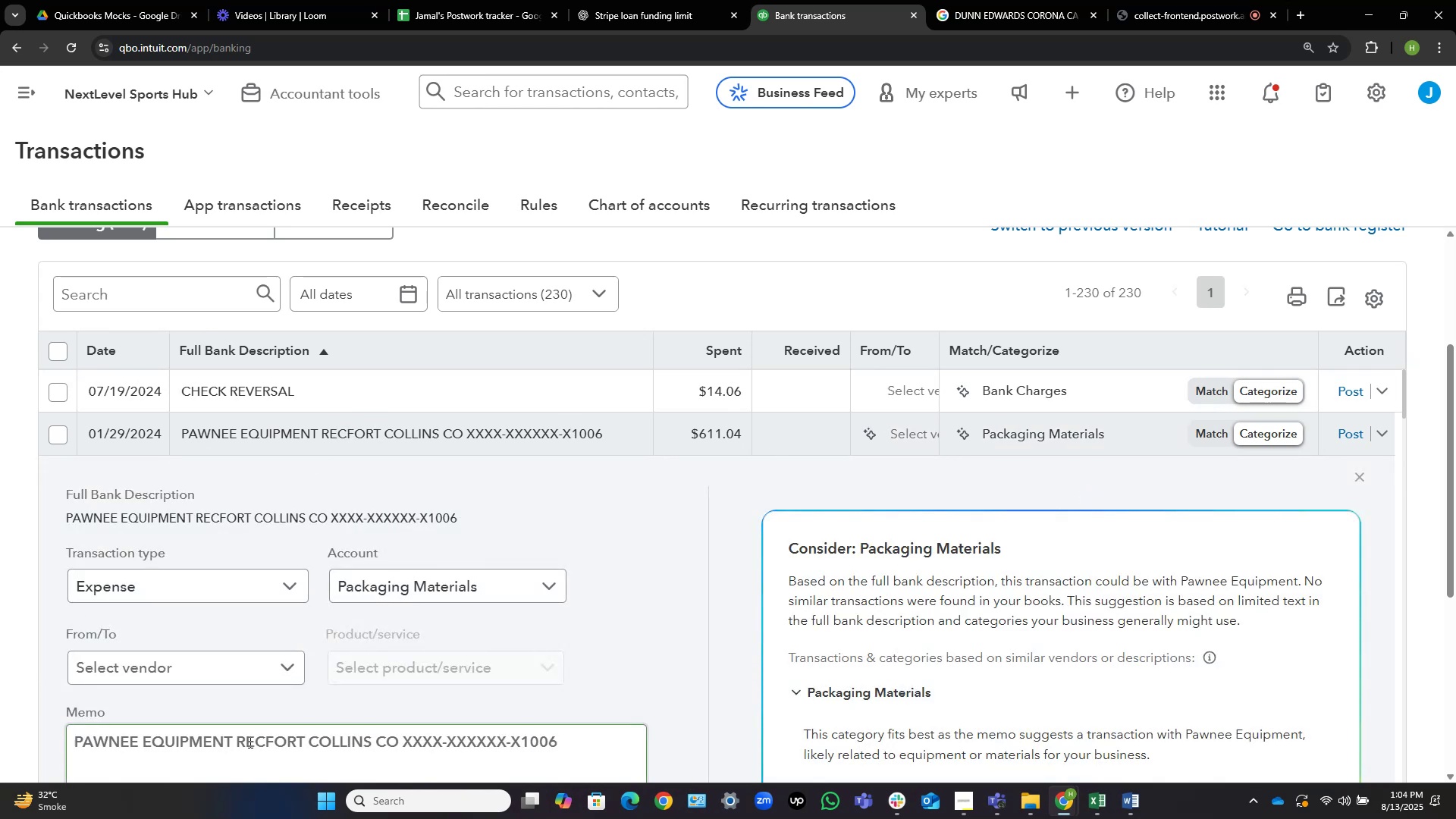 
left_click_drag(start_coordinate=[233, 734], to_coordinate=[0, 730])
 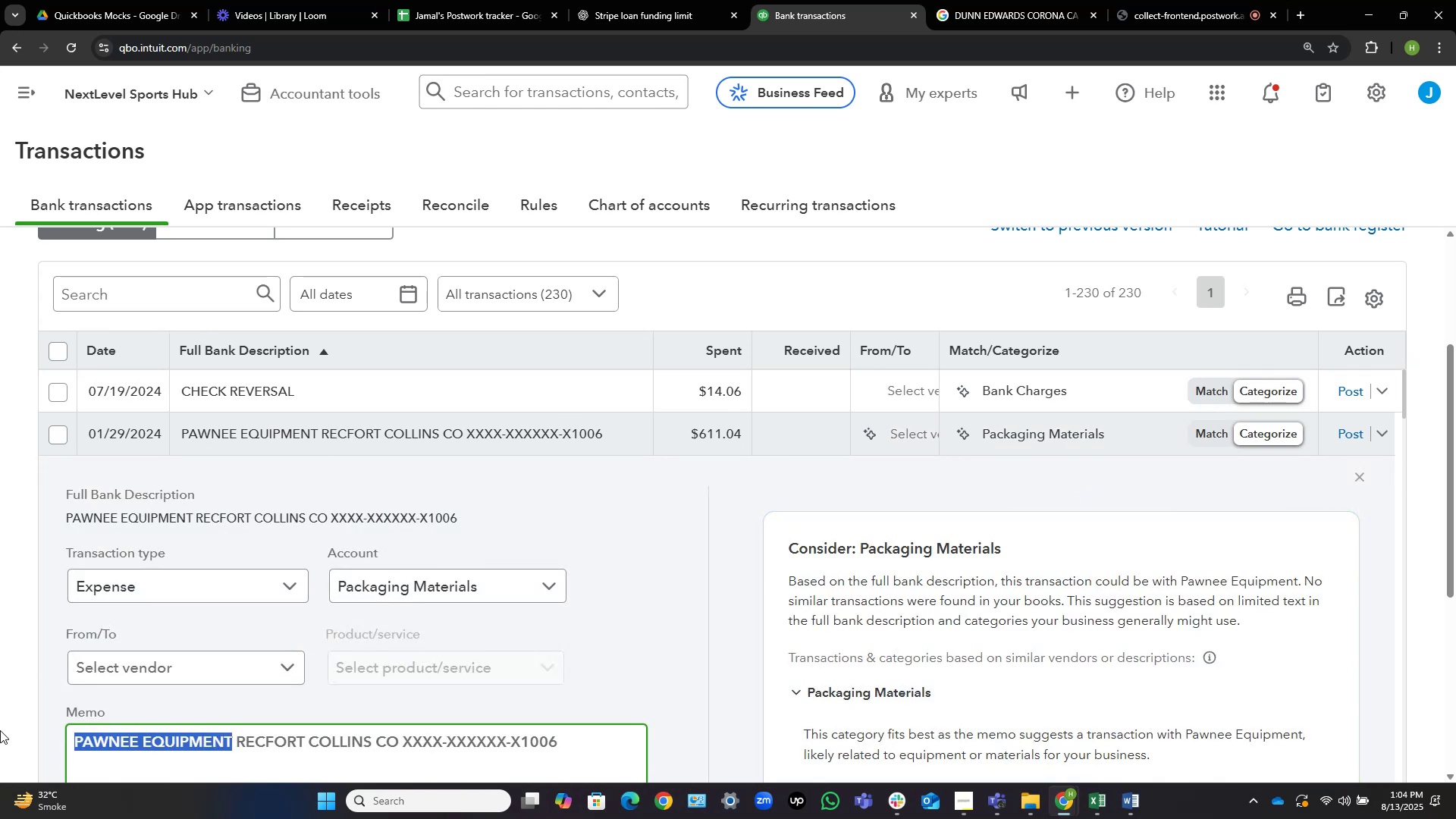 
key(Control+C)
 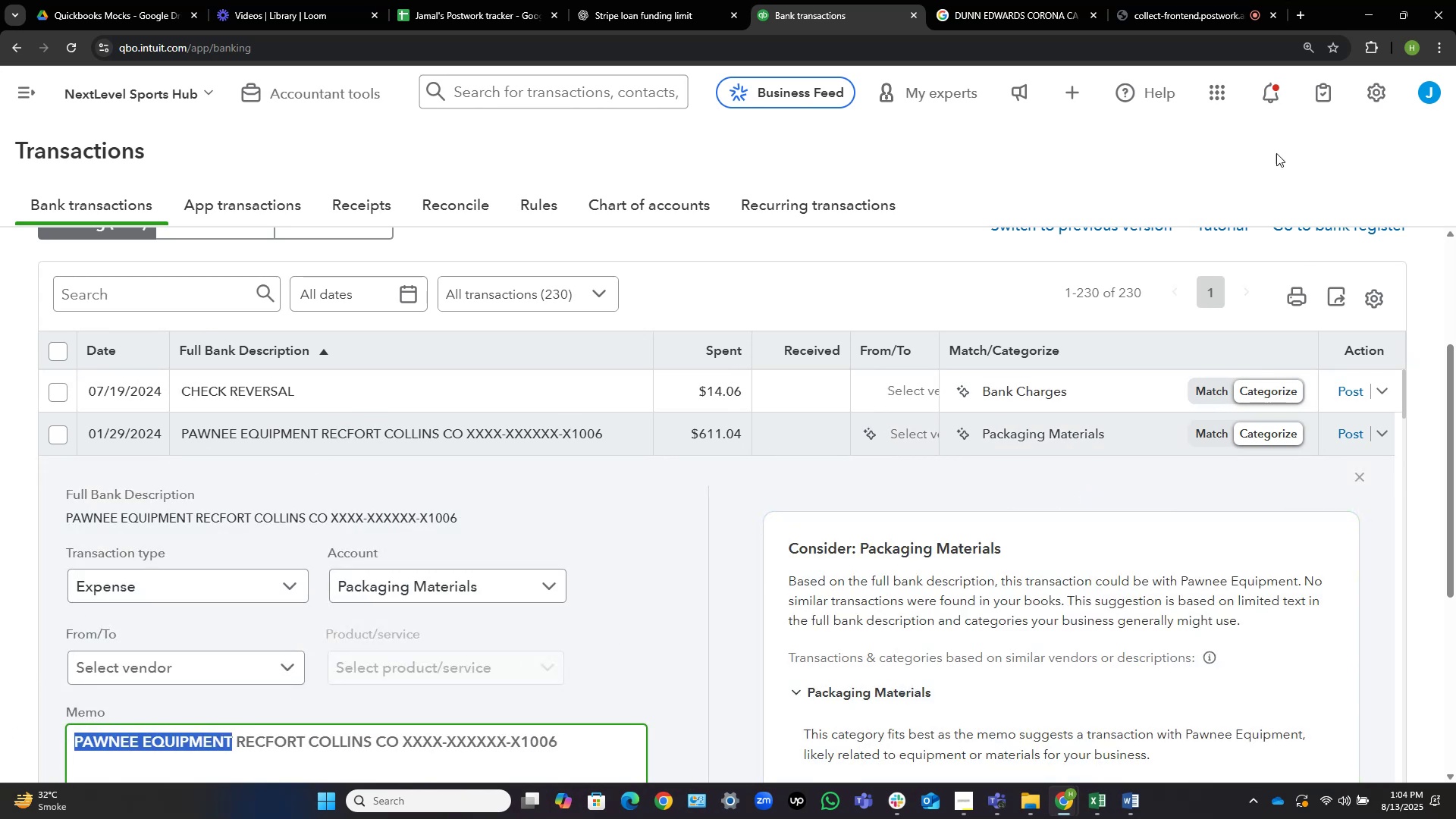 
left_click([1017, 0])
 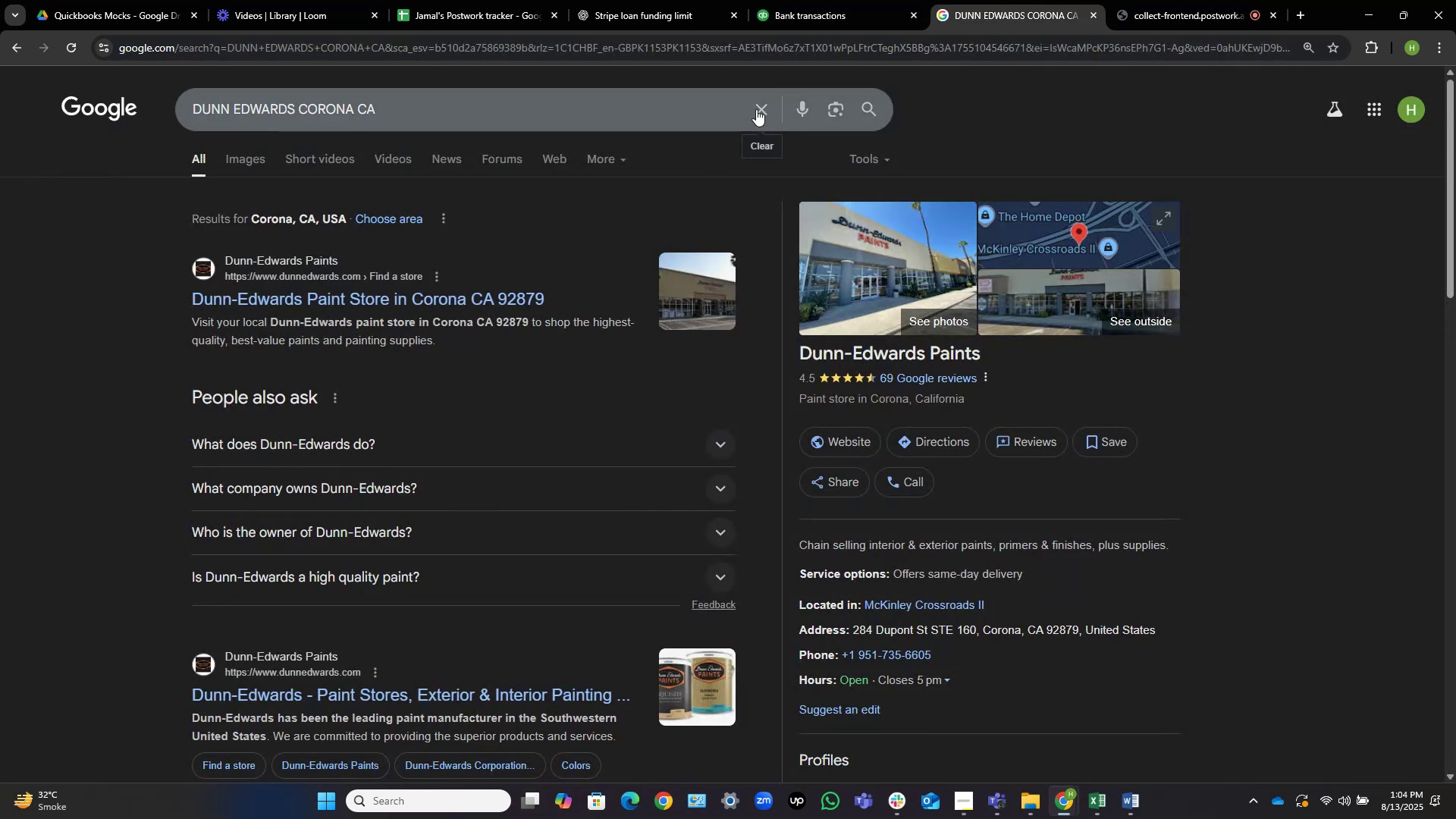 
left_click([760, 106])
 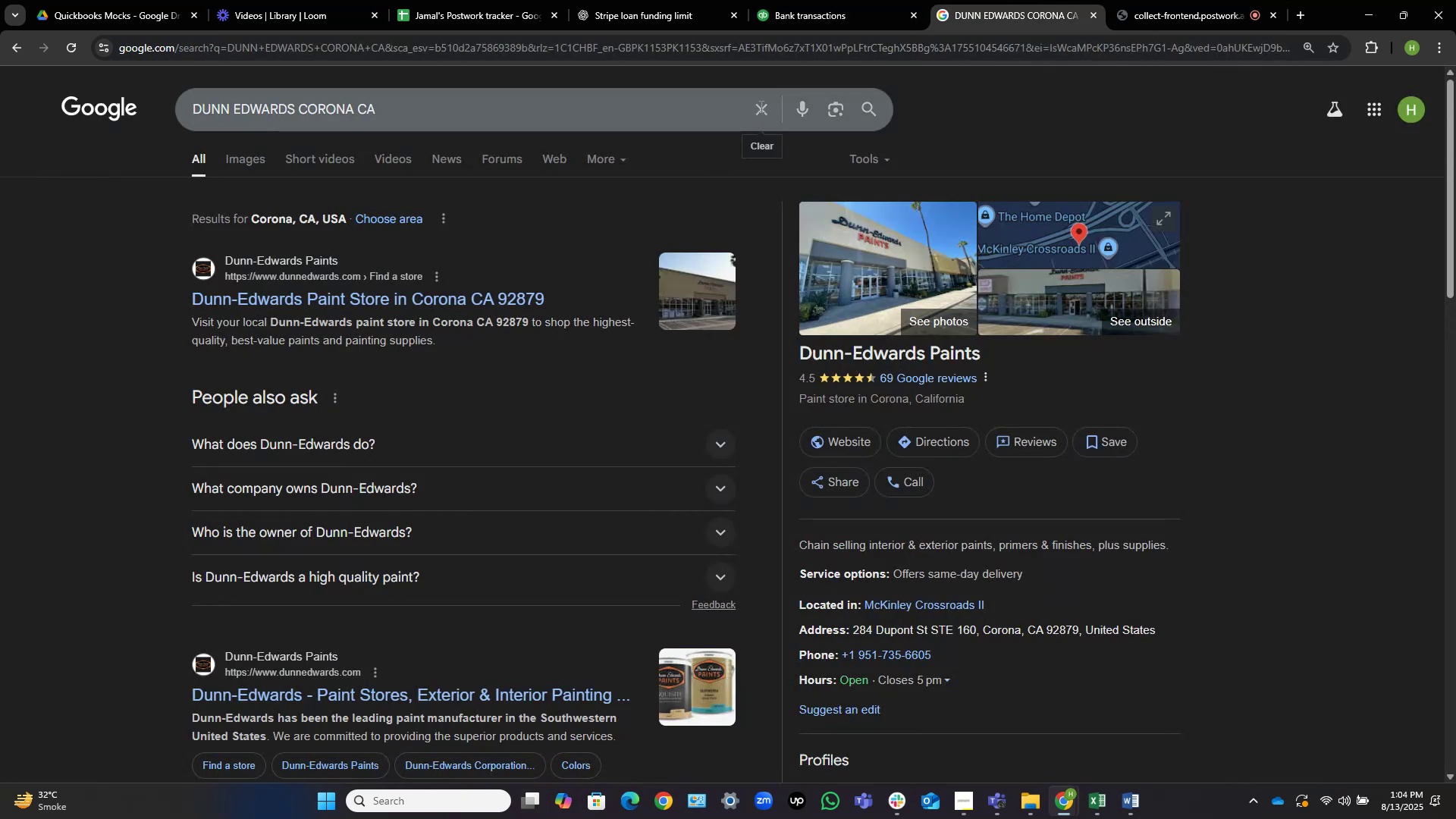 
key(Control+V)
 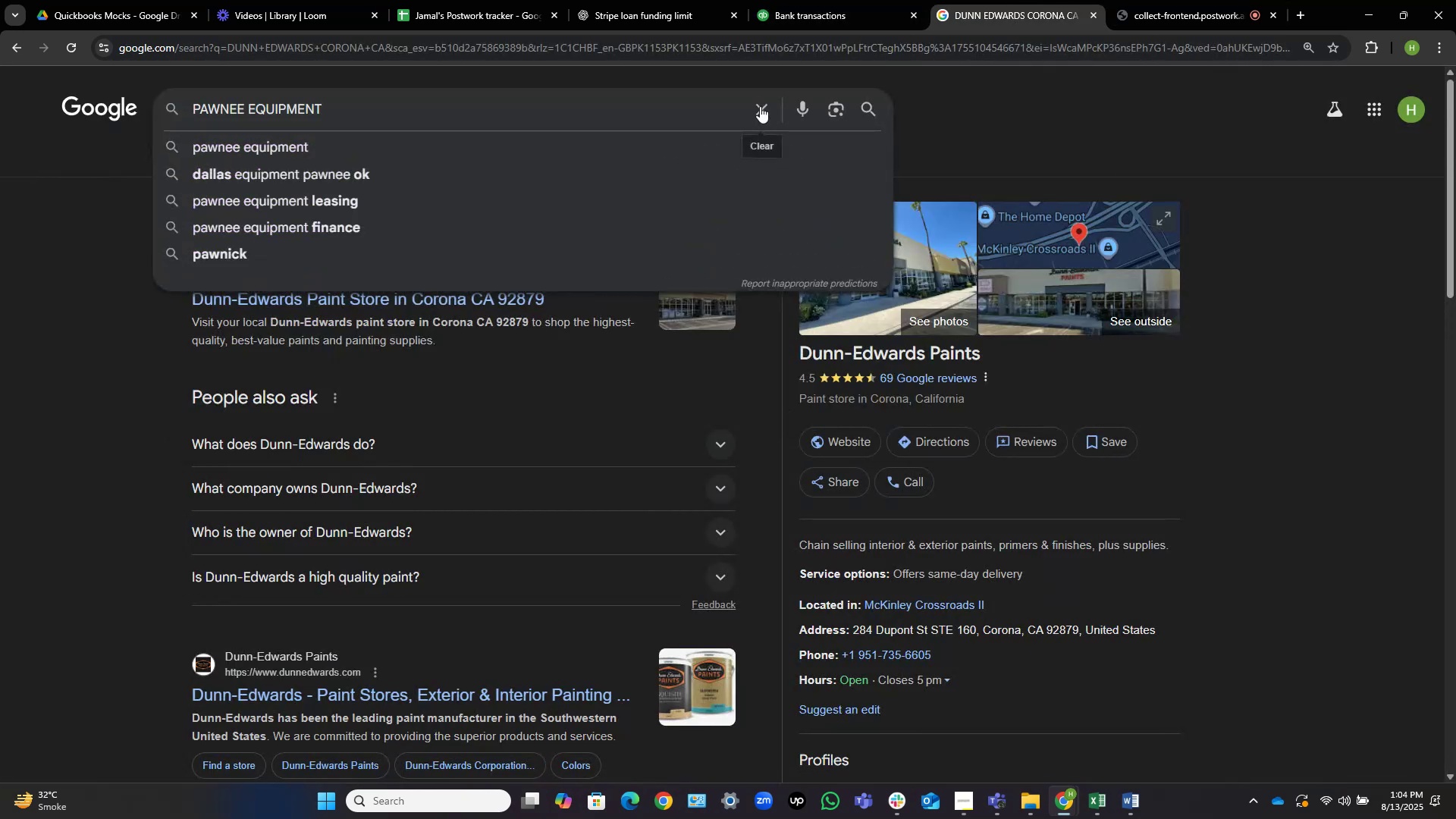 
key(NumpadEnter)
 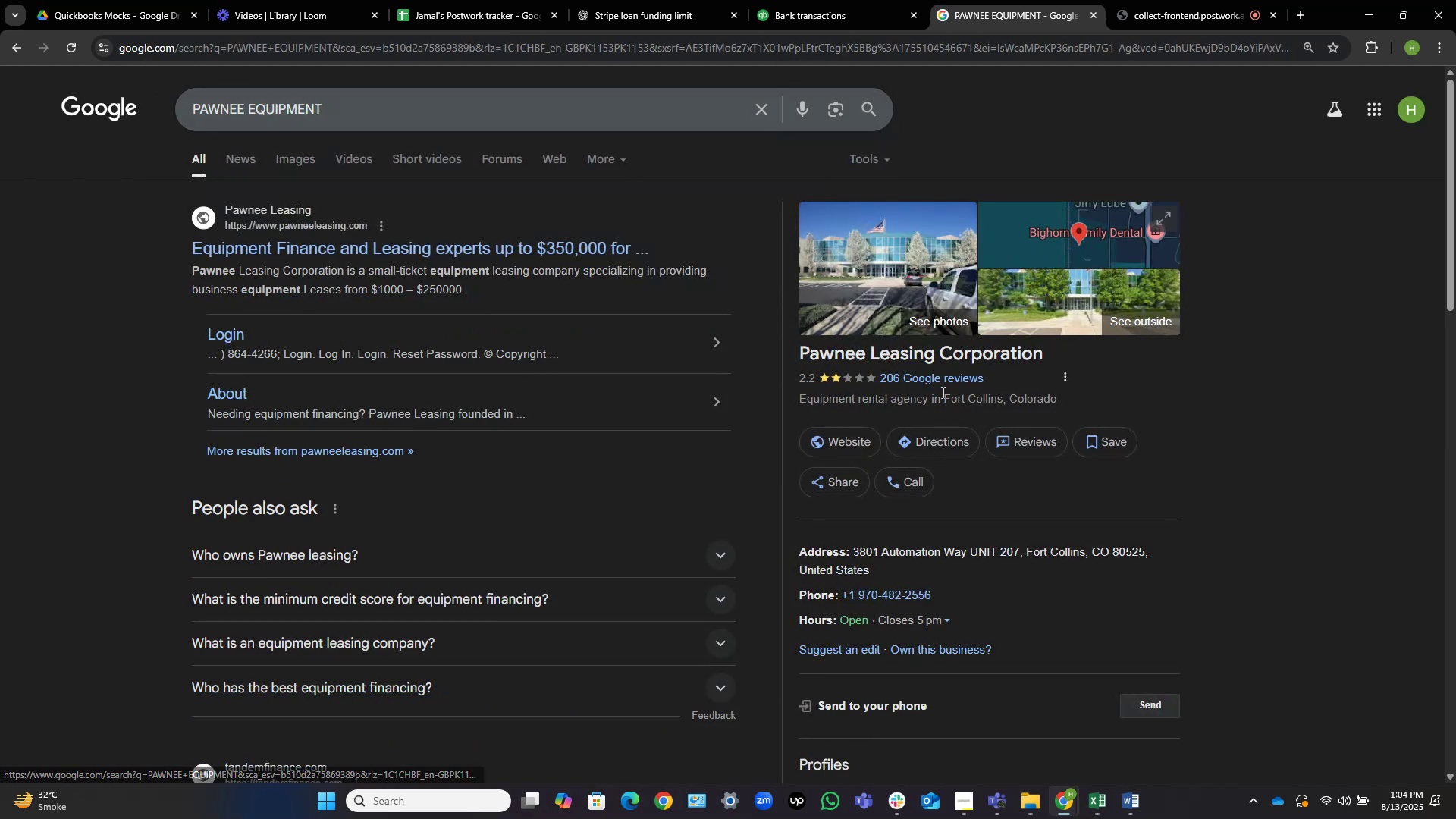 
wait(8.3)
 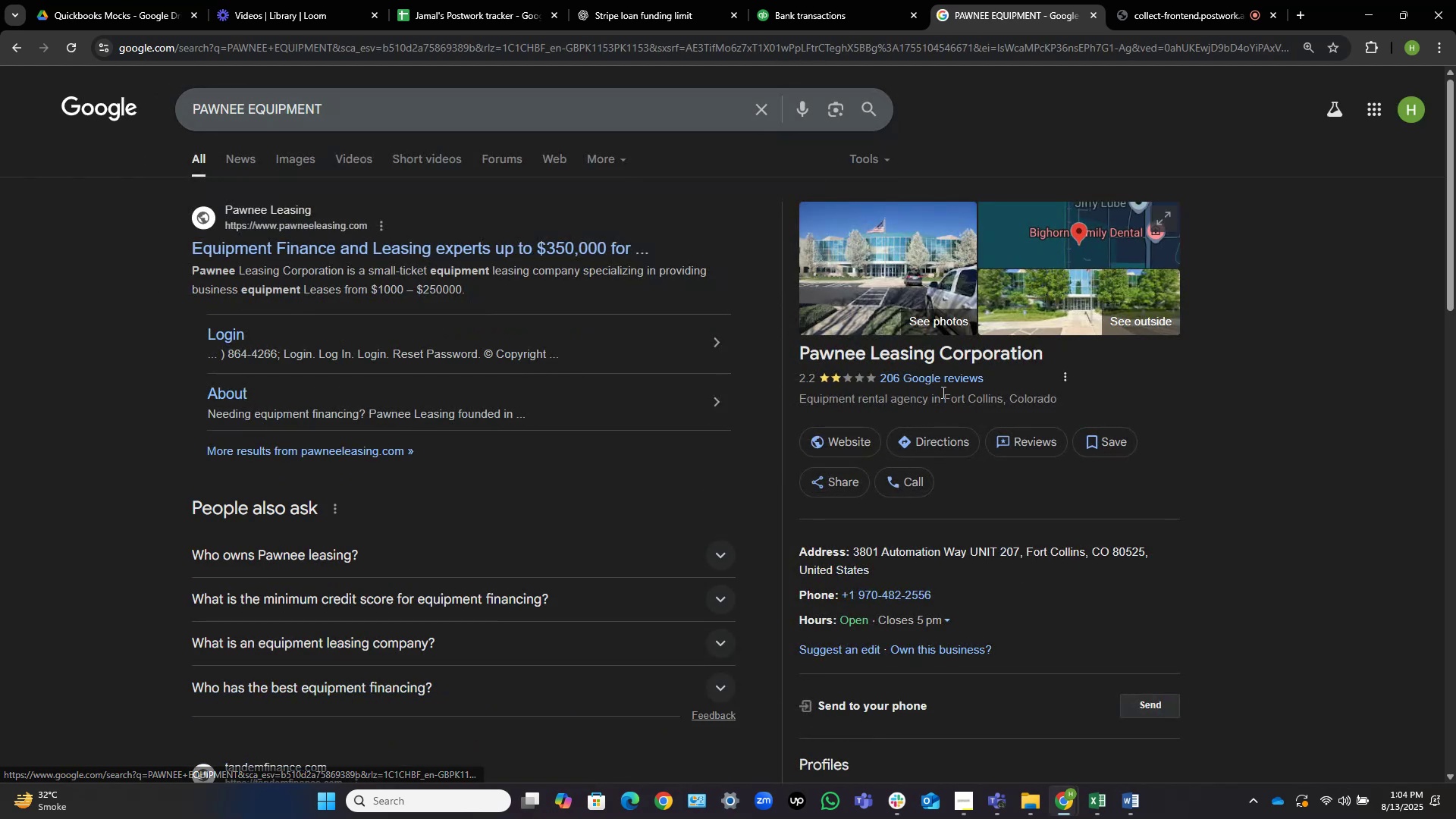 
left_click([893, 0])
 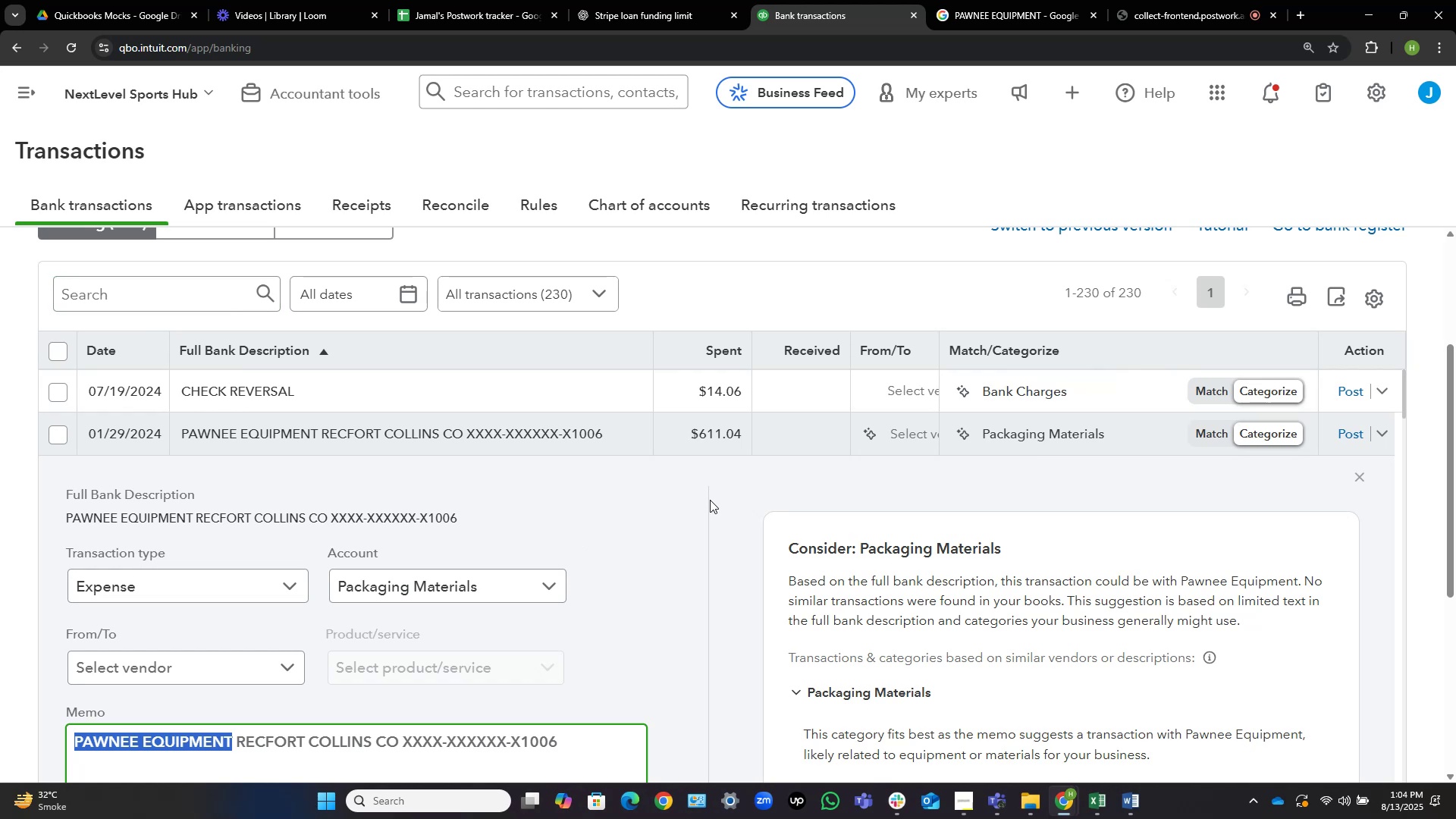 
left_click([901, 428])
 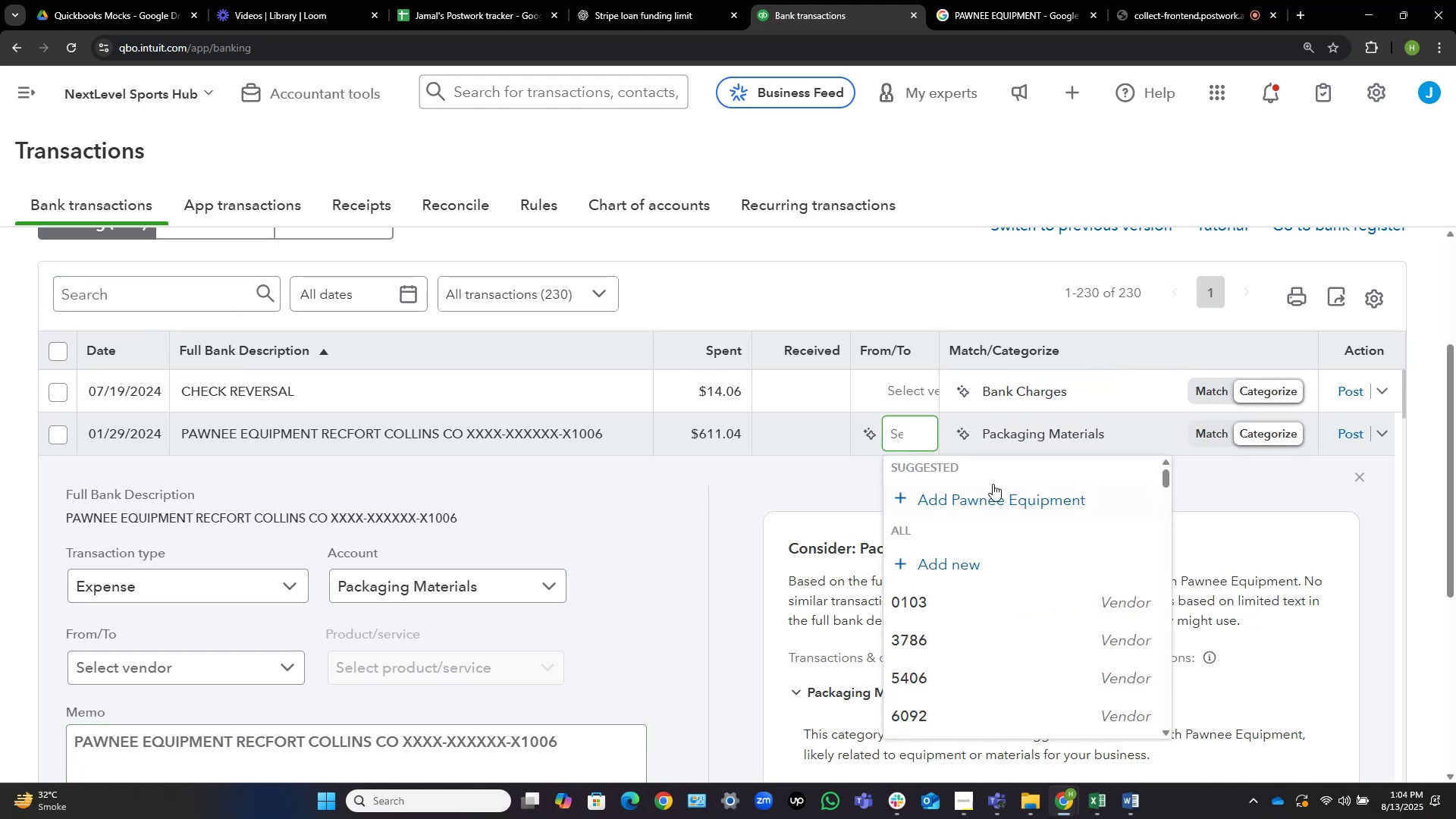 
left_click([1000, 495])
 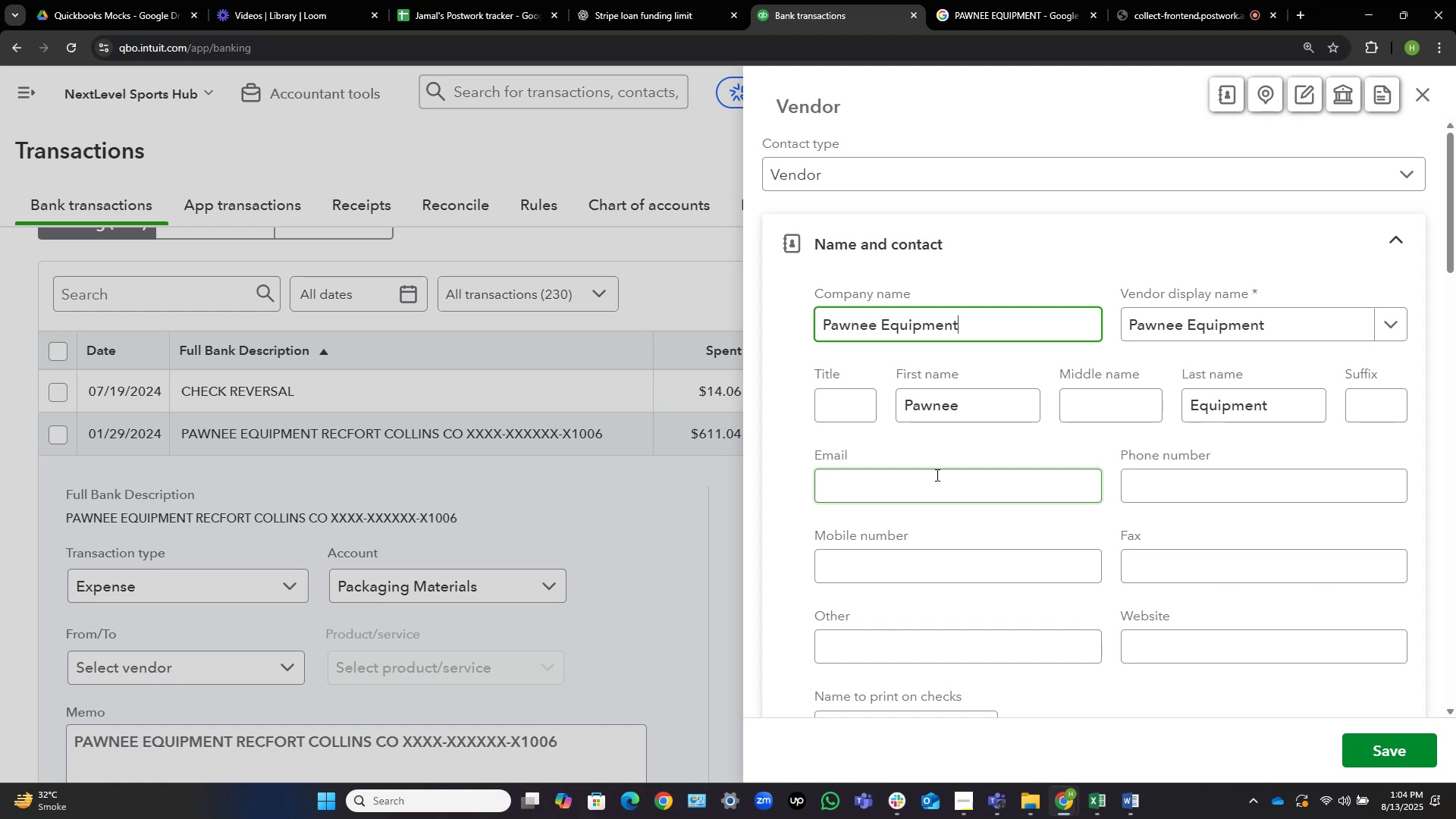 
wait(18.93)
 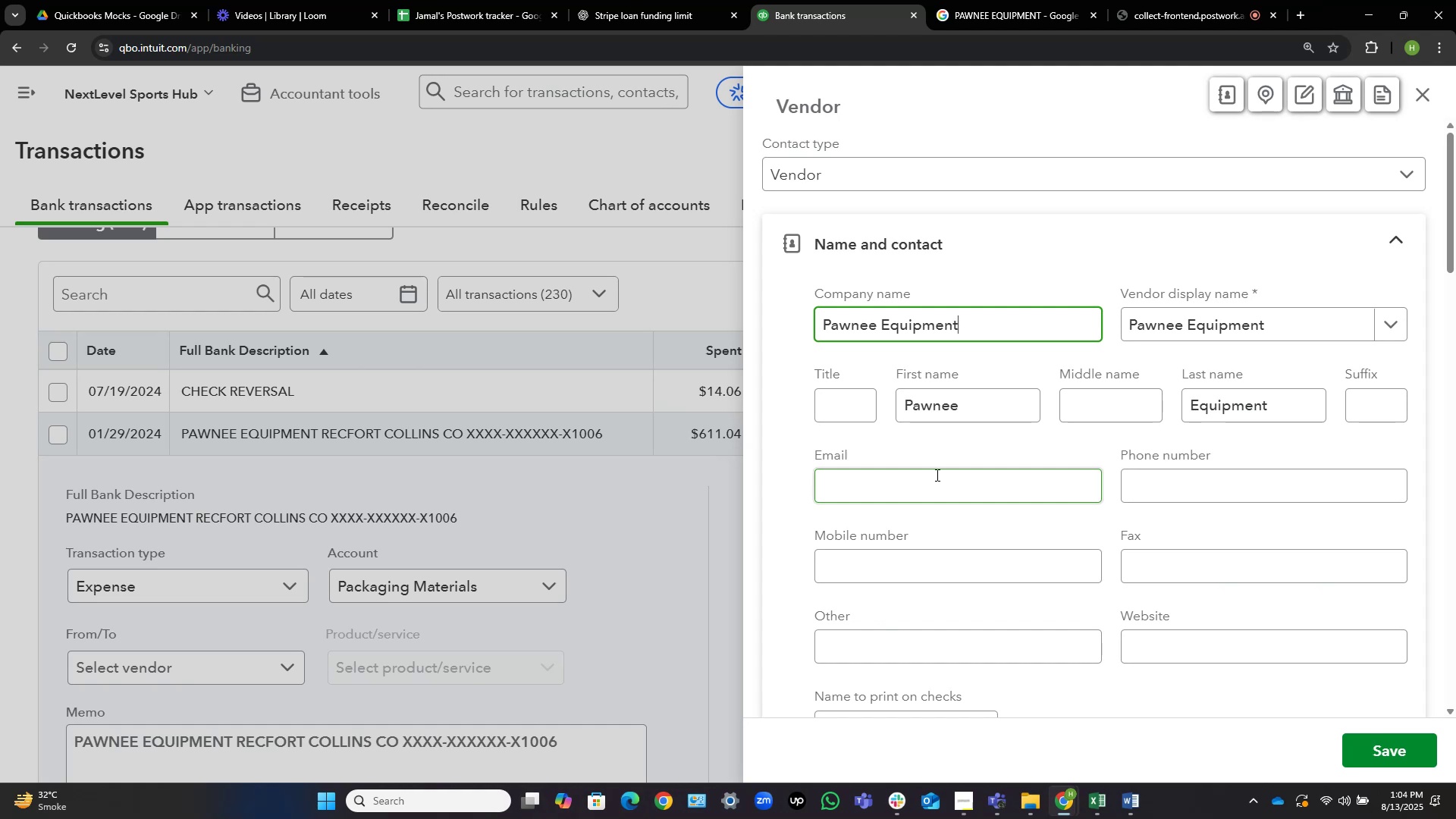 
left_click([1373, 755])
 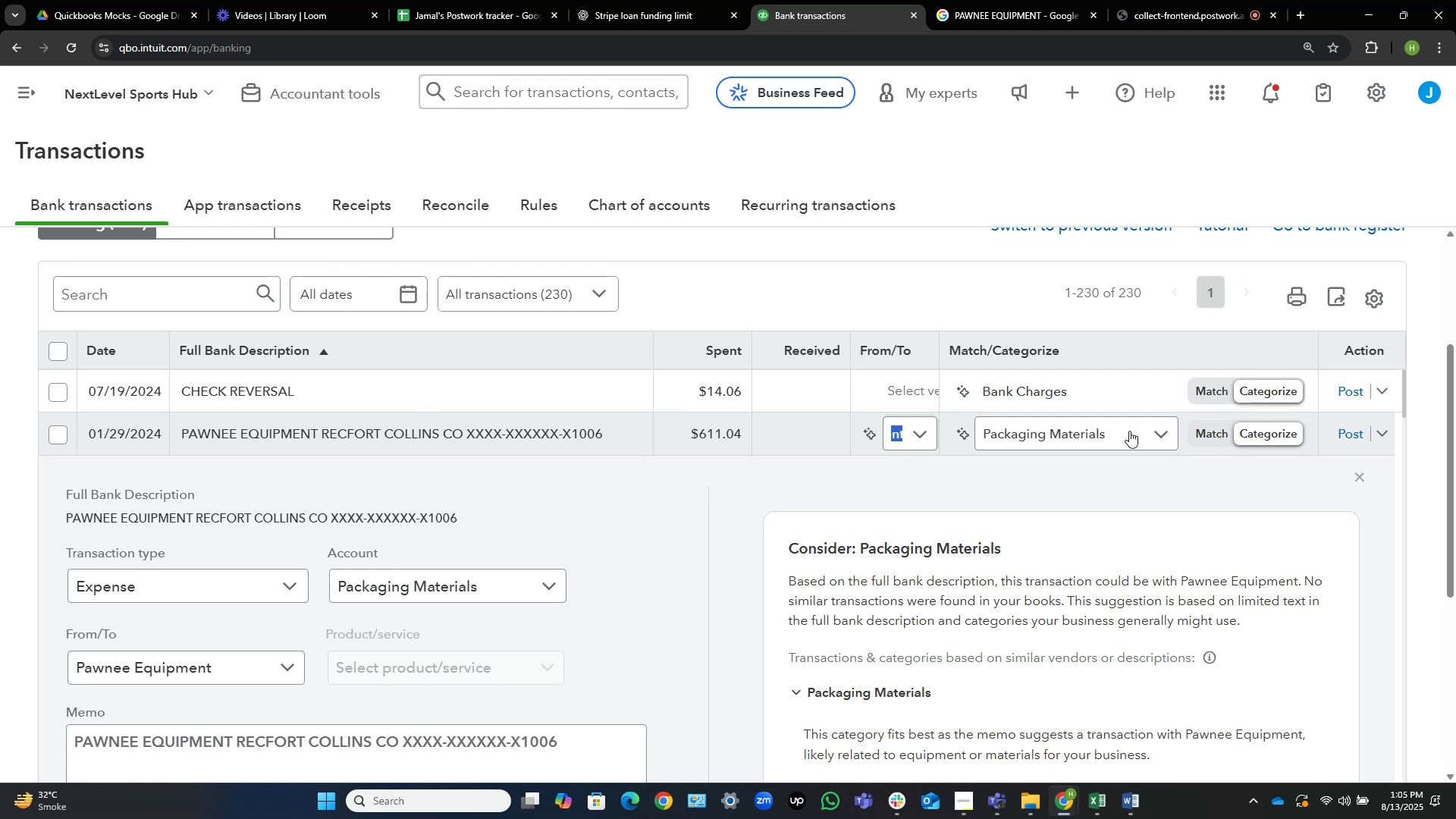 
wait(15.92)
 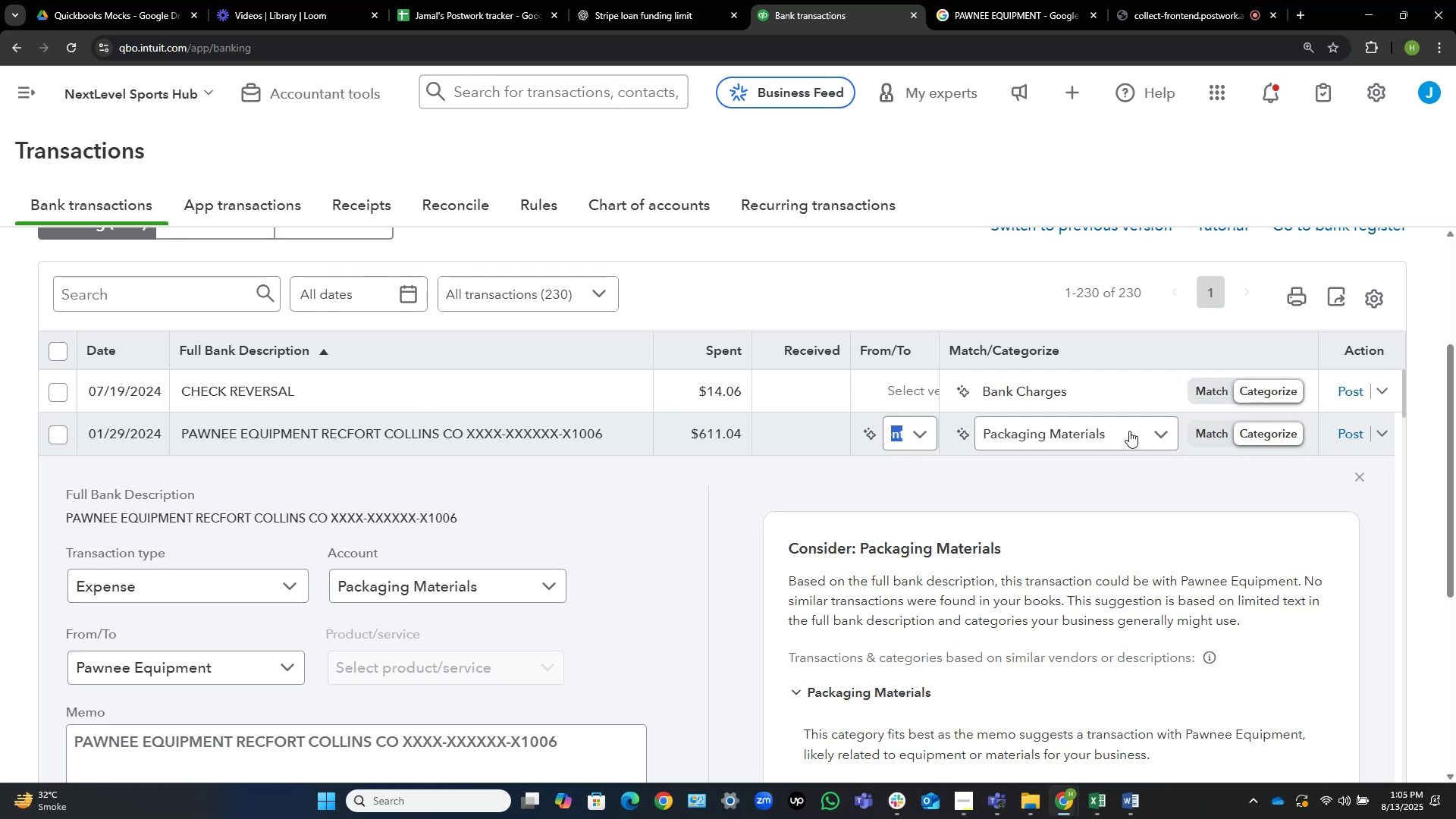 
left_click([1129, 431])
 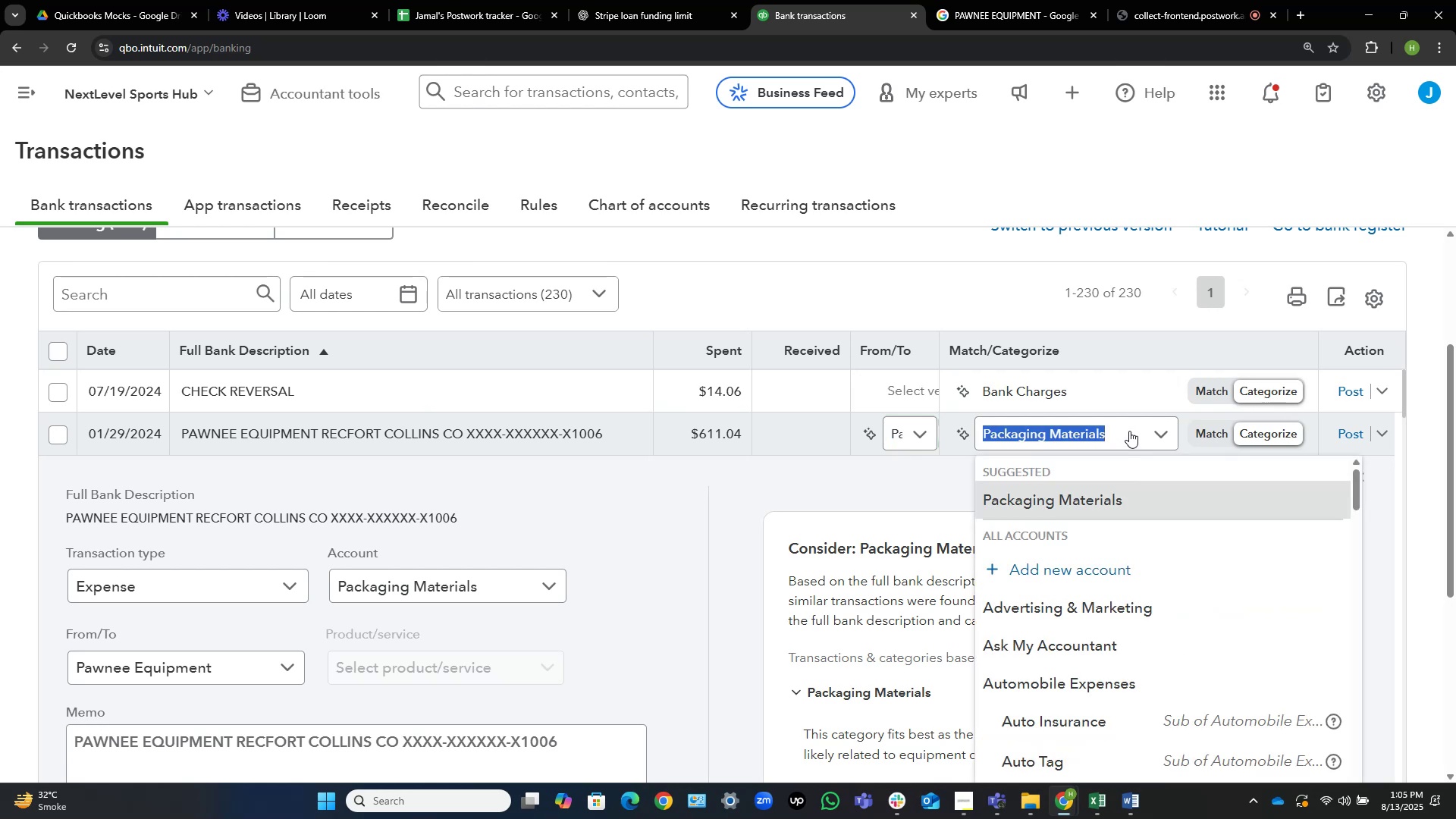 
type(equip)
 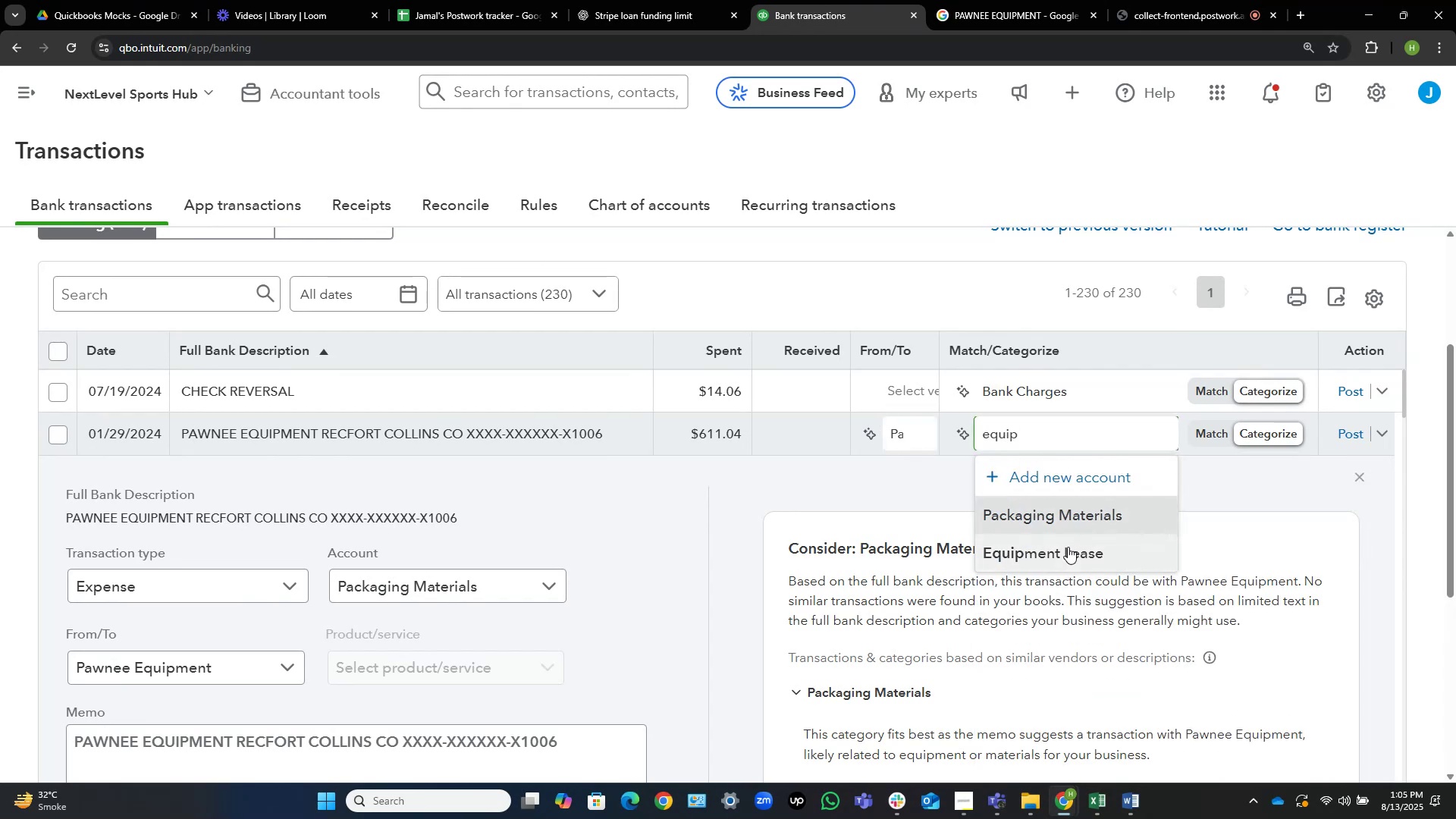 
left_click([1068, 547])
 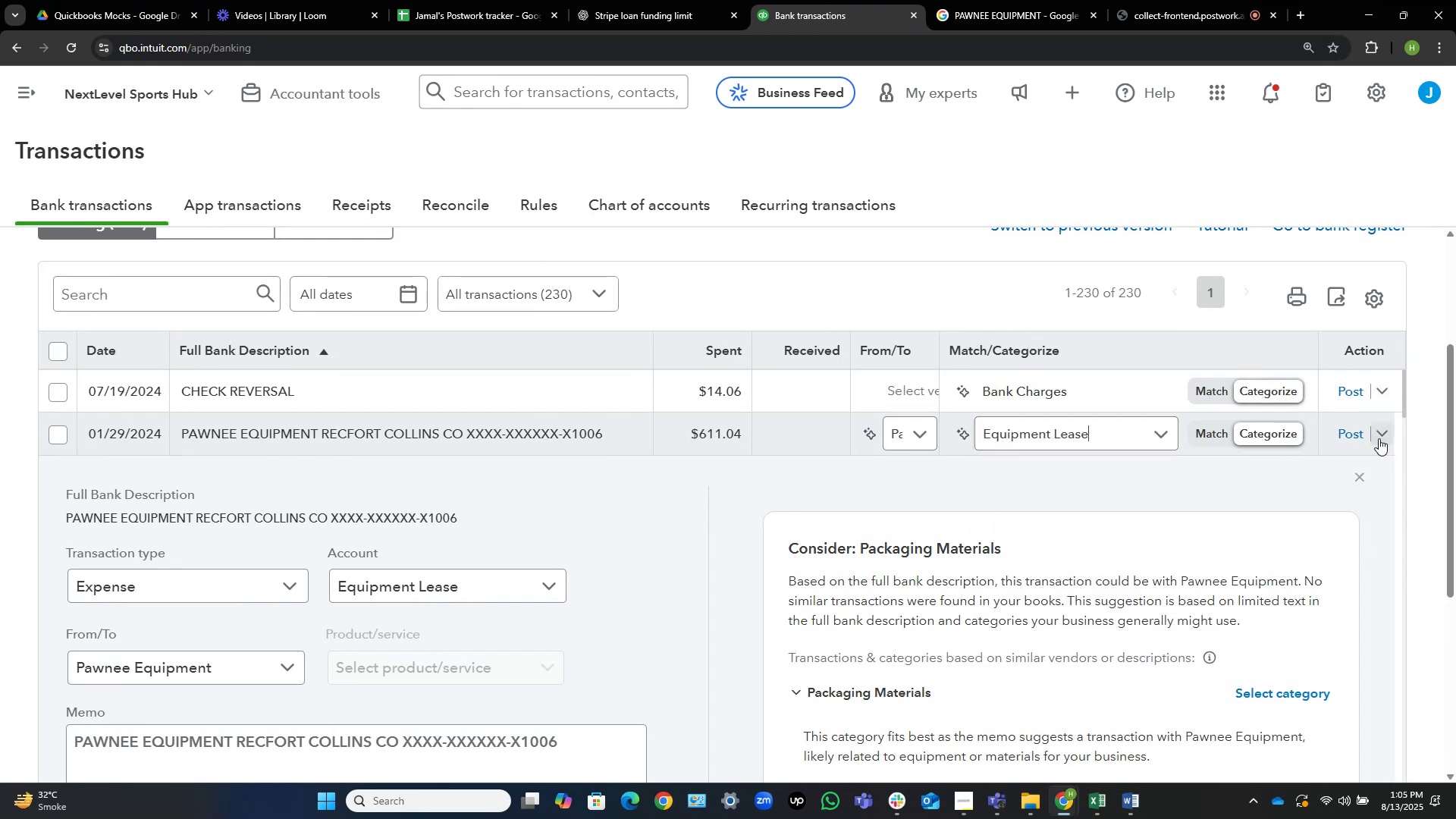 
left_click([1351, 440])
 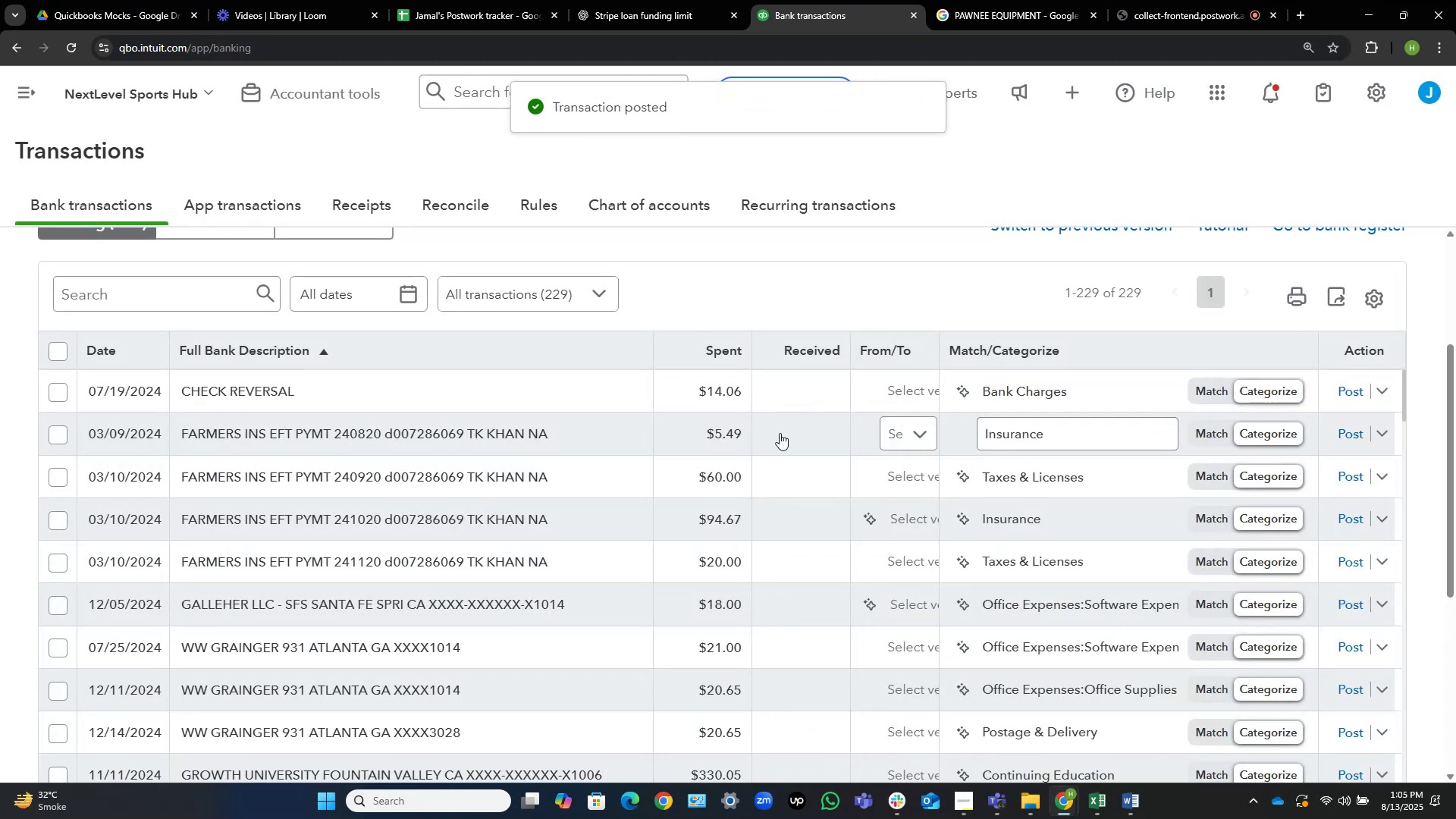 
scroll: coordinate [736, 262], scroll_direction: down, amount: 1.0
 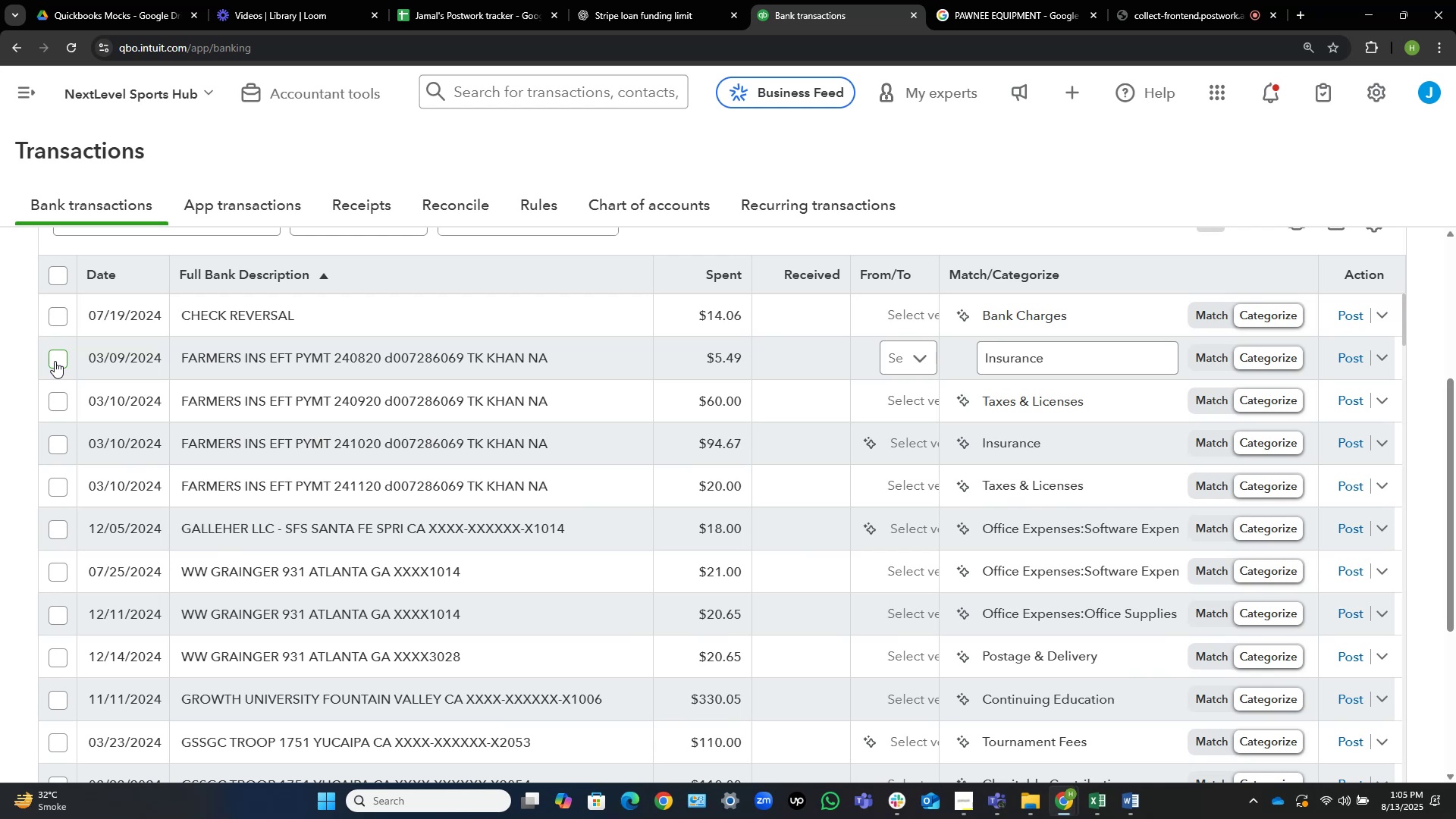 
wait(25.2)
 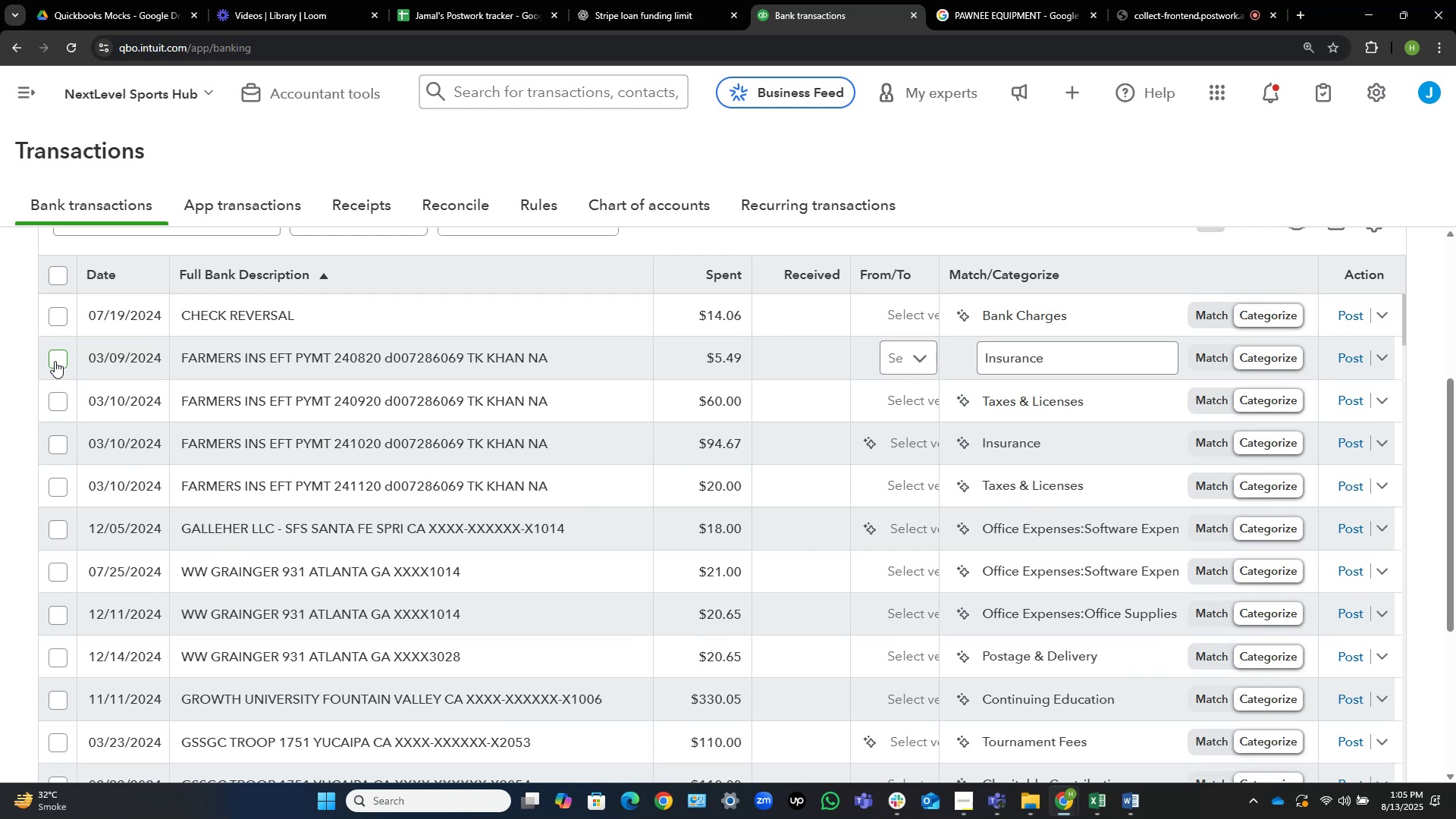 
left_click([331, 356])
 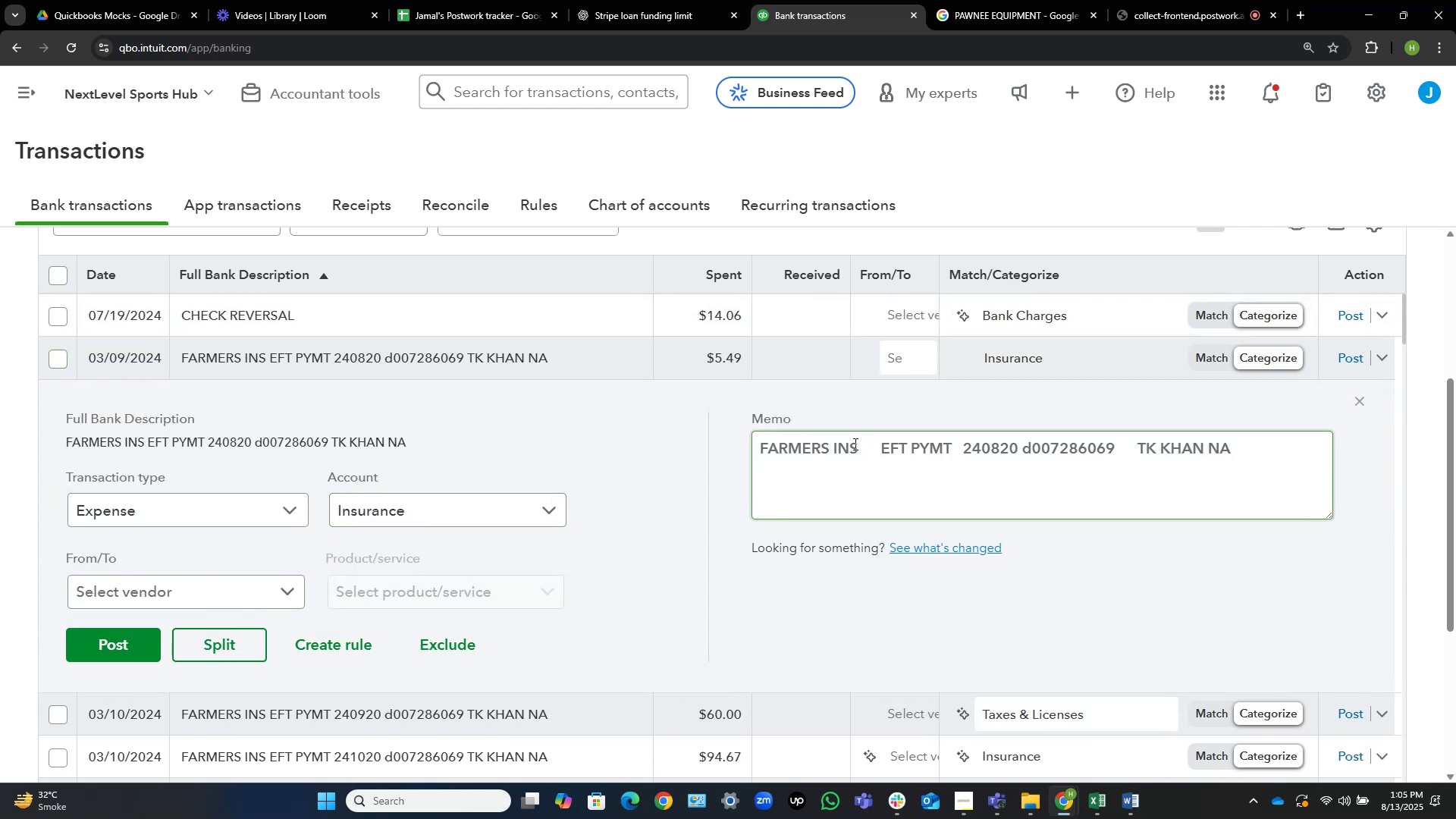 
left_click_drag(start_coordinate=[857, 447], to_coordinate=[748, 444])
 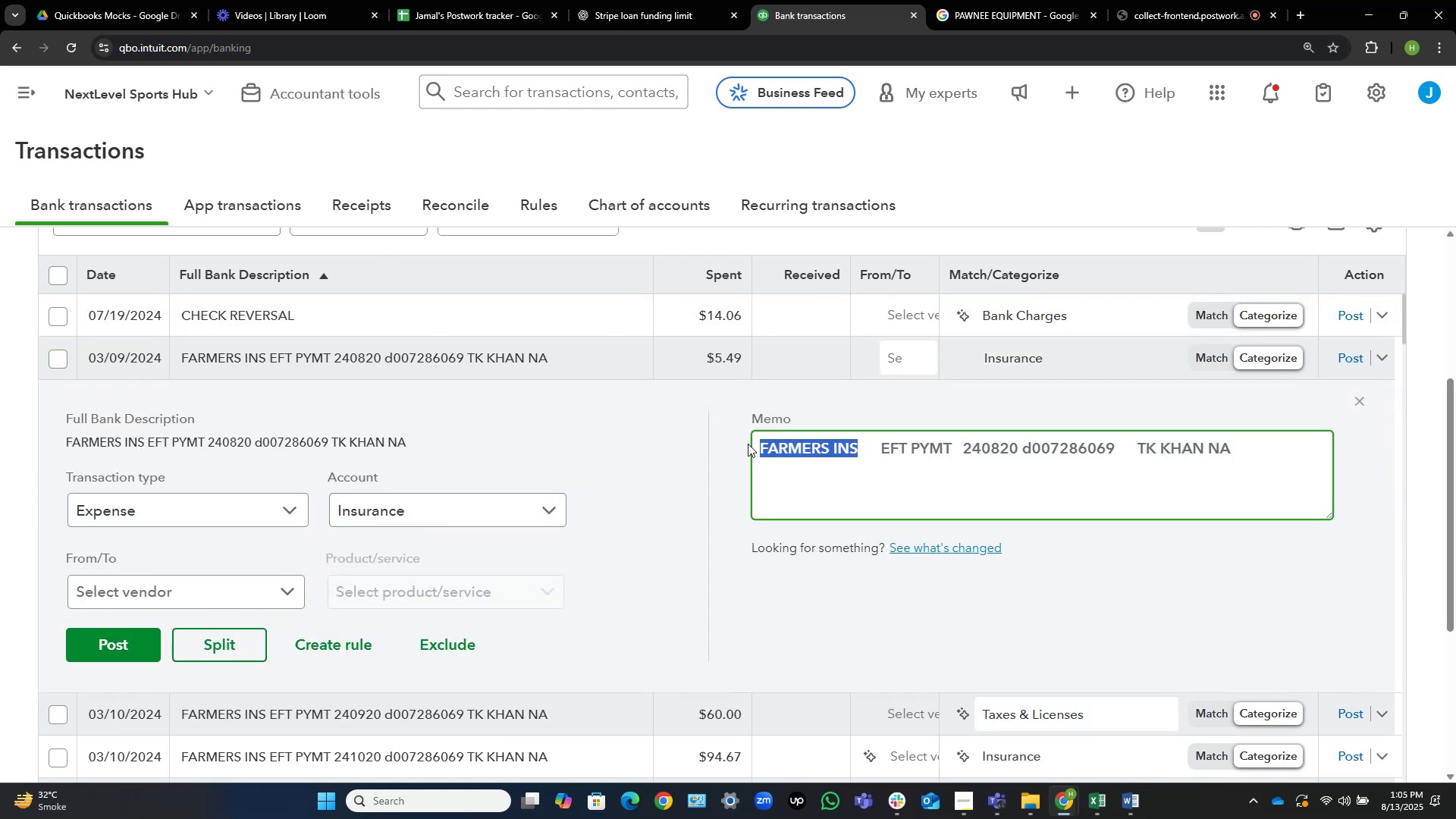 
key(Control+C)
 